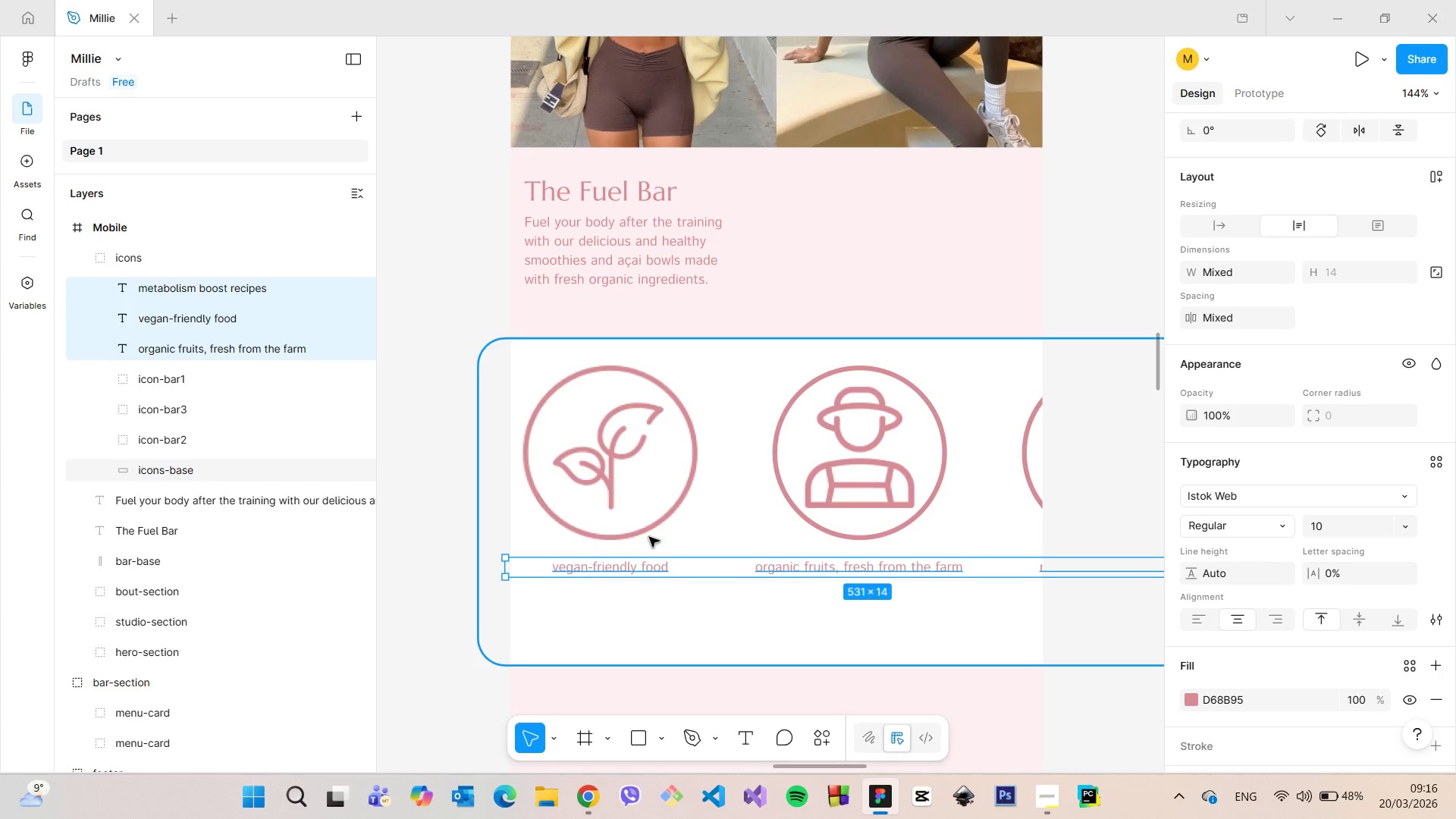 
left_click([645, 497])
 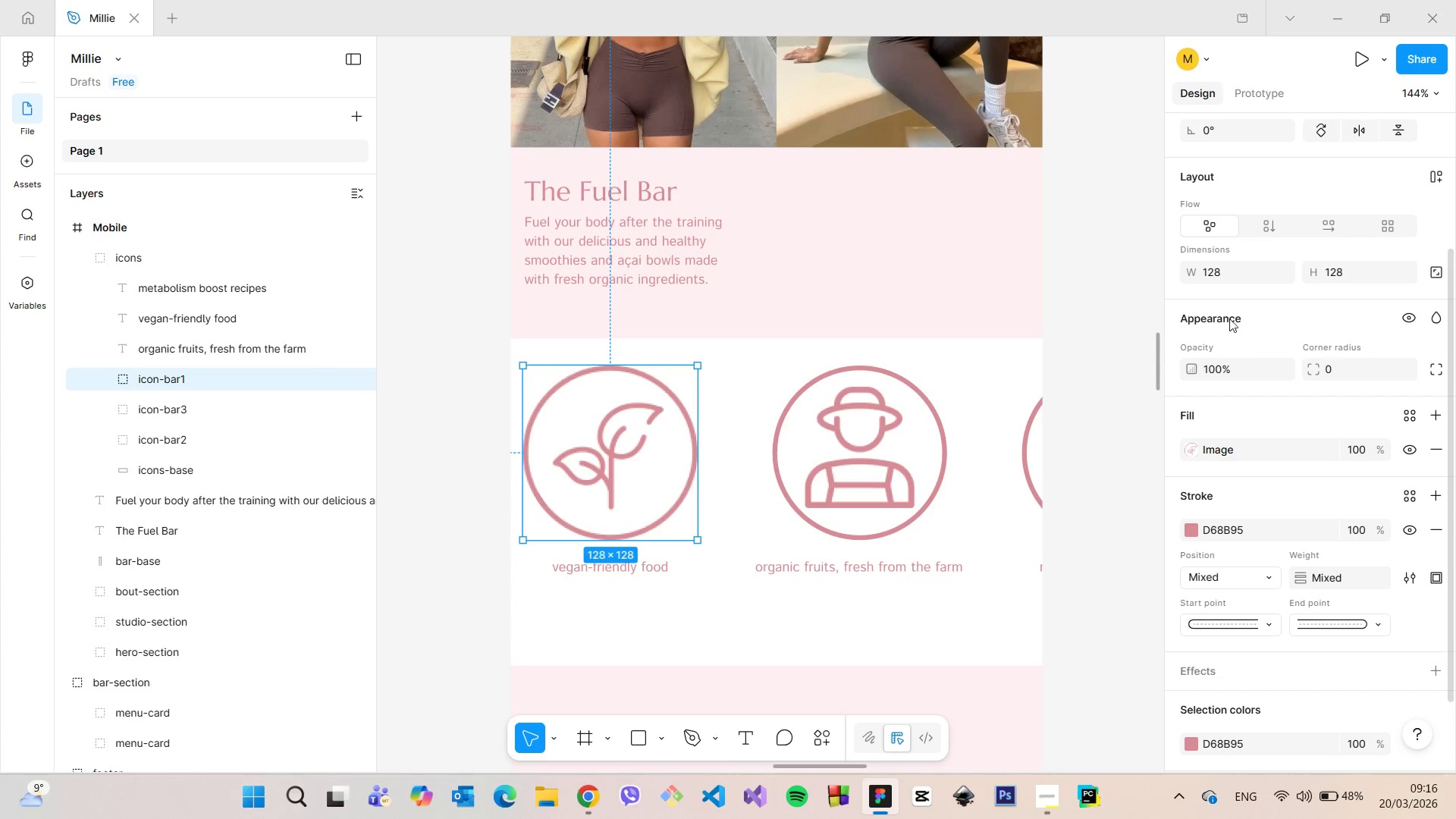 
left_click([1224, 276])
 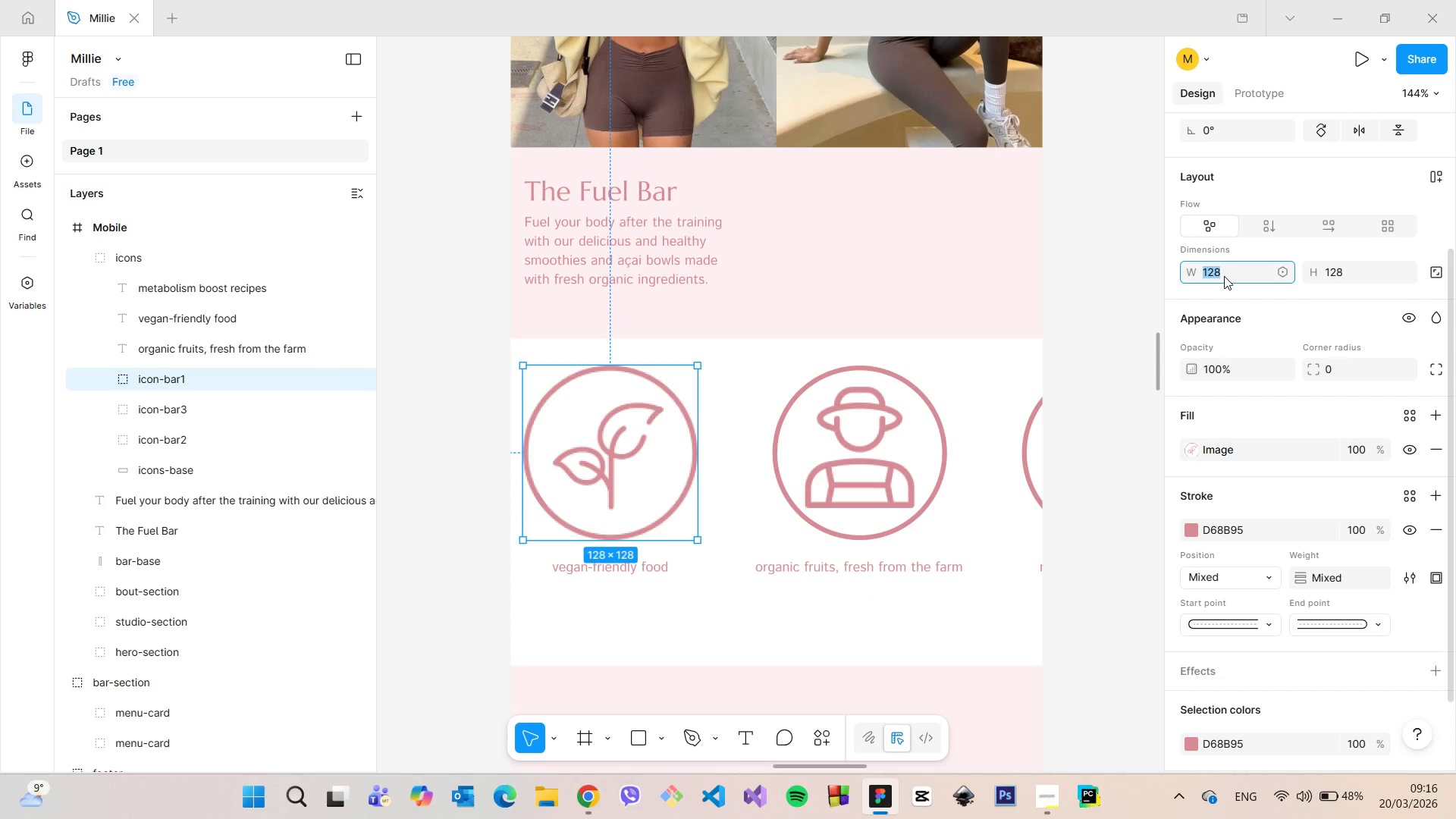 
type(50)
 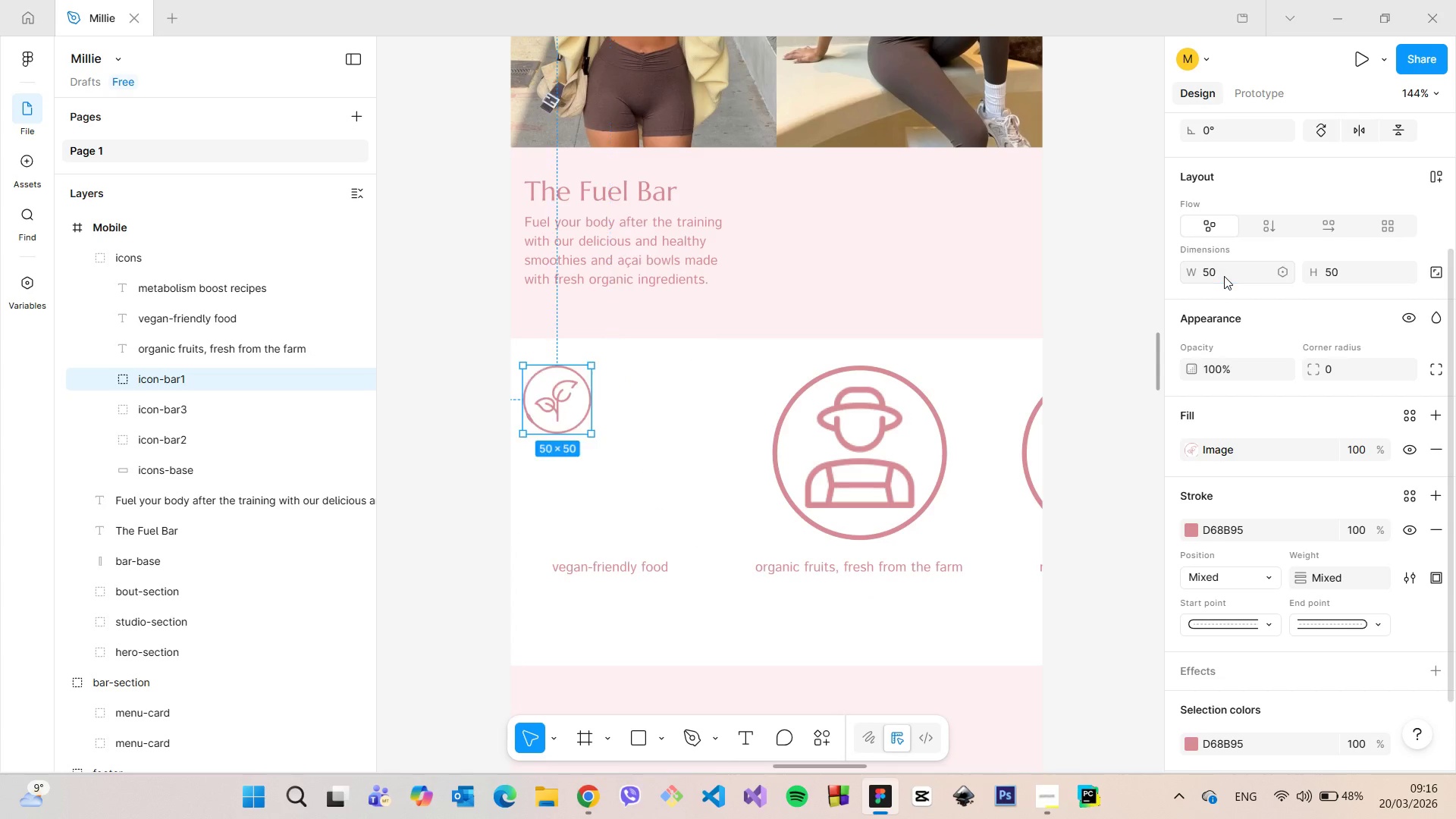 
key(Enter)
 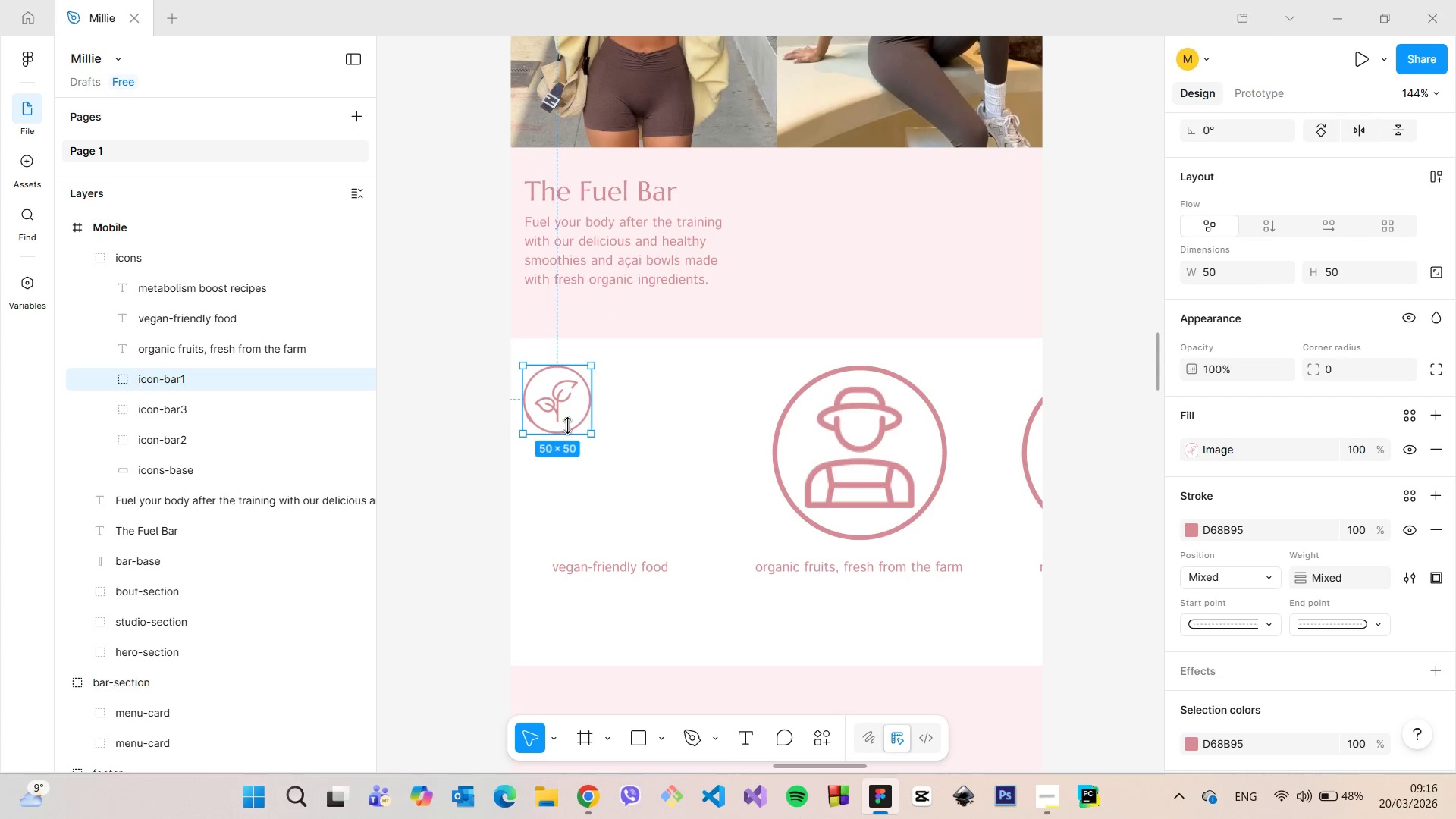 
left_click_drag(start_coordinate=[566, 410], to_coordinate=[589, 438])
 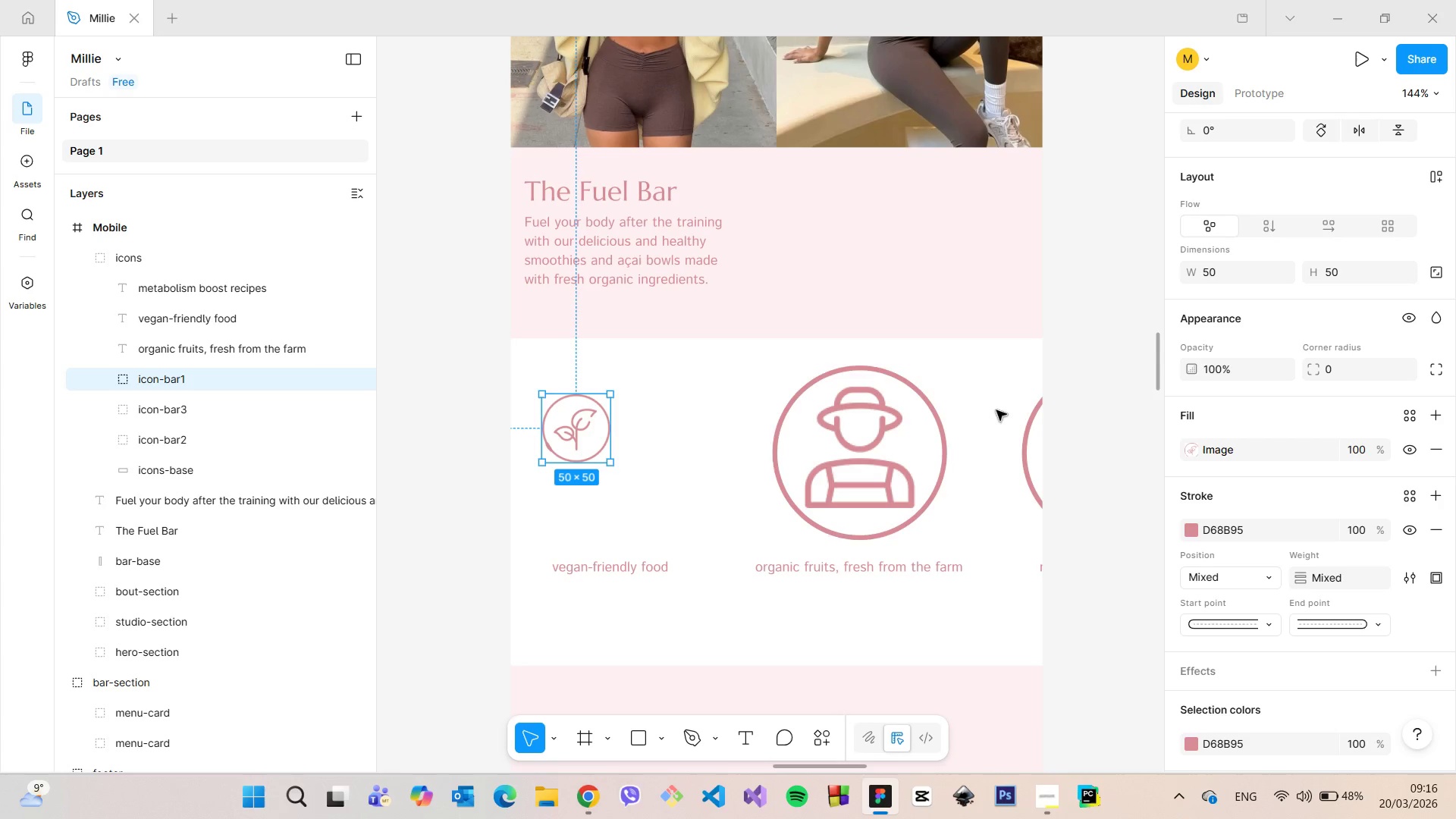 
left_click([1223, 271])
 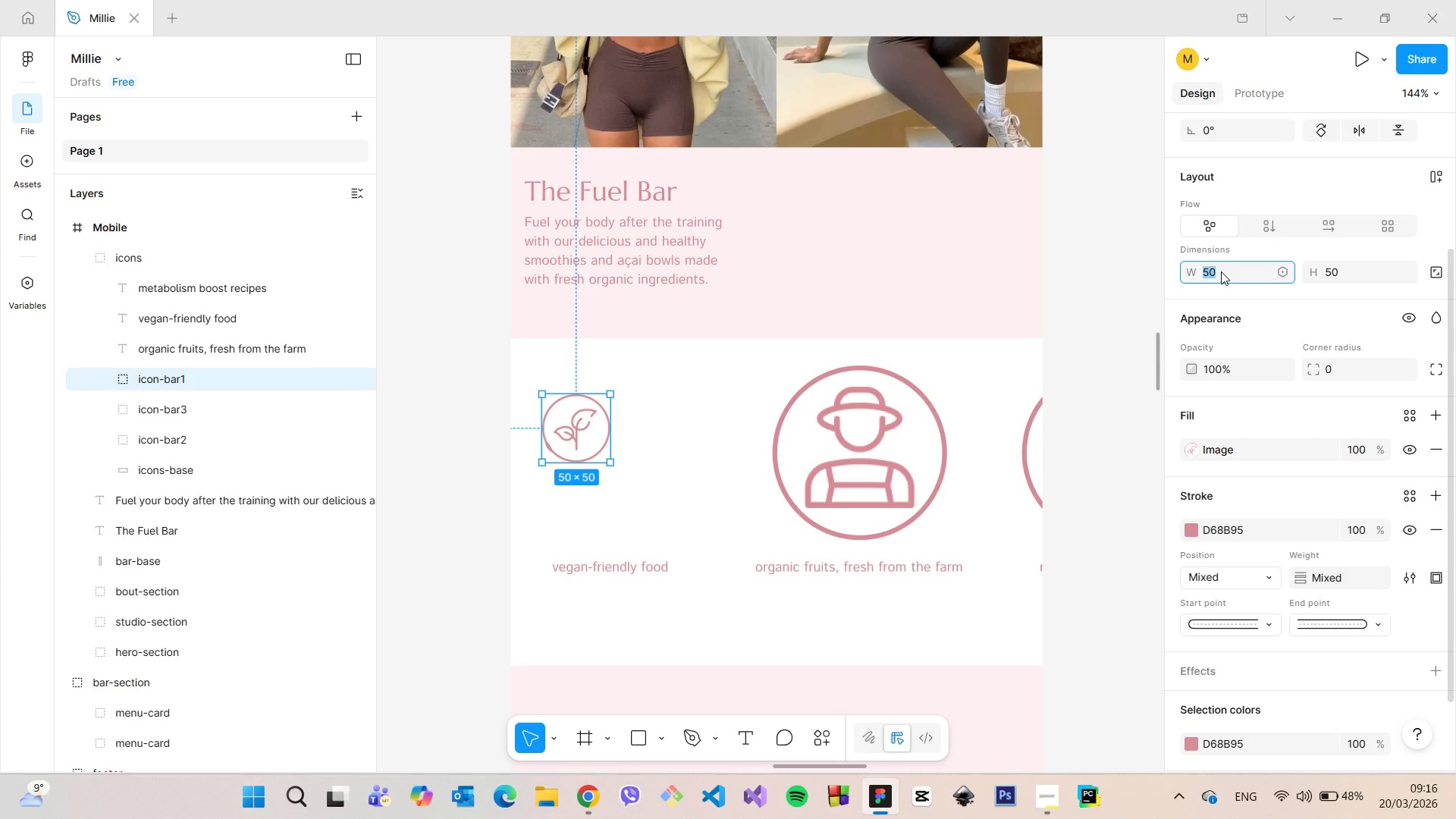 
type(30)
 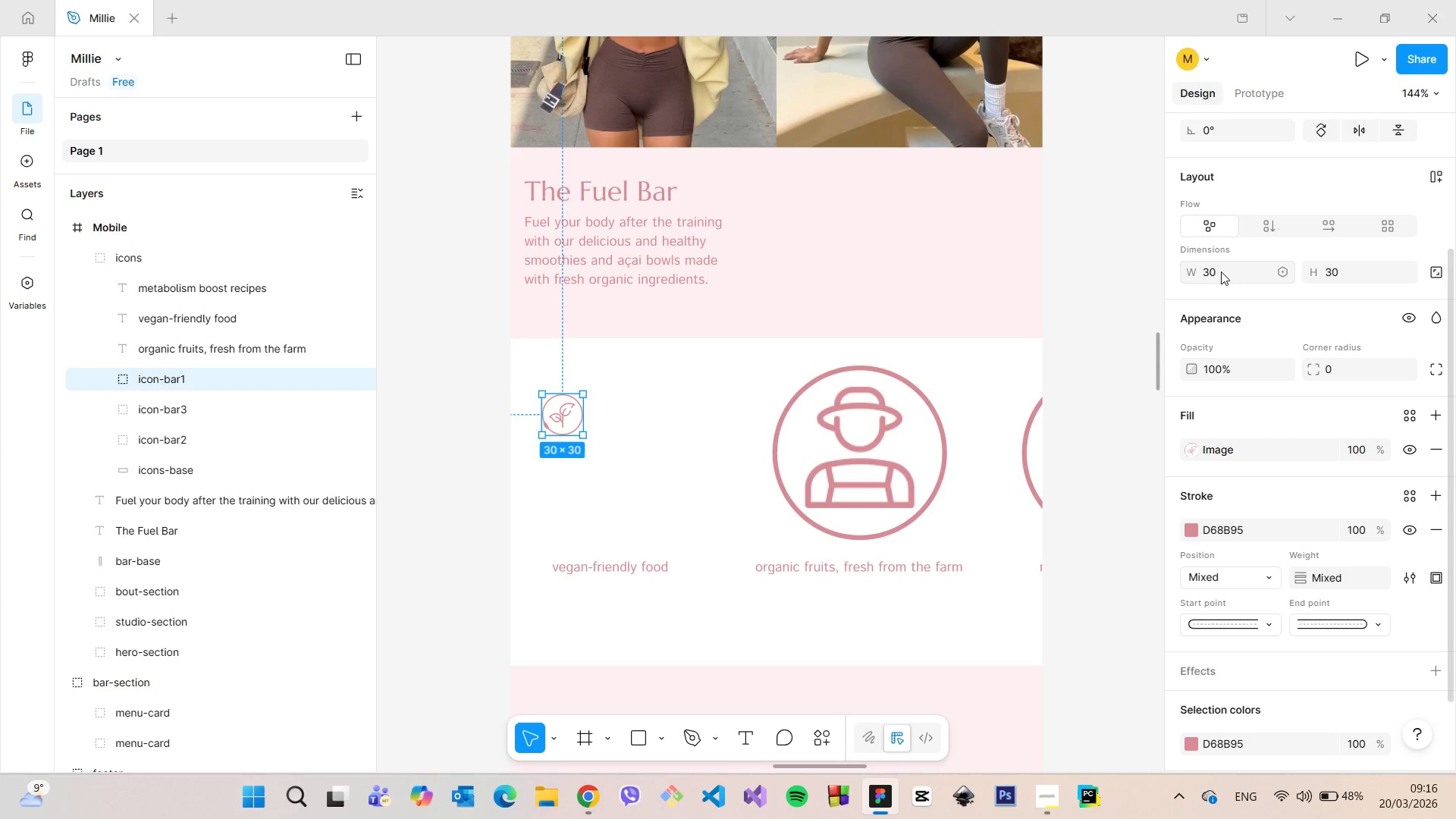 
key(Enter)
 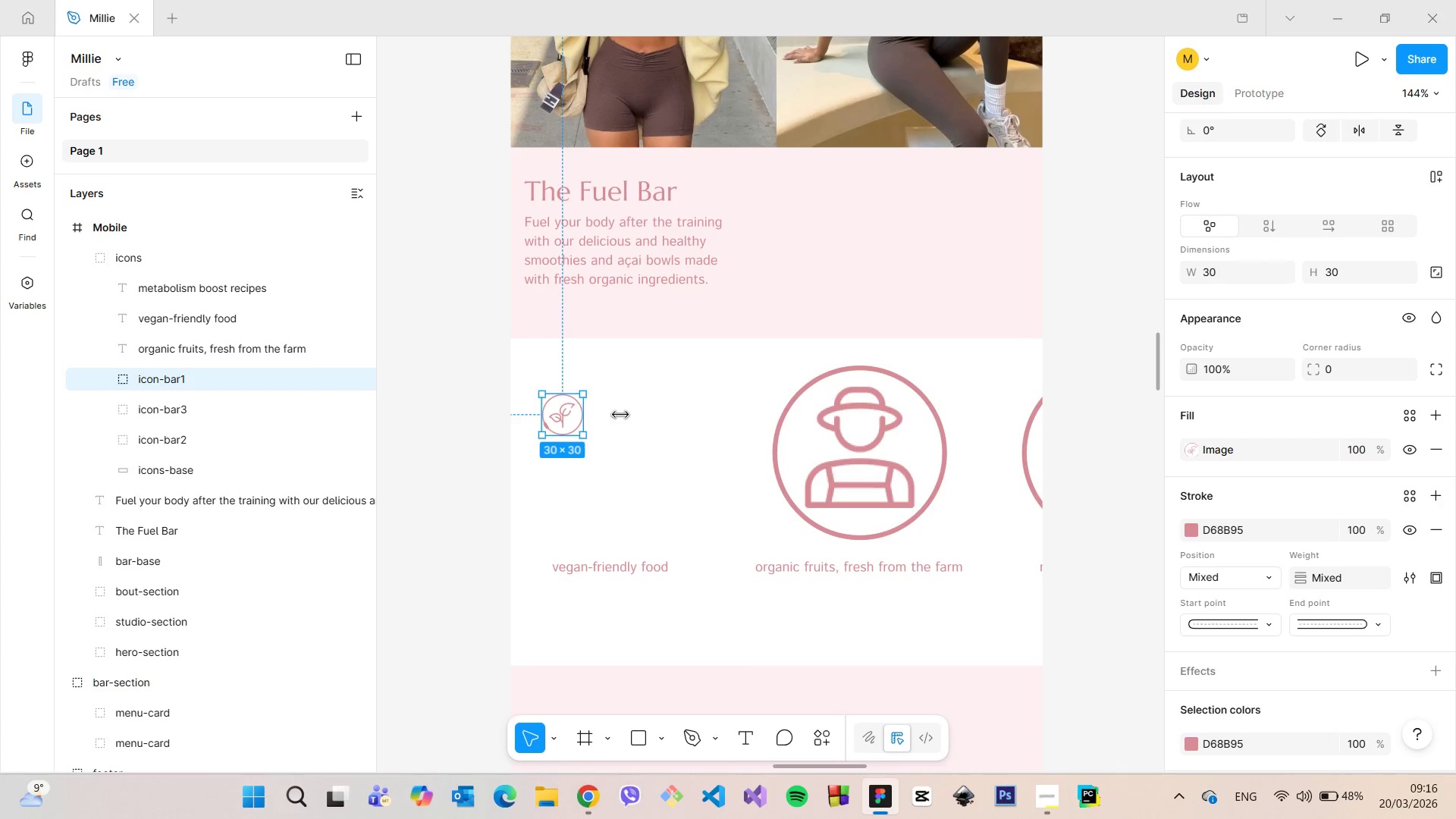 
left_click([836, 436])
 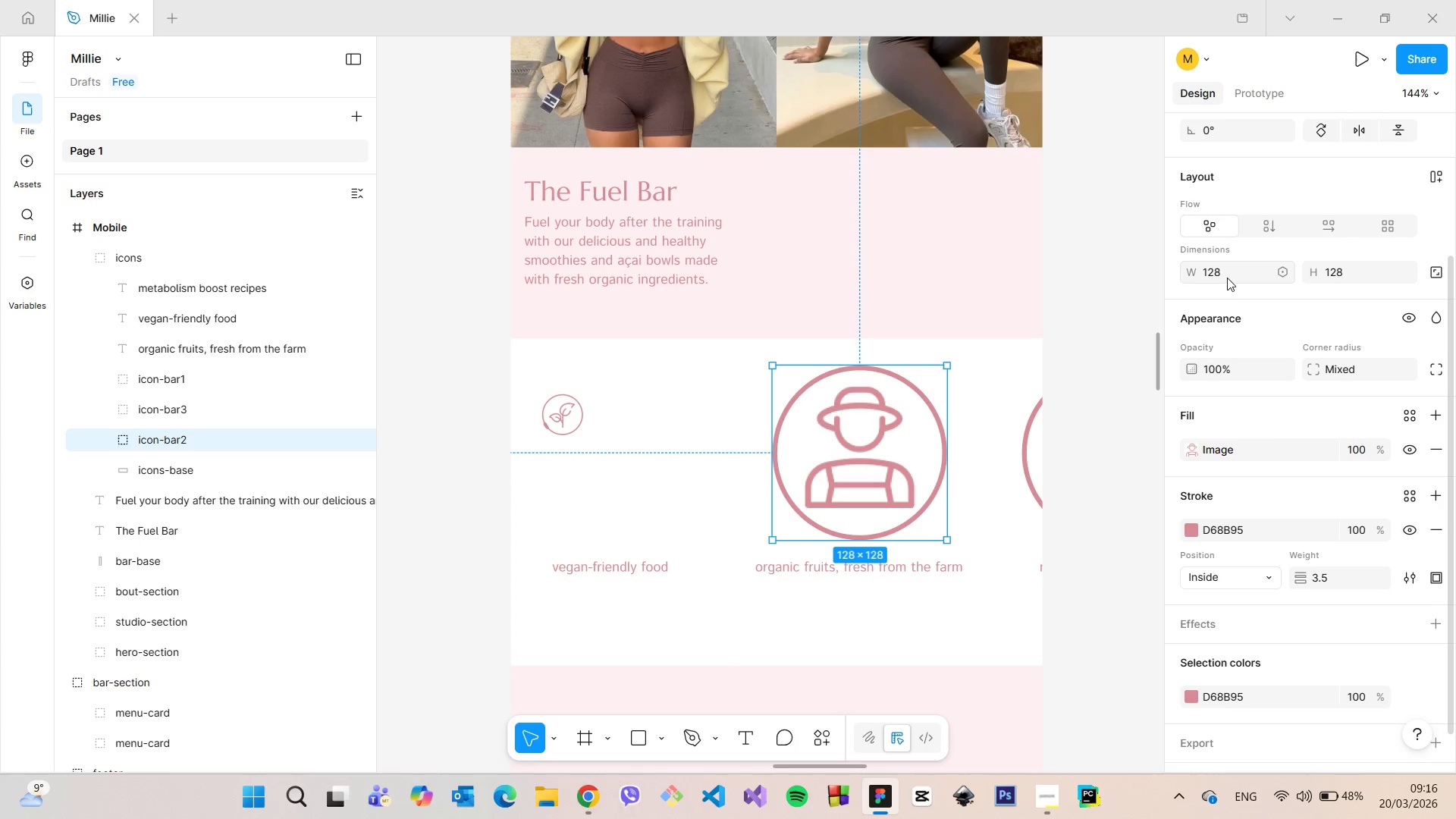 
left_click([1226, 275])
 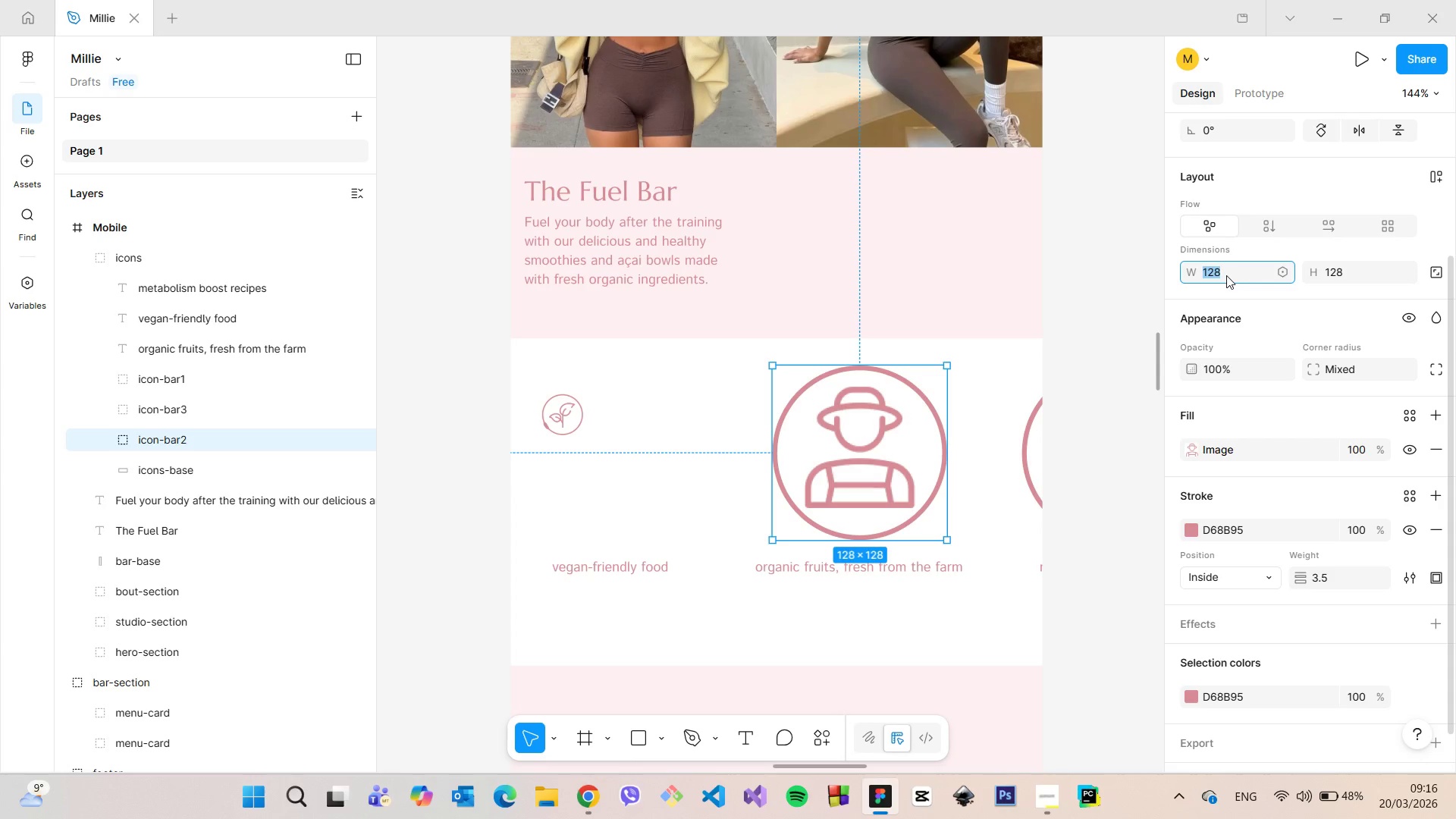 
type(30)
 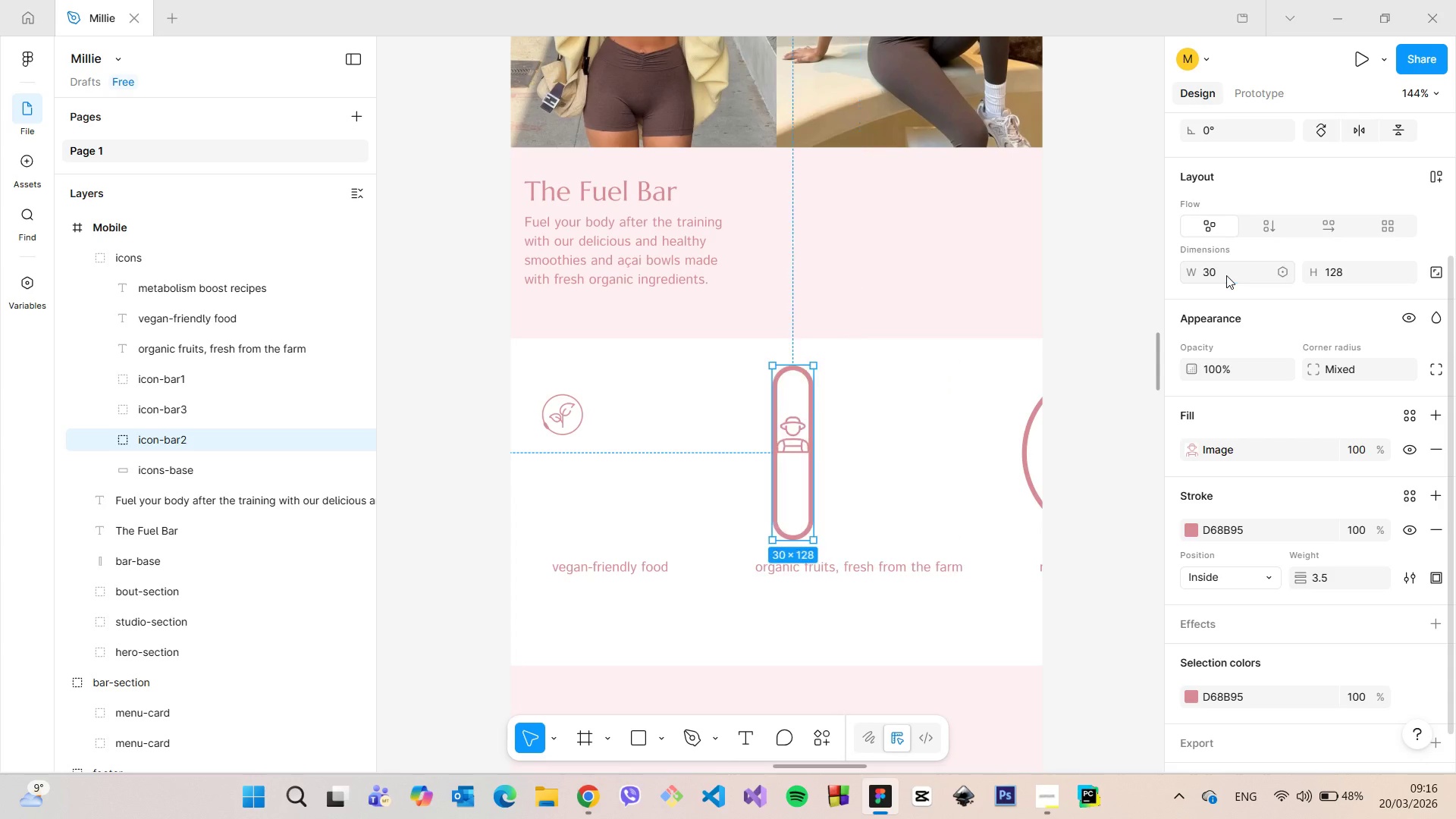 
key(Enter)
 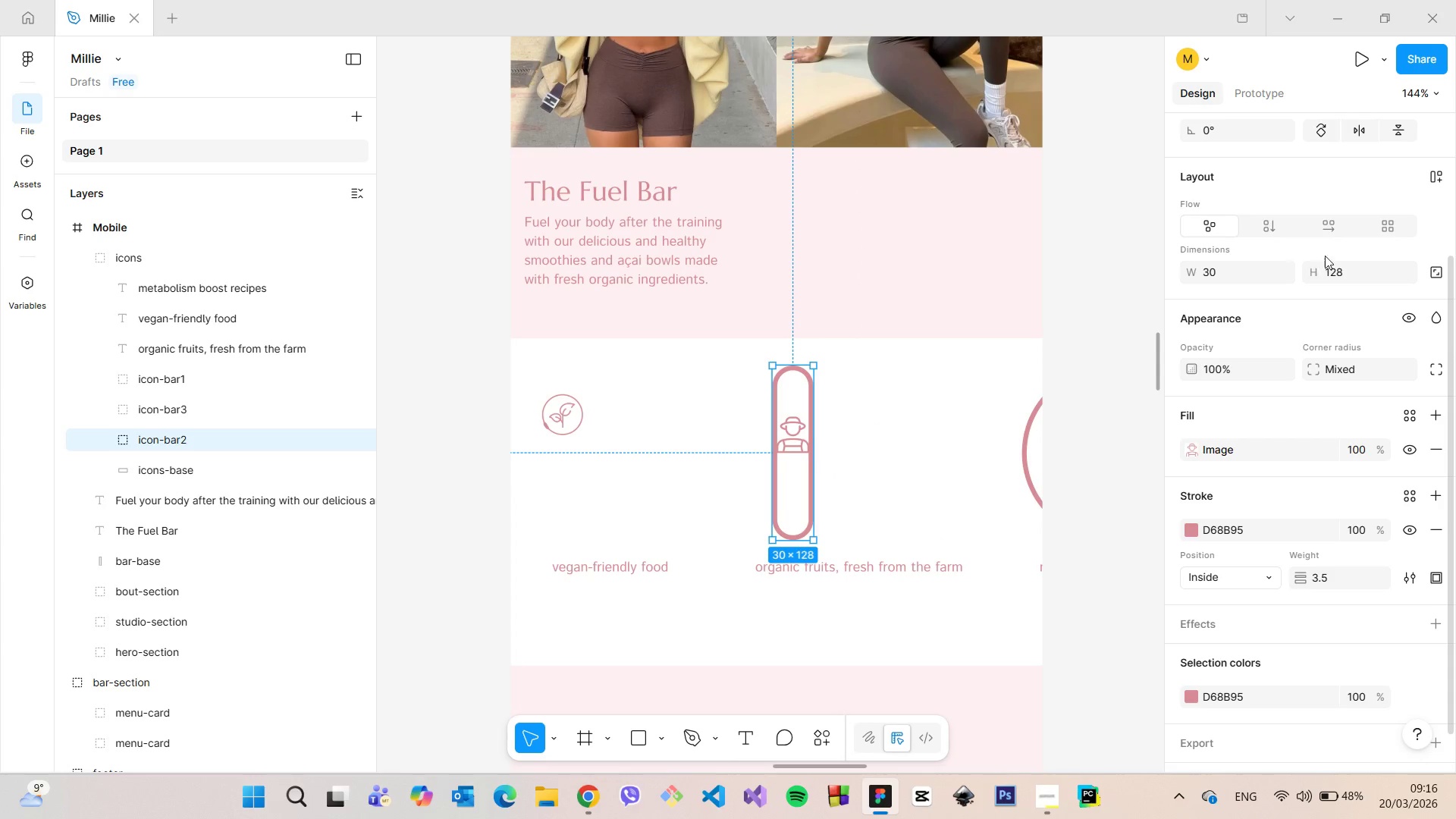 
left_click([1335, 265])
 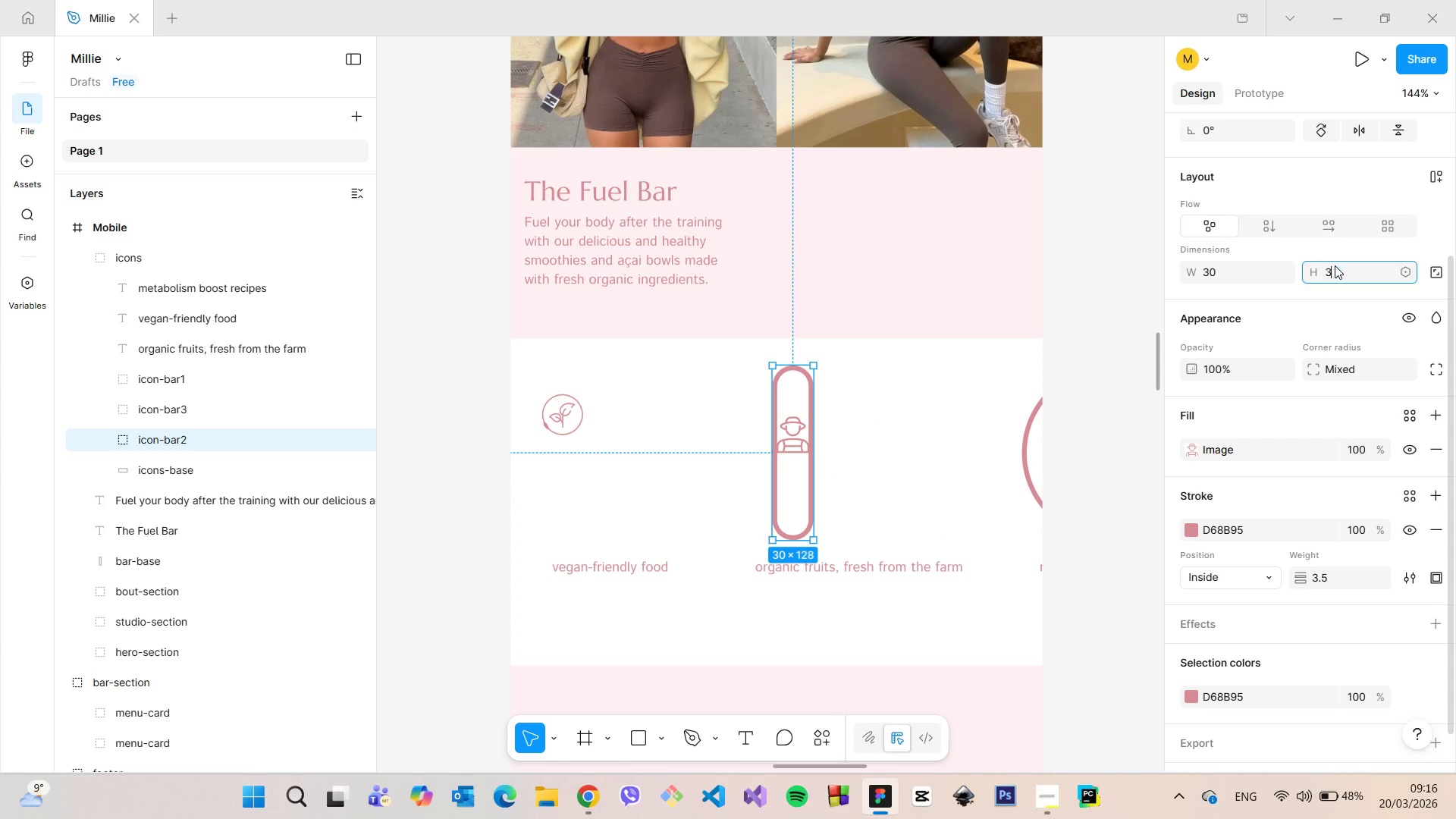 
type(30)
 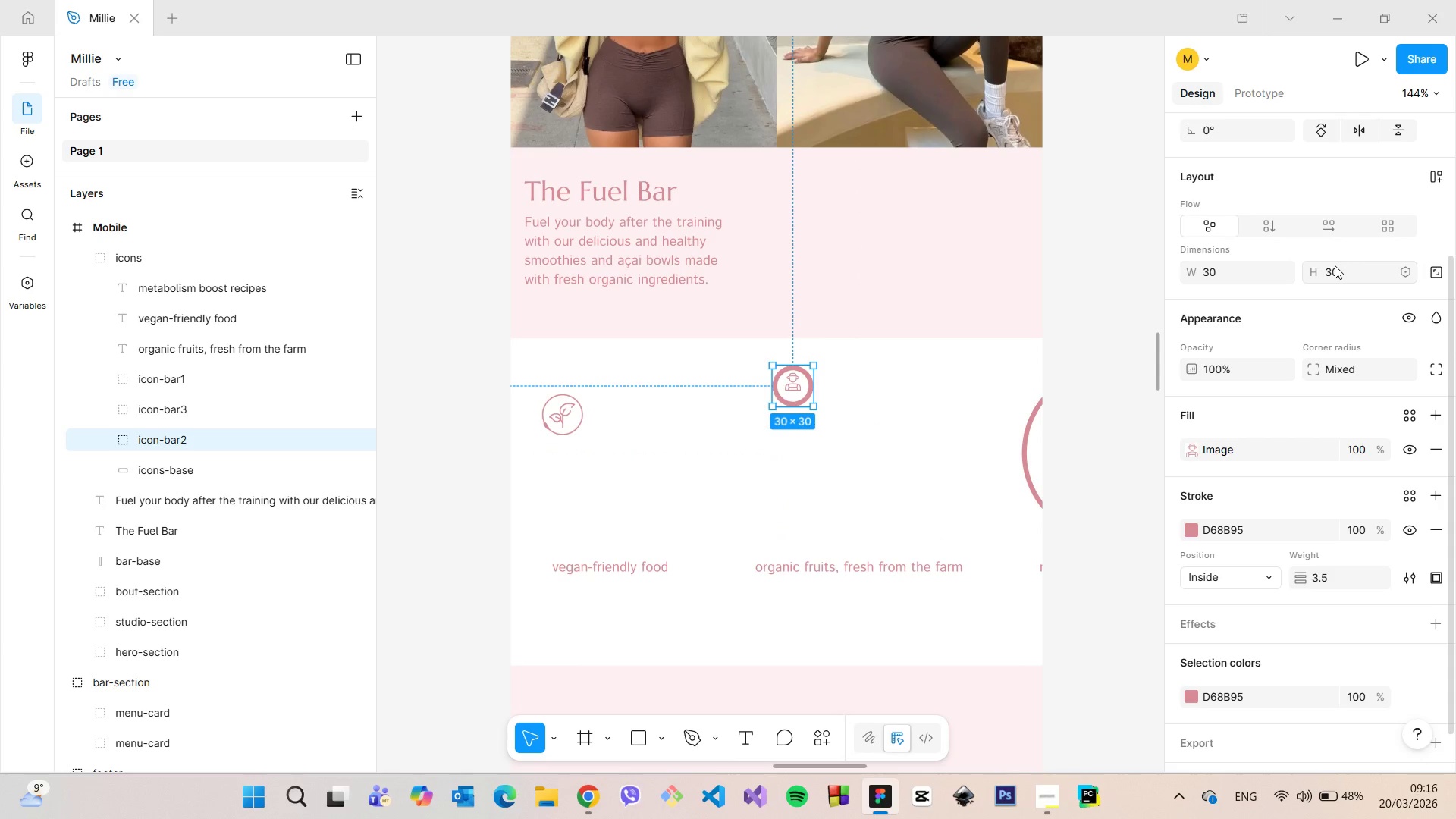 
key(Enter)
 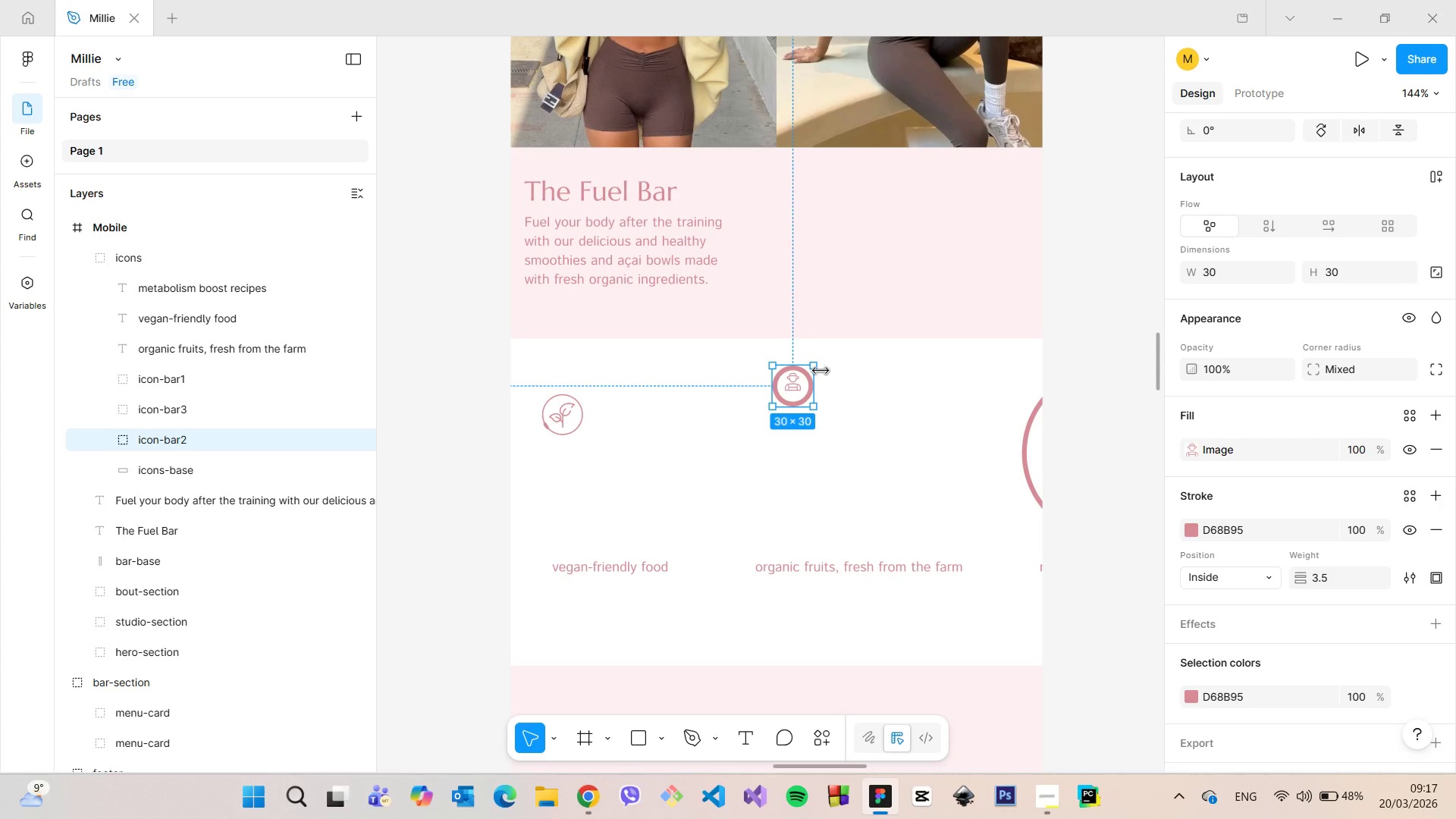 
wait(19.99)
 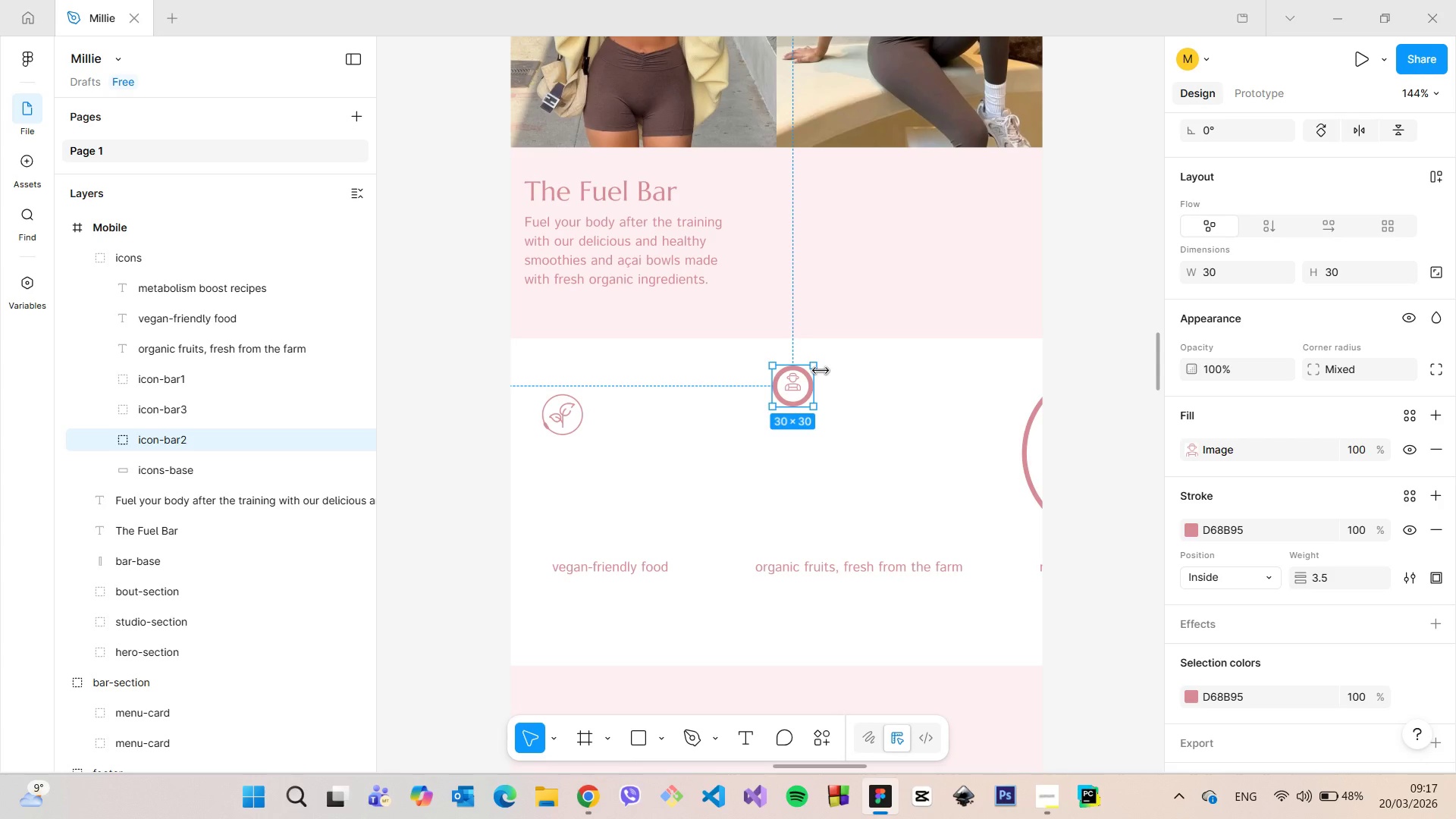 
left_click([1340, 568])
 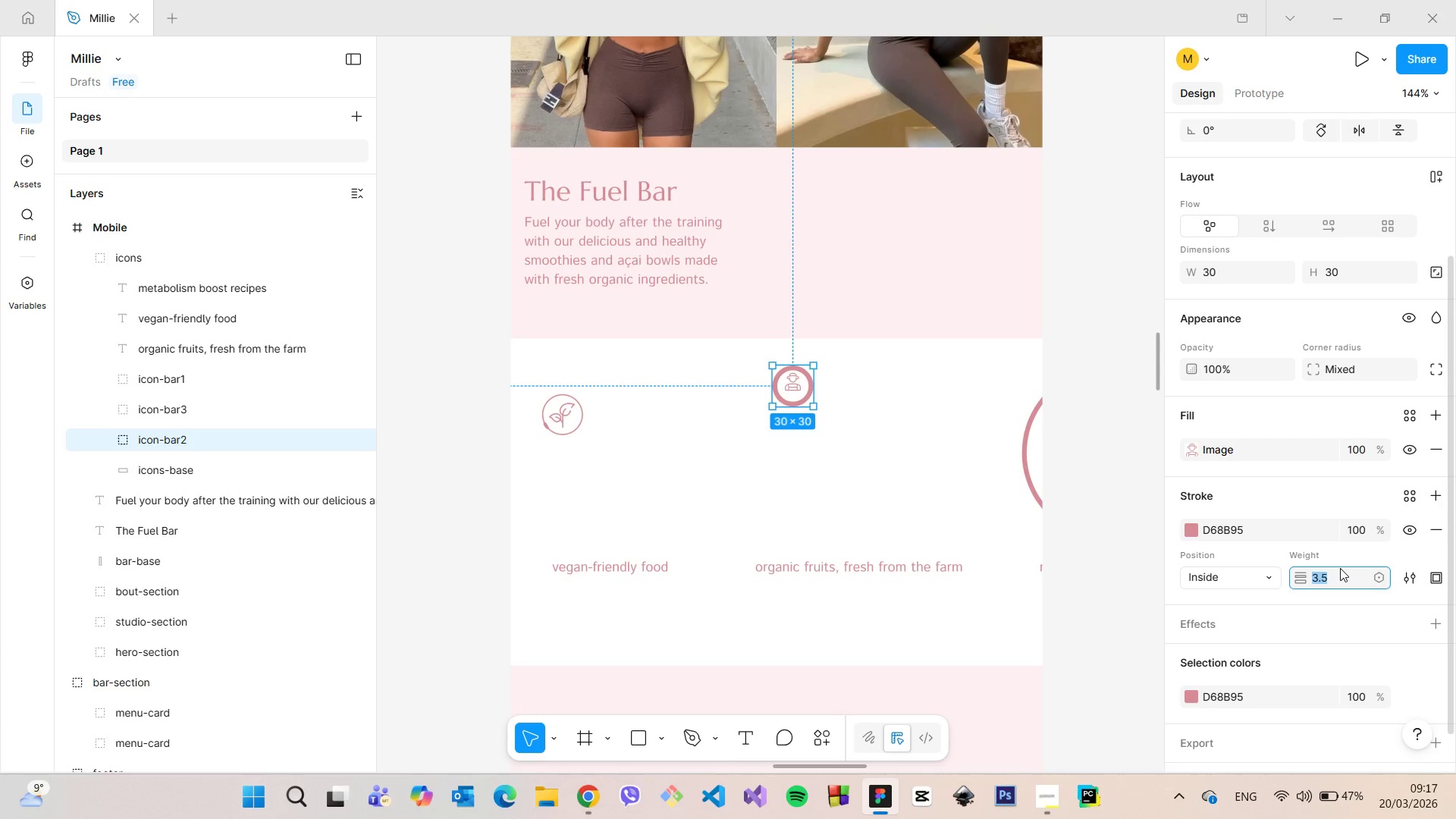 
key(1)
 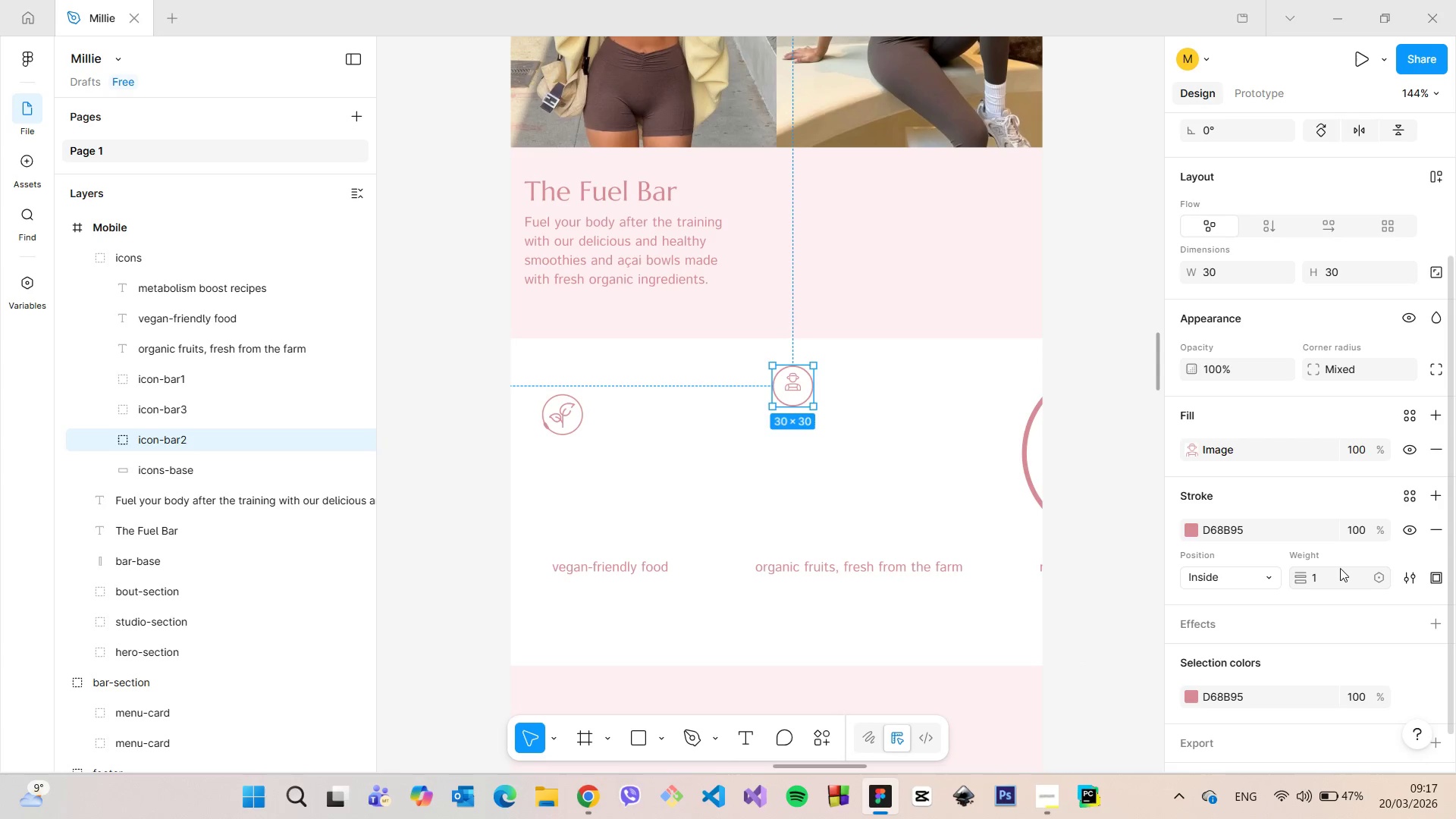 
key(Enter)
 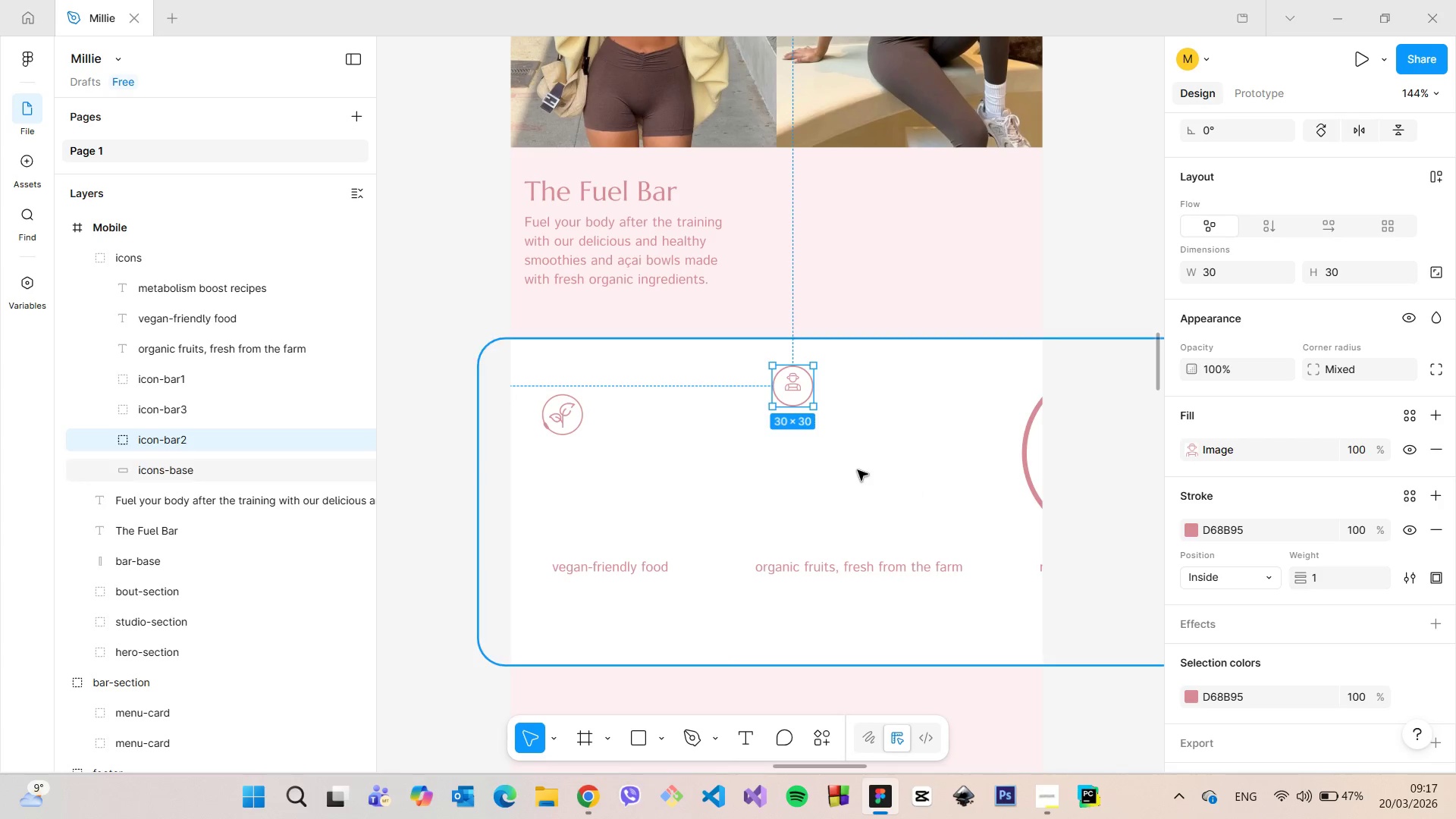 
scroll: coordinate [855, 466], scroll_direction: up, amount: 5.0
 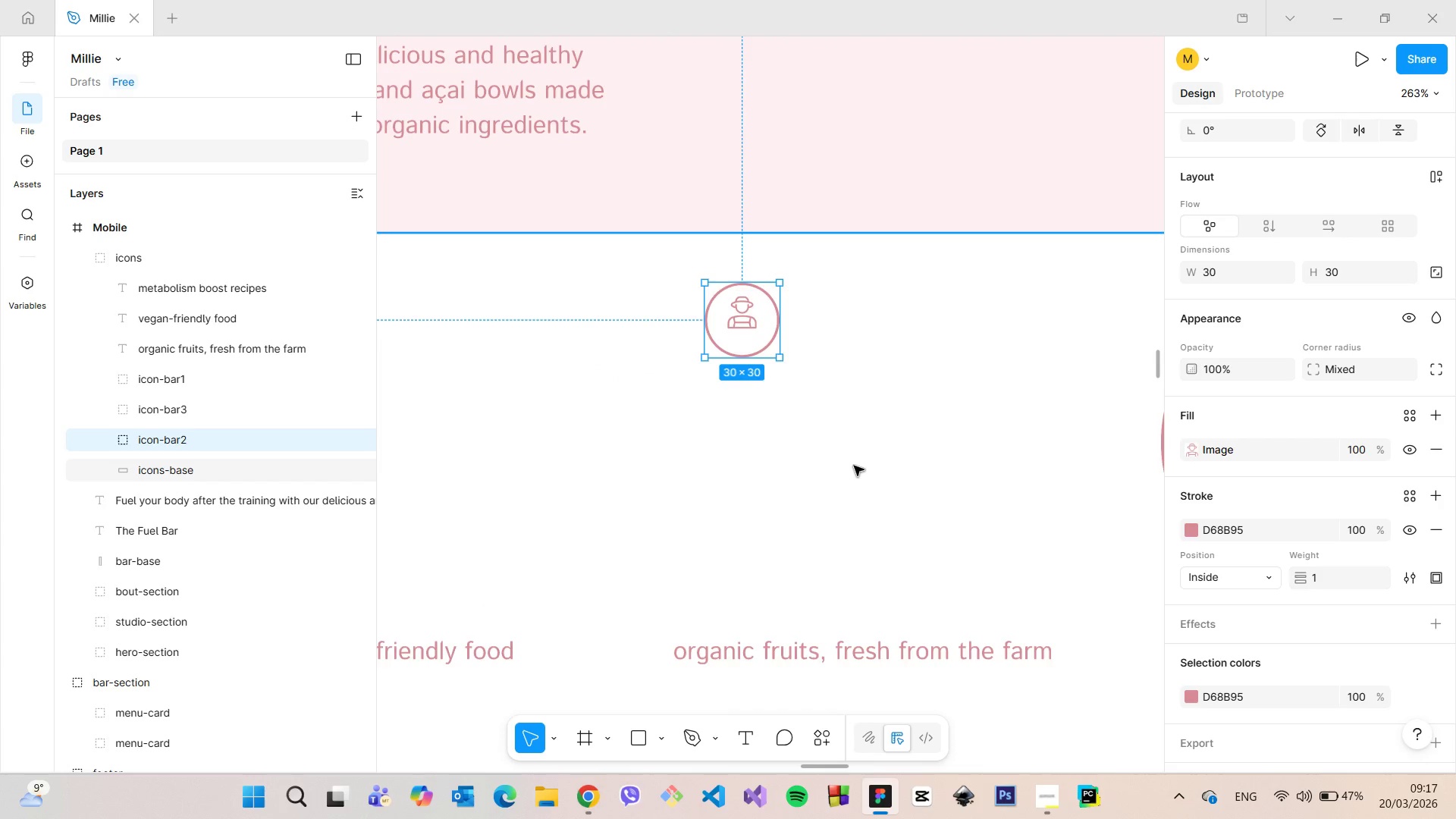 
scroll: coordinate [854, 466], scroll_direction: down, amount: 4.0
 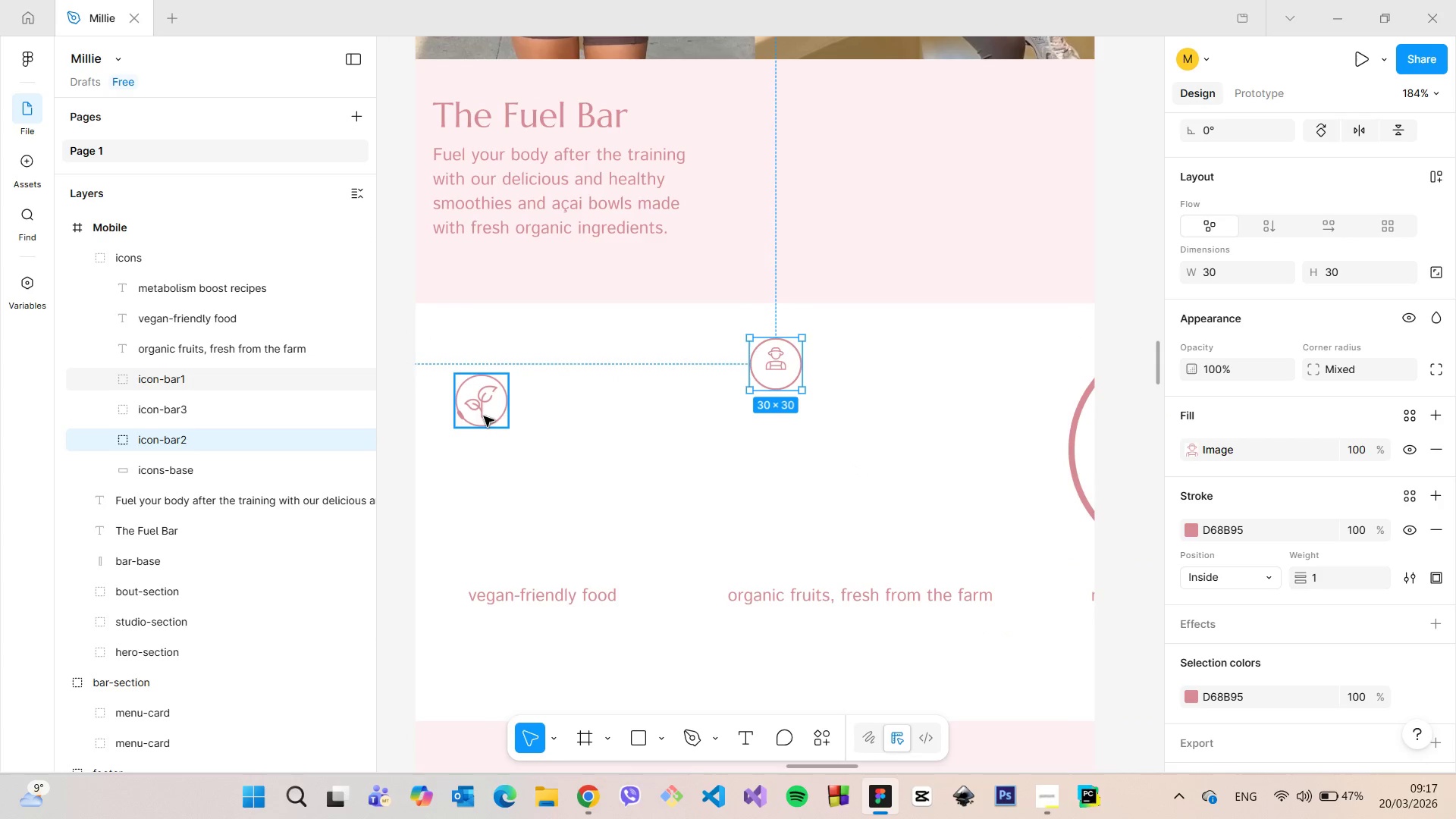 
scroll: coordinate [466, 421], scroll_direction: up, amount: 30.0
 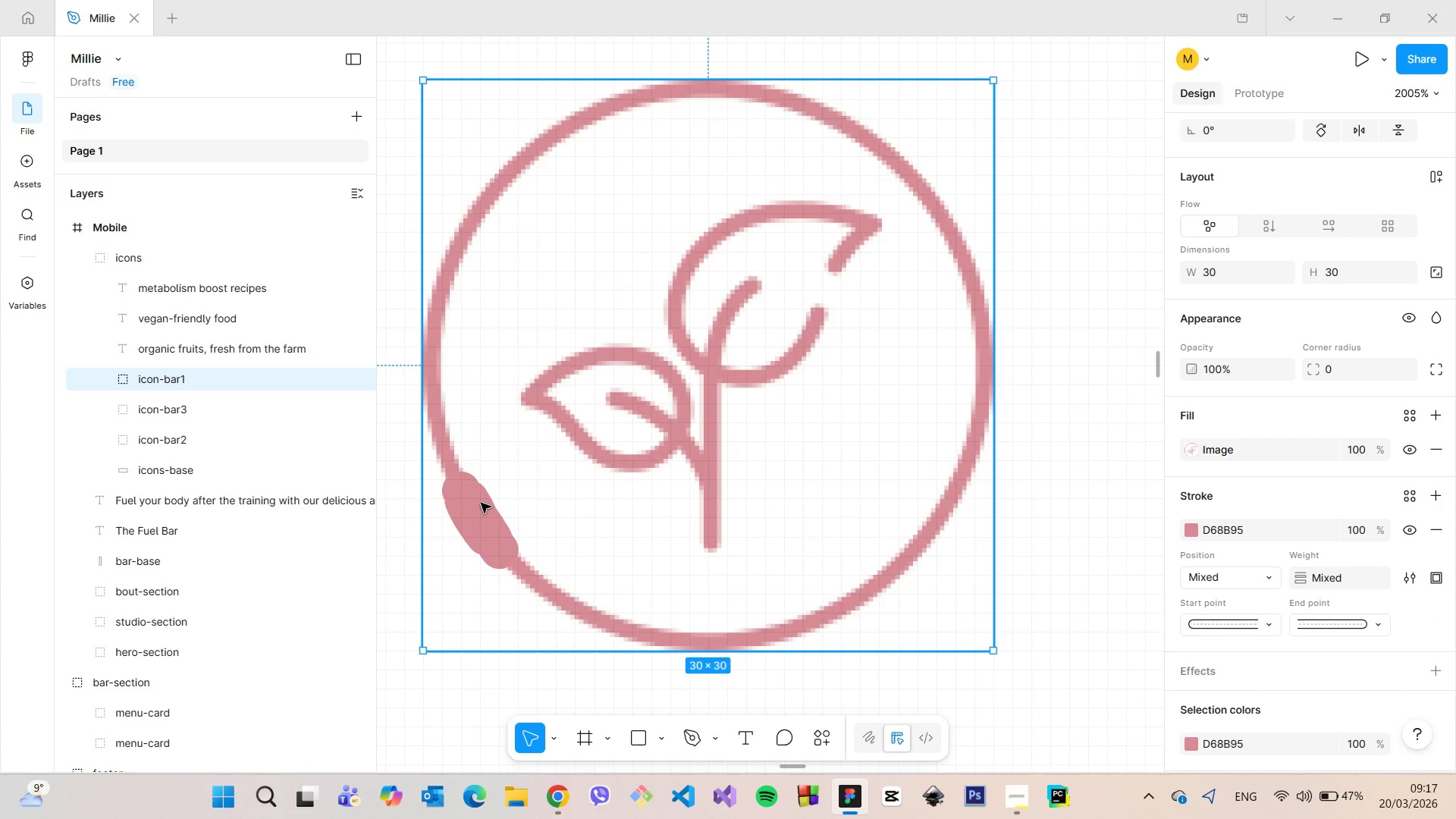 
double_click([481, 503])
 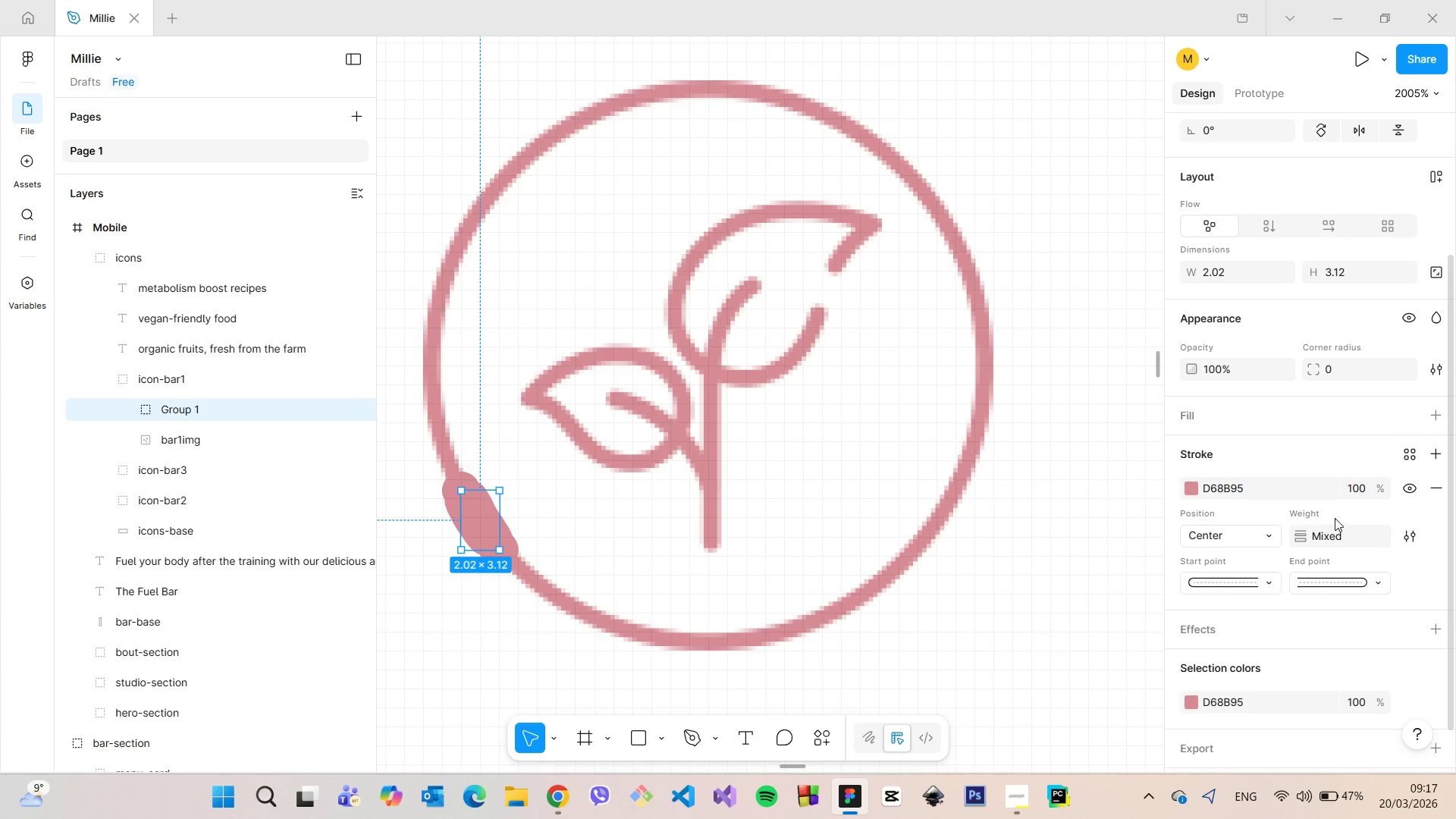 
wait(7.81)
 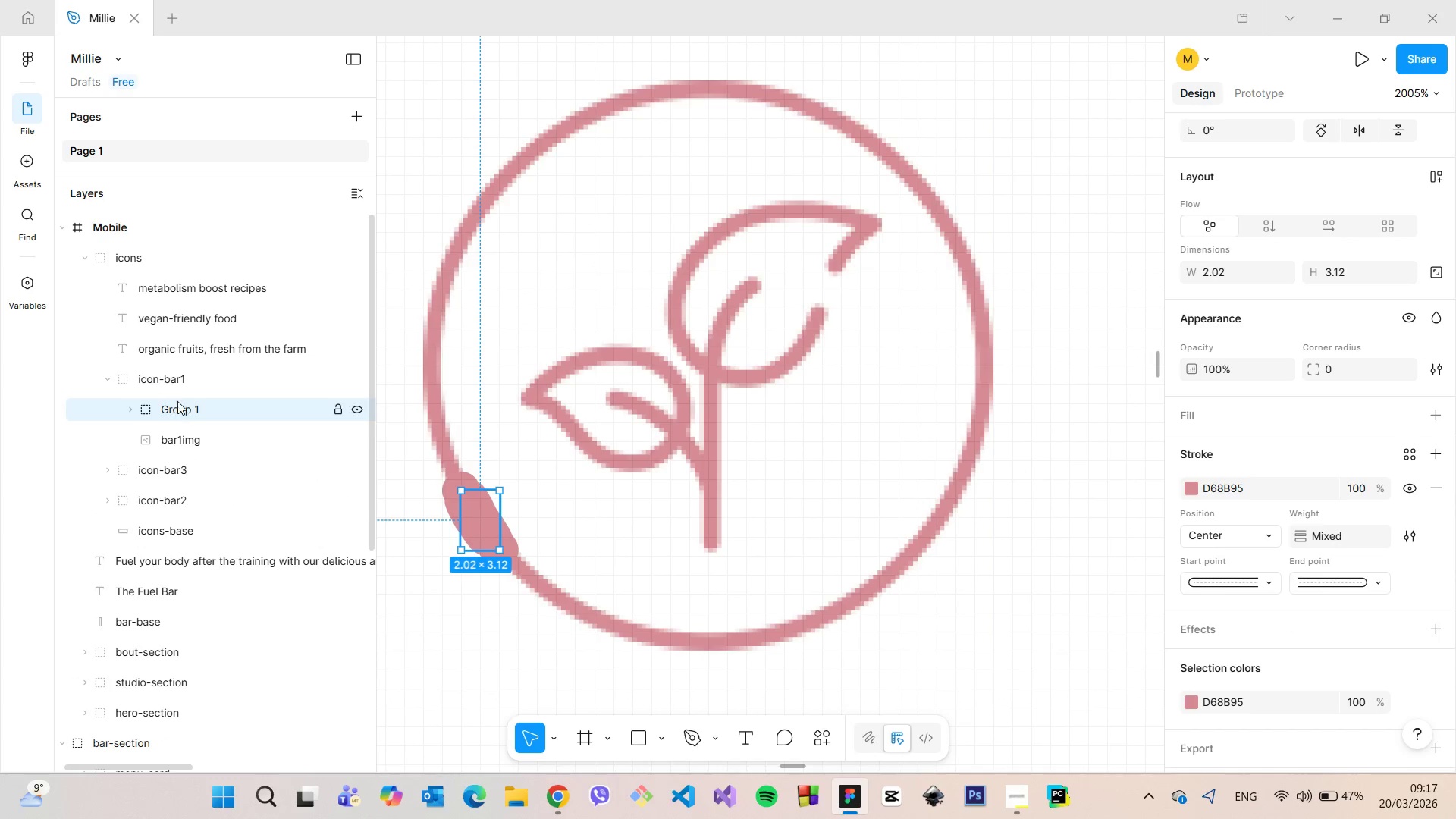 
left_click_drag(start_coordinate=[499, 486], to_coordinate=[459, 500])
 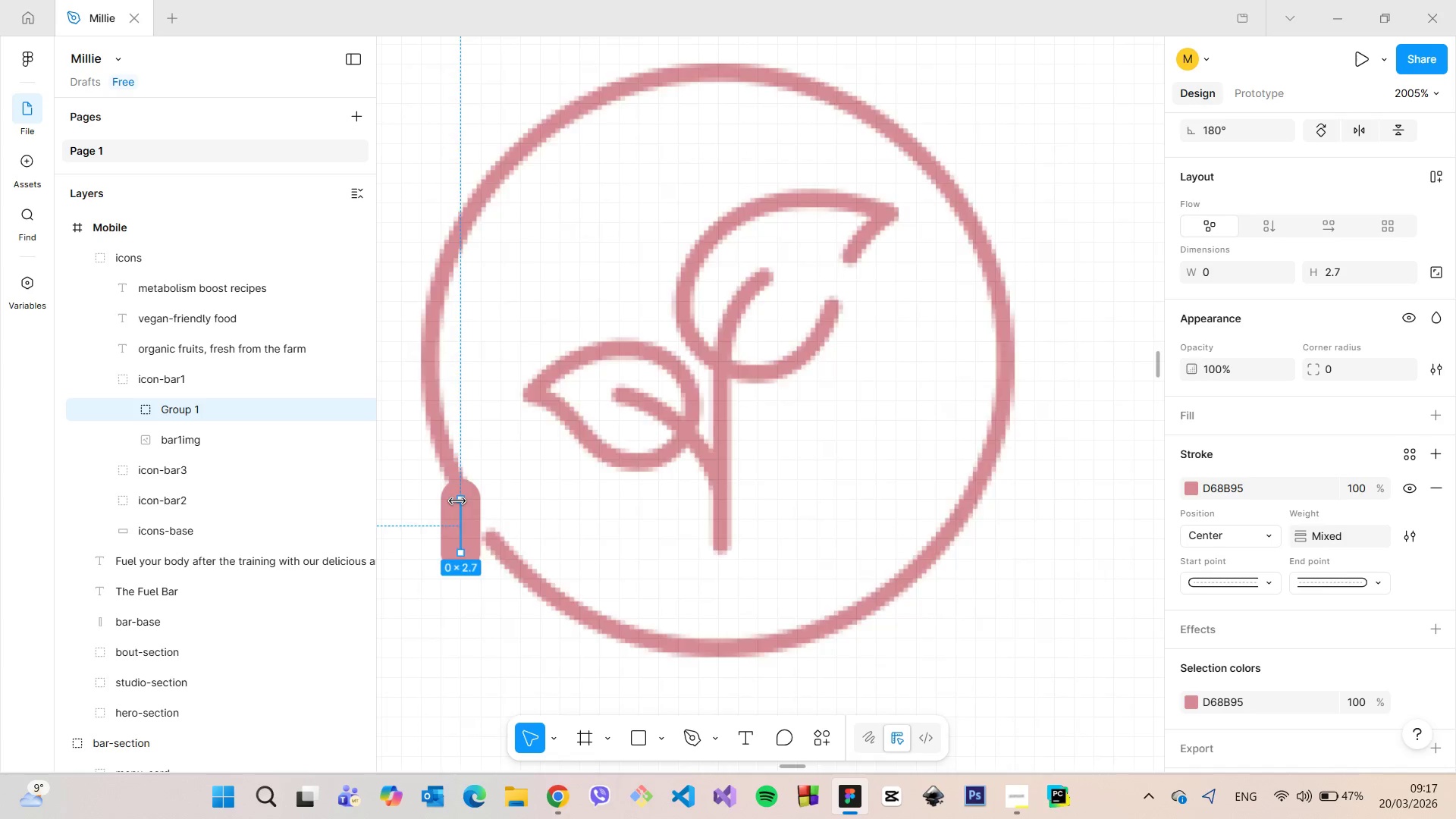 
scroll: coordinate [457, 501], scroll_direction: up, amount: 6.0
 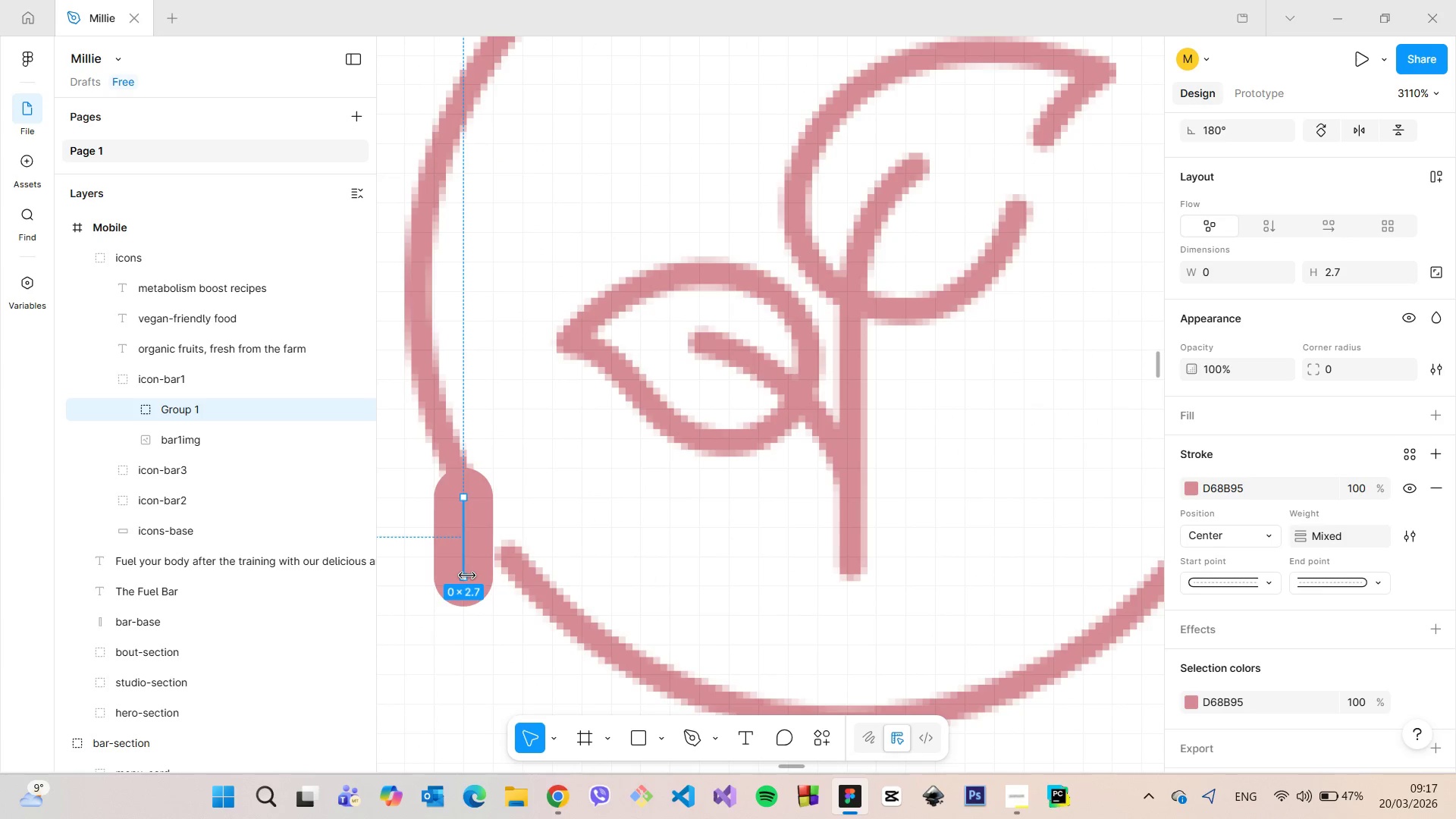 
key(Backspace)
 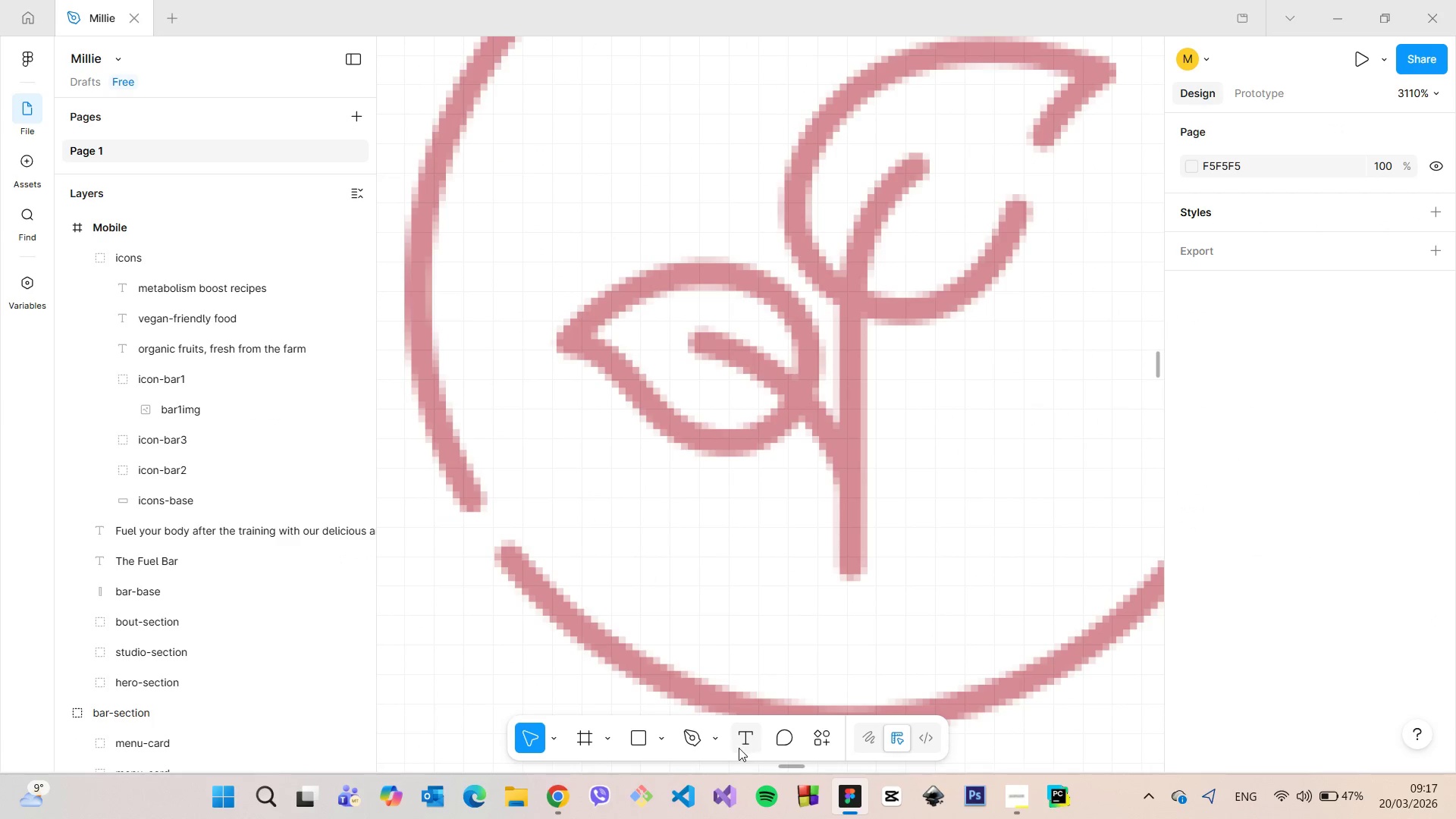 
left_click([704, 739])
 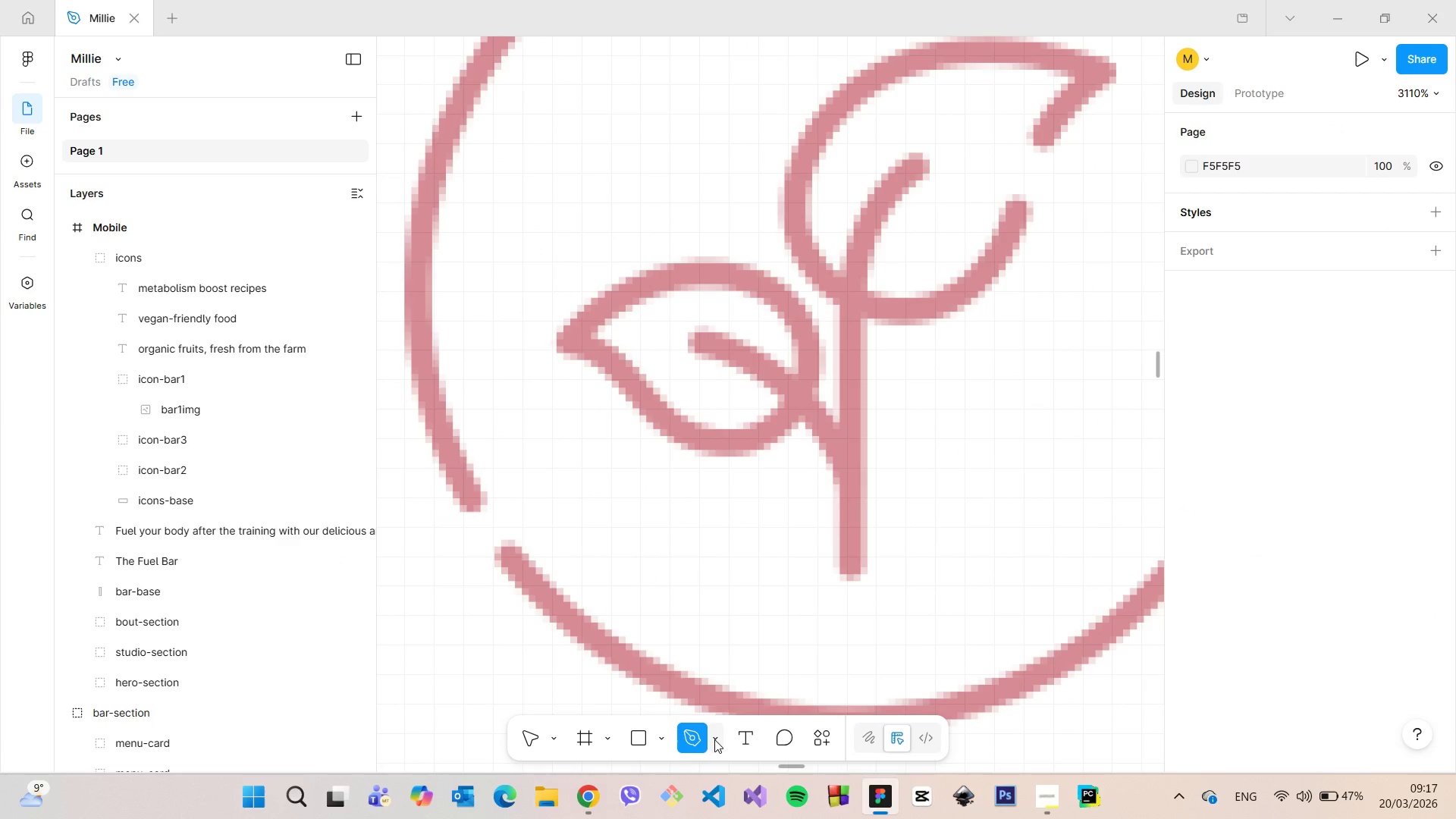 
left_click([714, 739])
 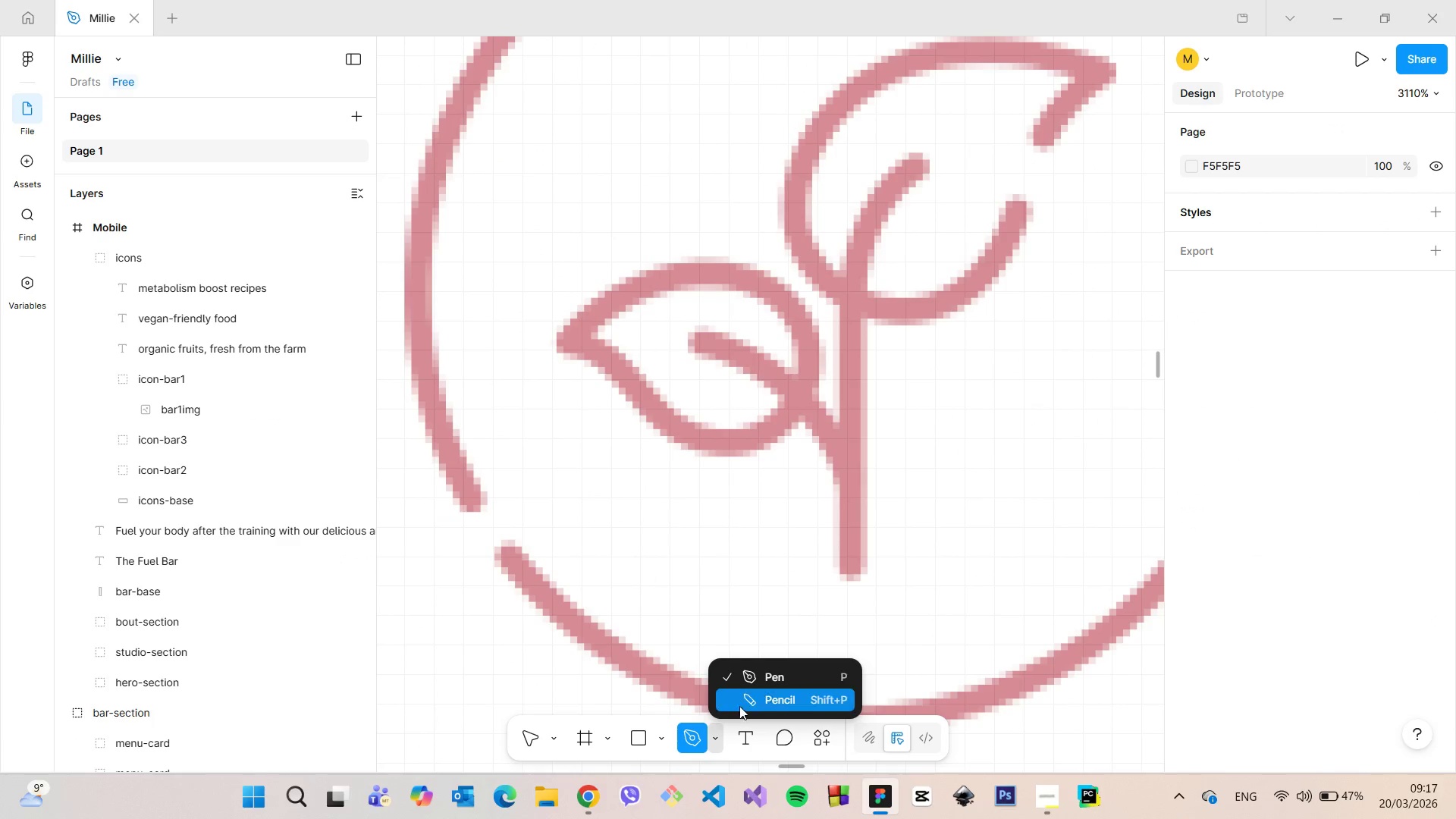 
left_click([739, 704])
 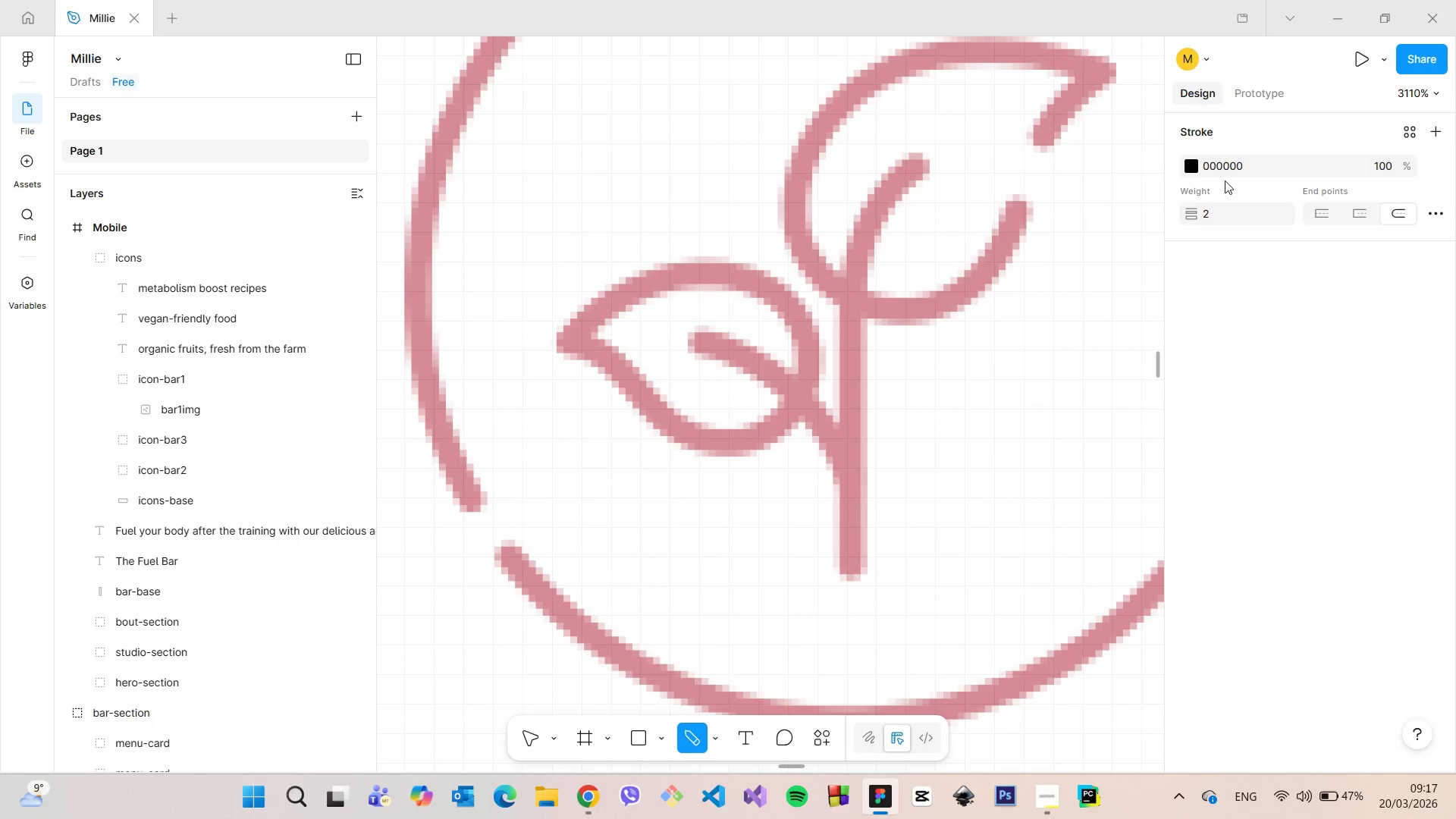 
left_click([1190, 165])
 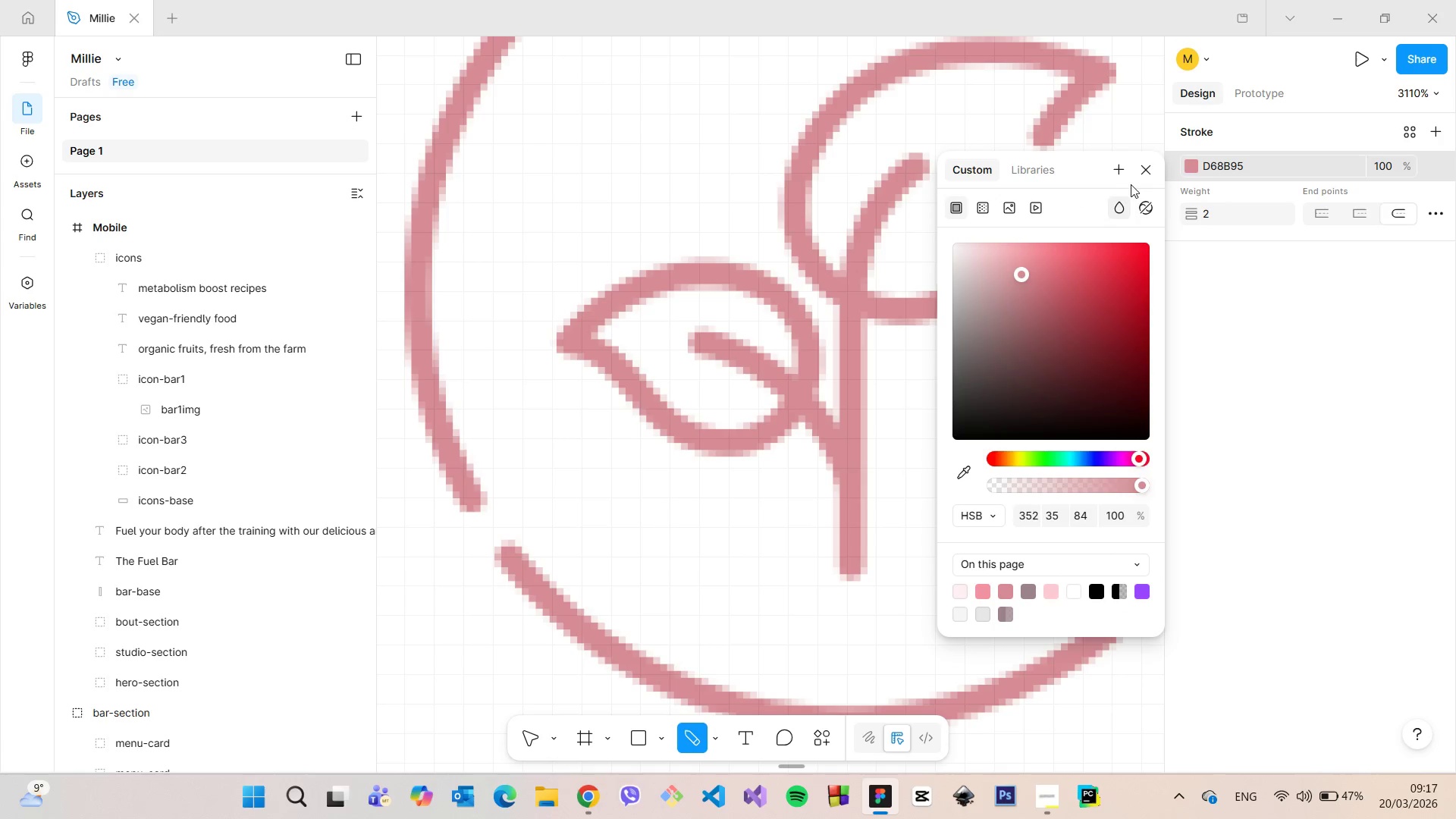 
left_click([1139, 176])
 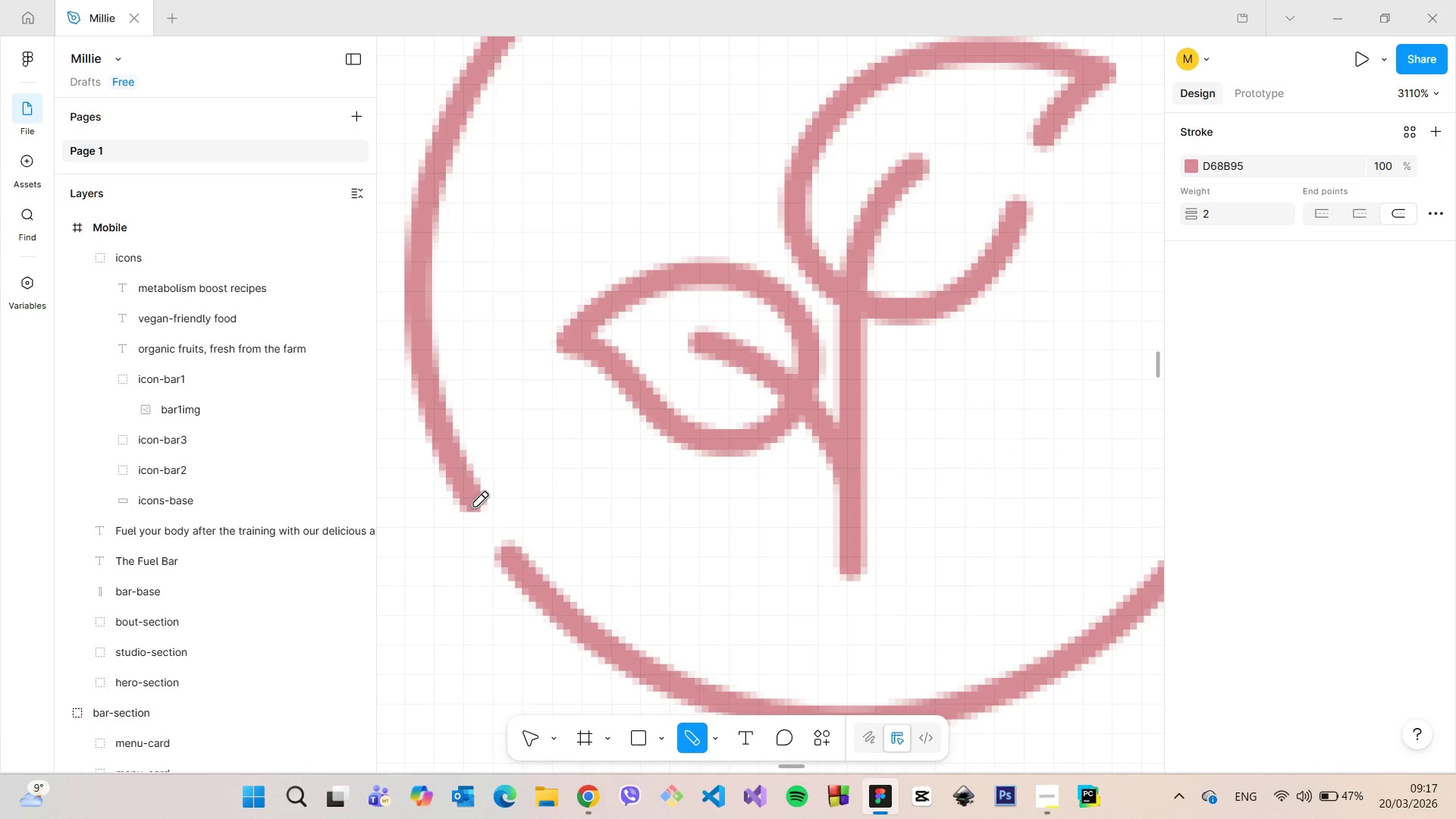 
left_click_drag(start_coordinate=[470, 501], to_coordinate=[482, 517])
 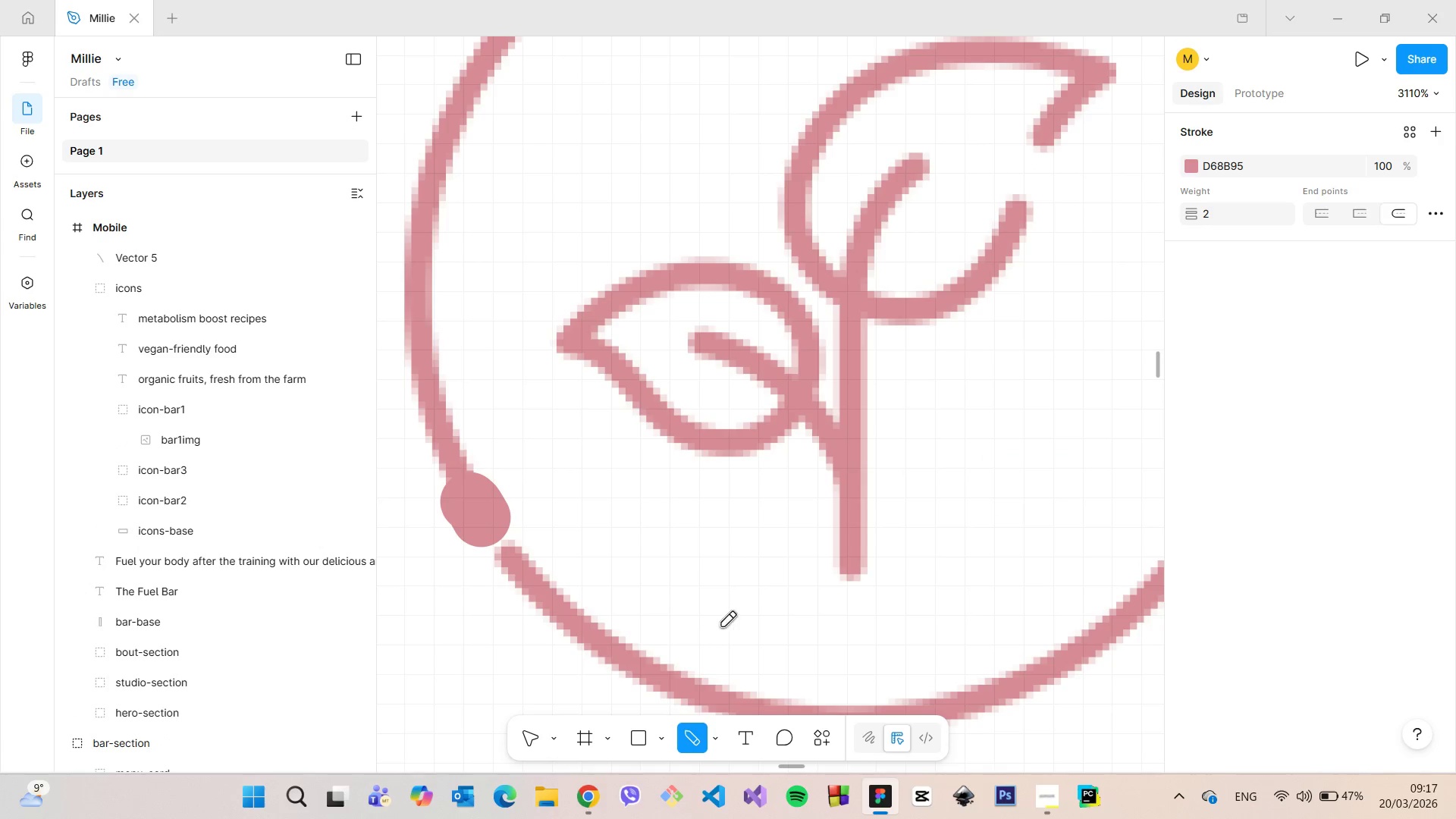 
key(Control+Z)
 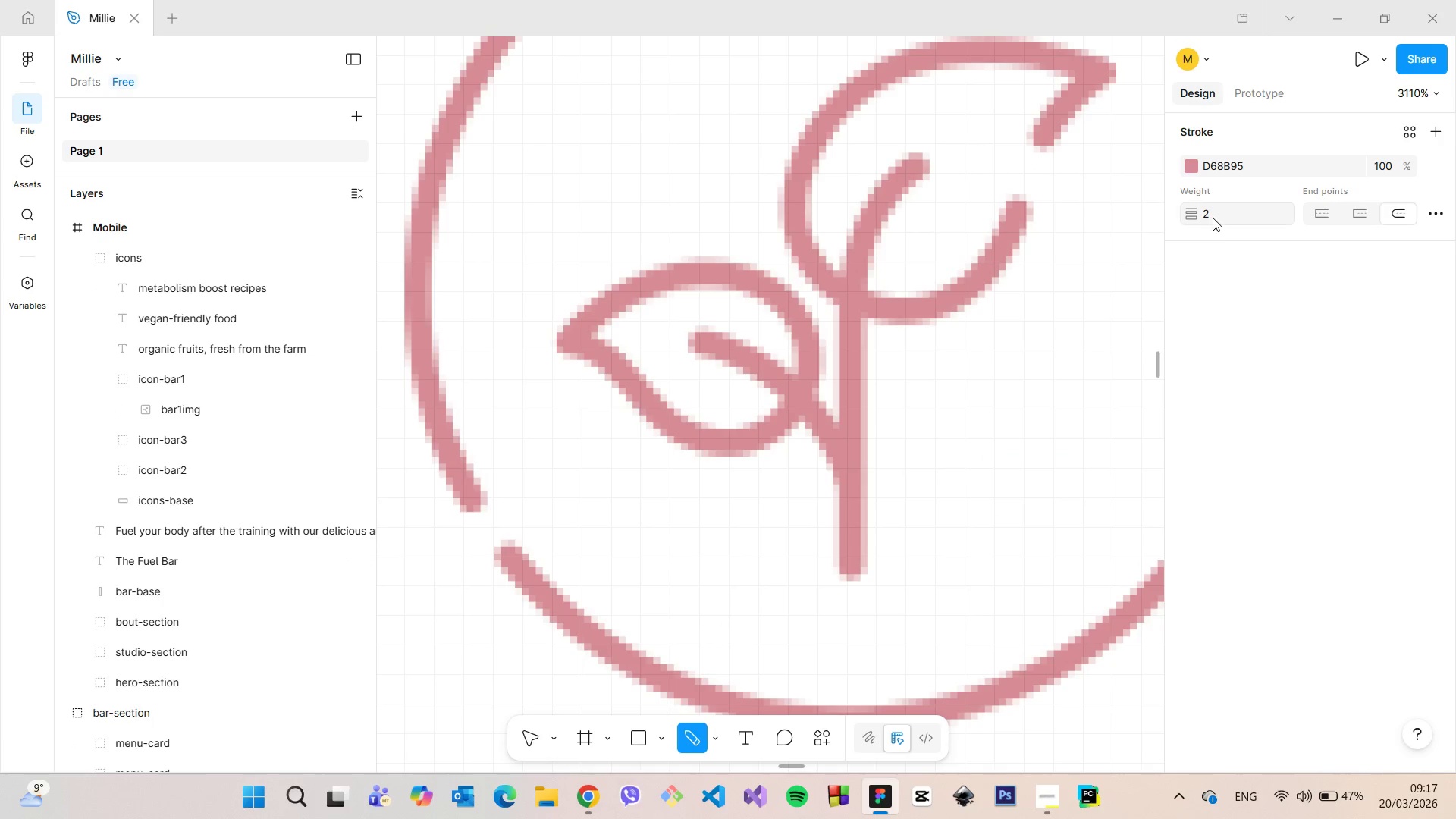 
left_click([1212, 218])
 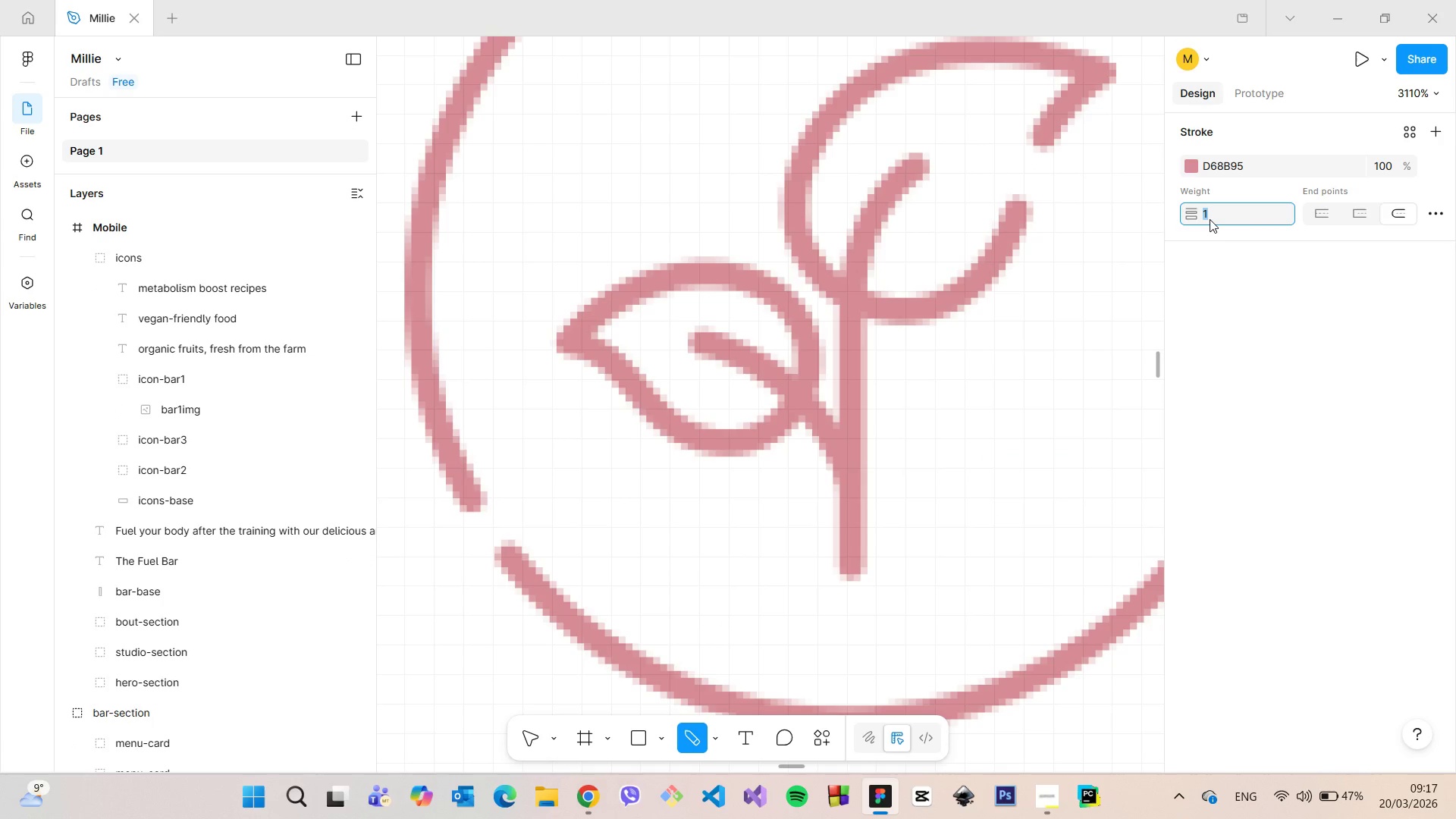 
key(ArrowDown)
 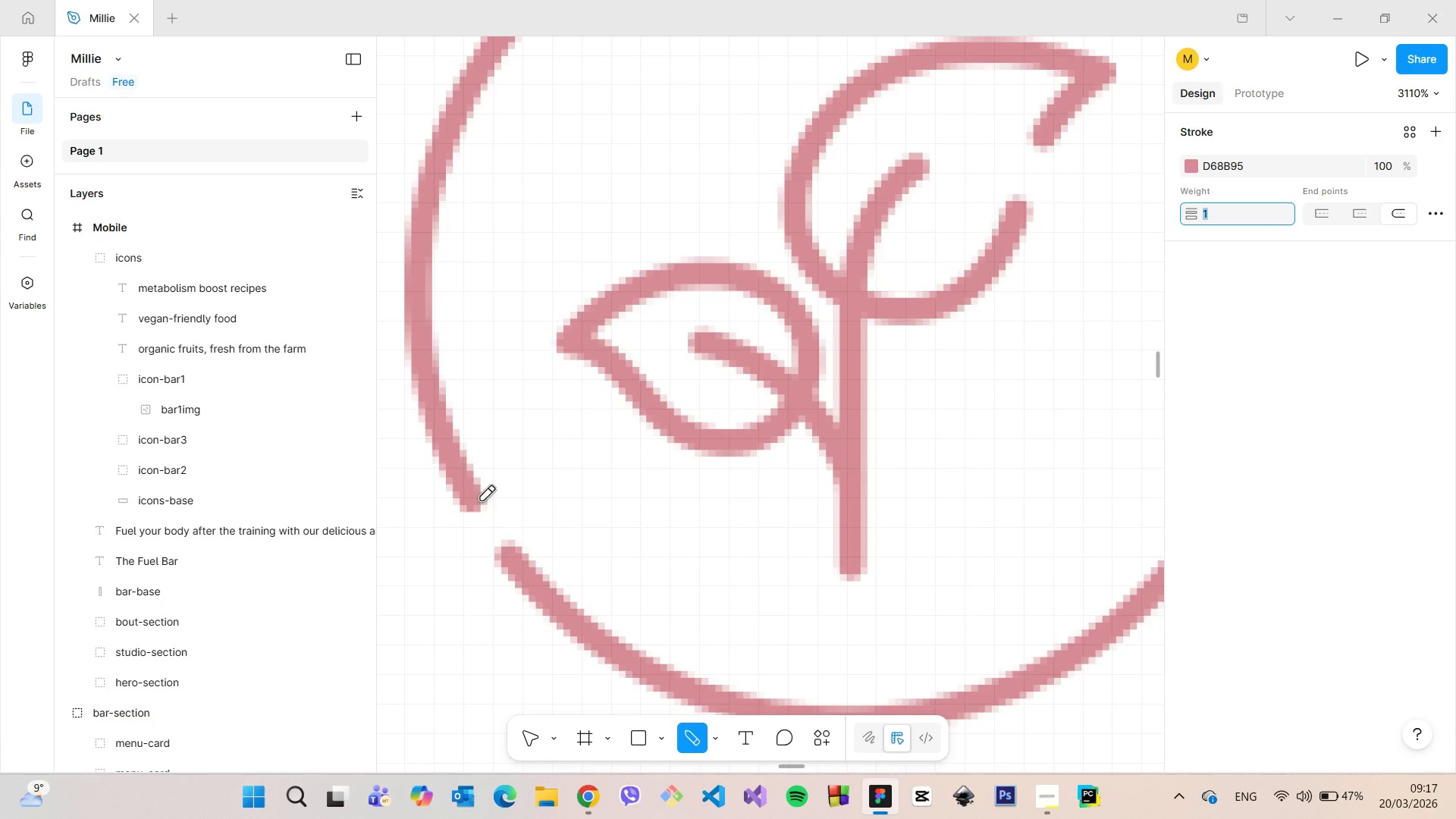 
left_click_drag(start_coordinate=[475, 498], to_coordinate=[574, 617])
 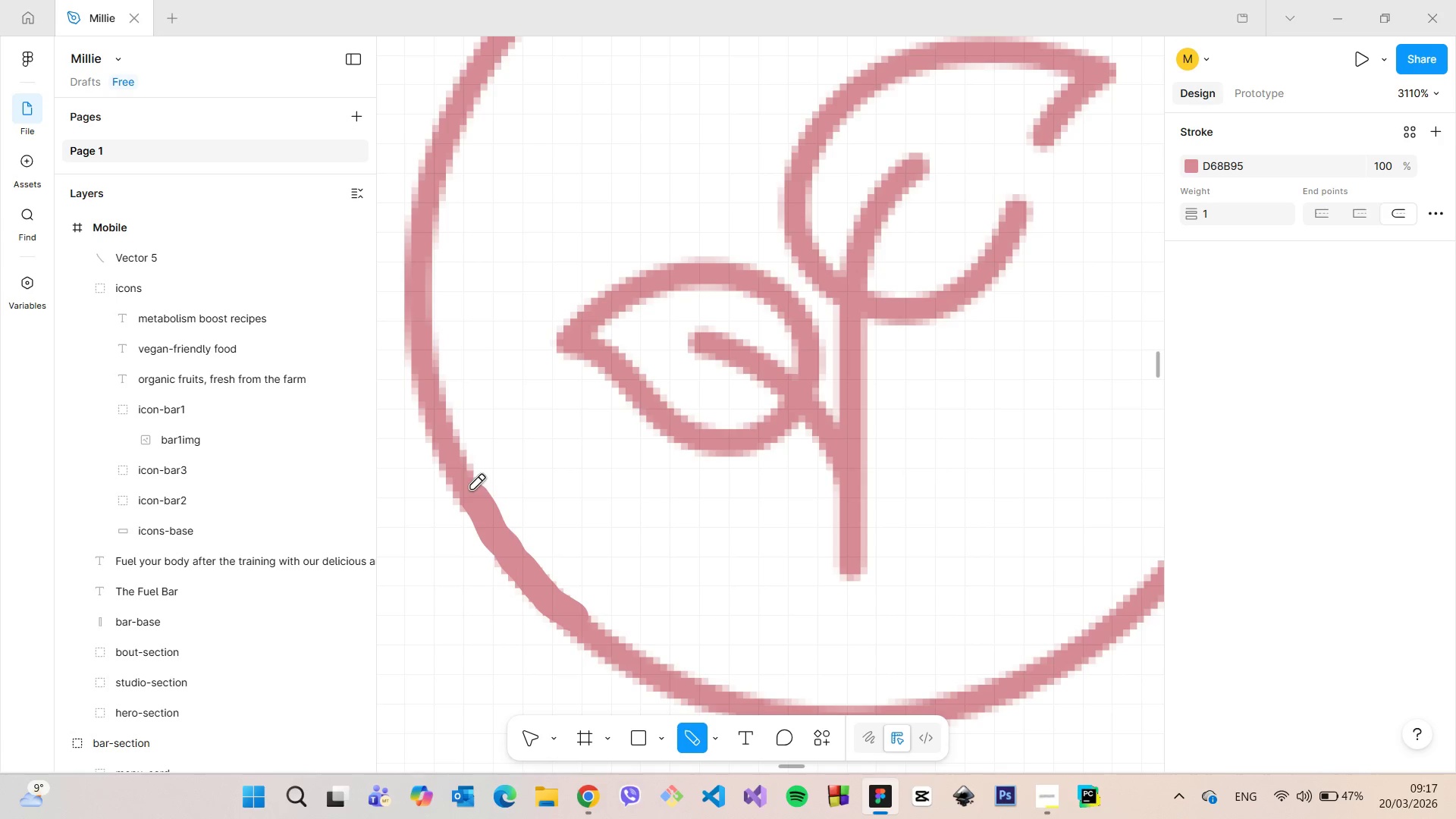 
left_click_drag(start_coordinate=[469, 487], to_coordinate=[461, 475])
 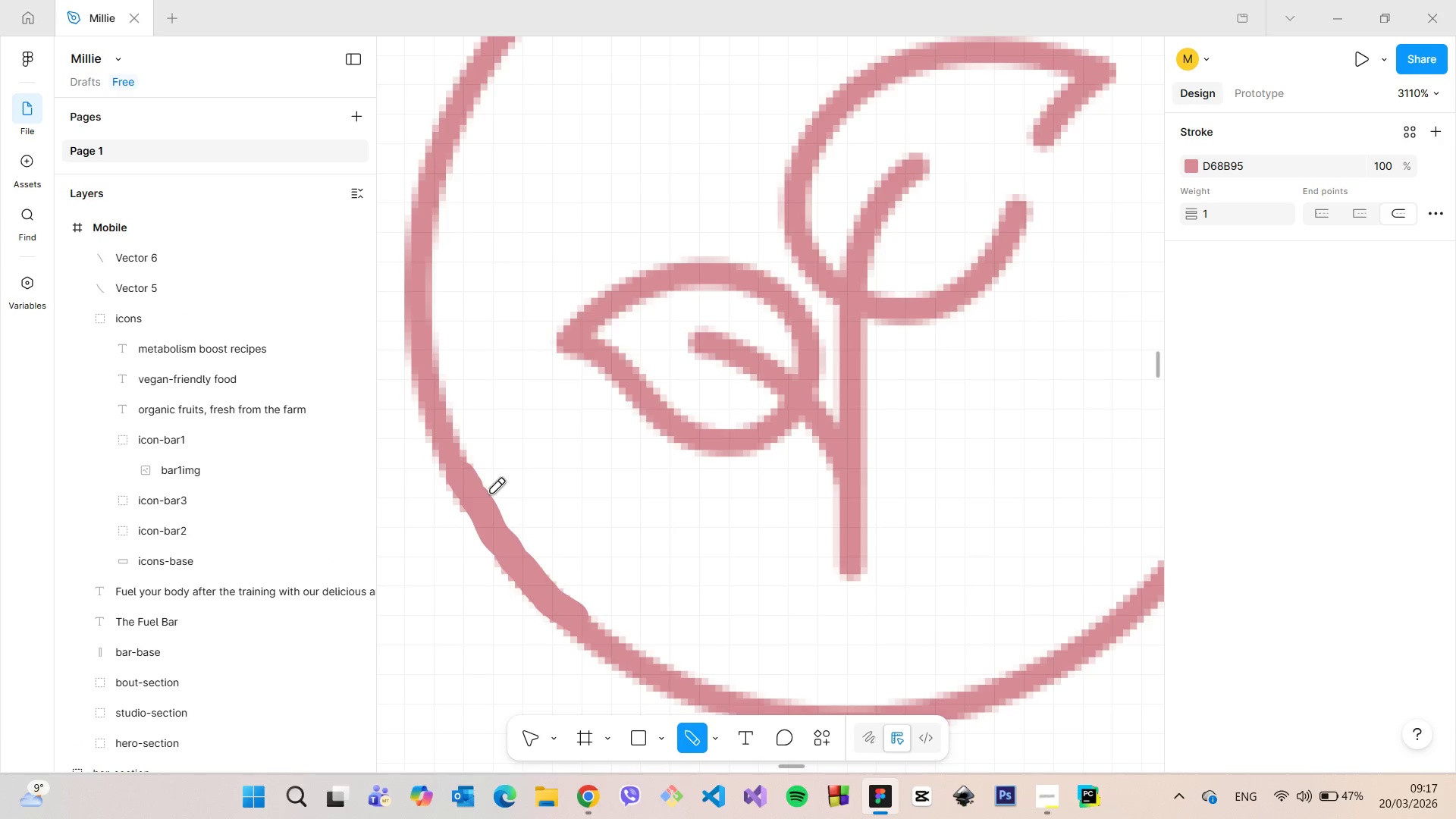 
scroll: coordinate [490, 488], scroll_direction: down, amount: 16.0
 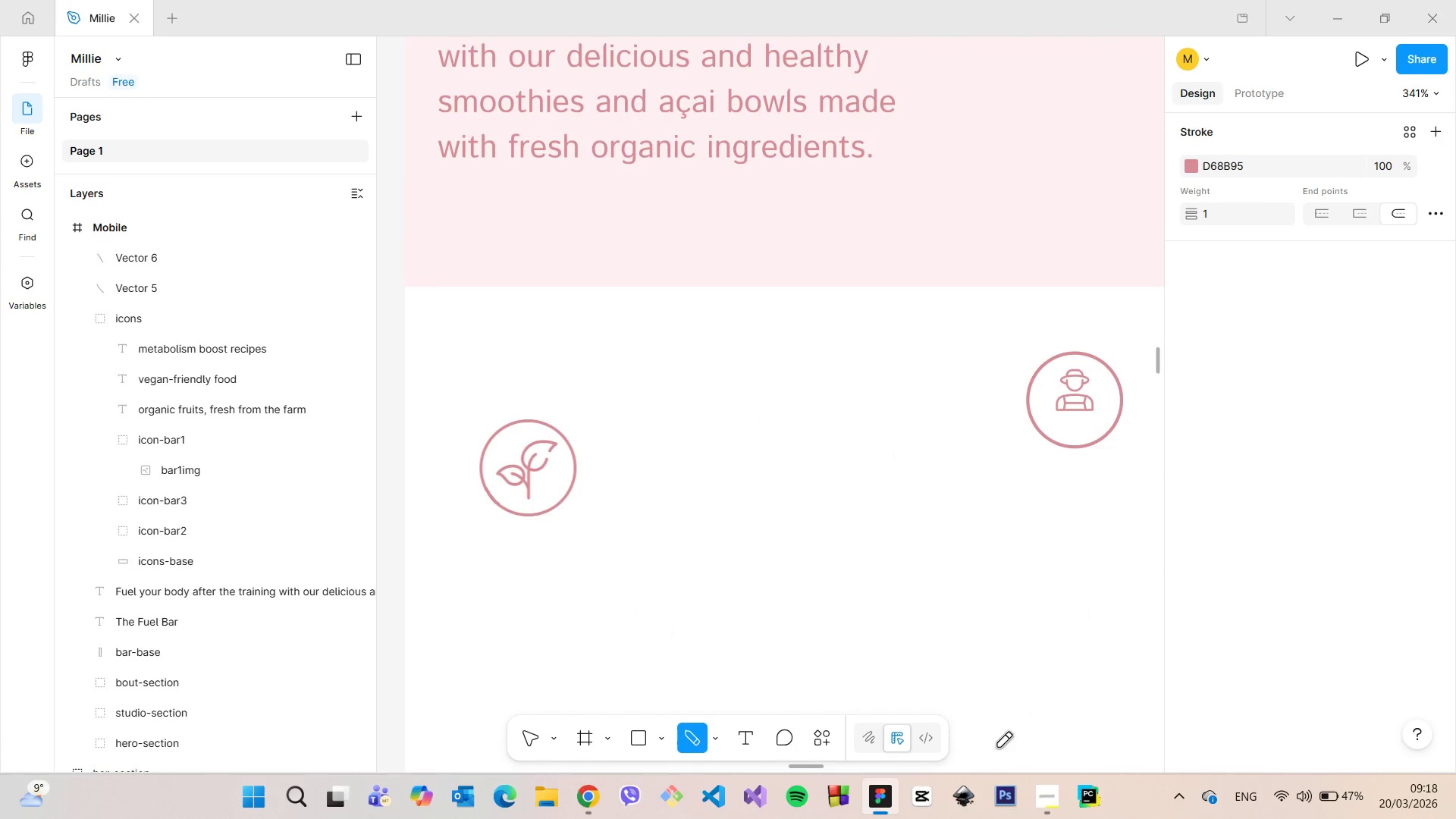 
key(Control+Z)
 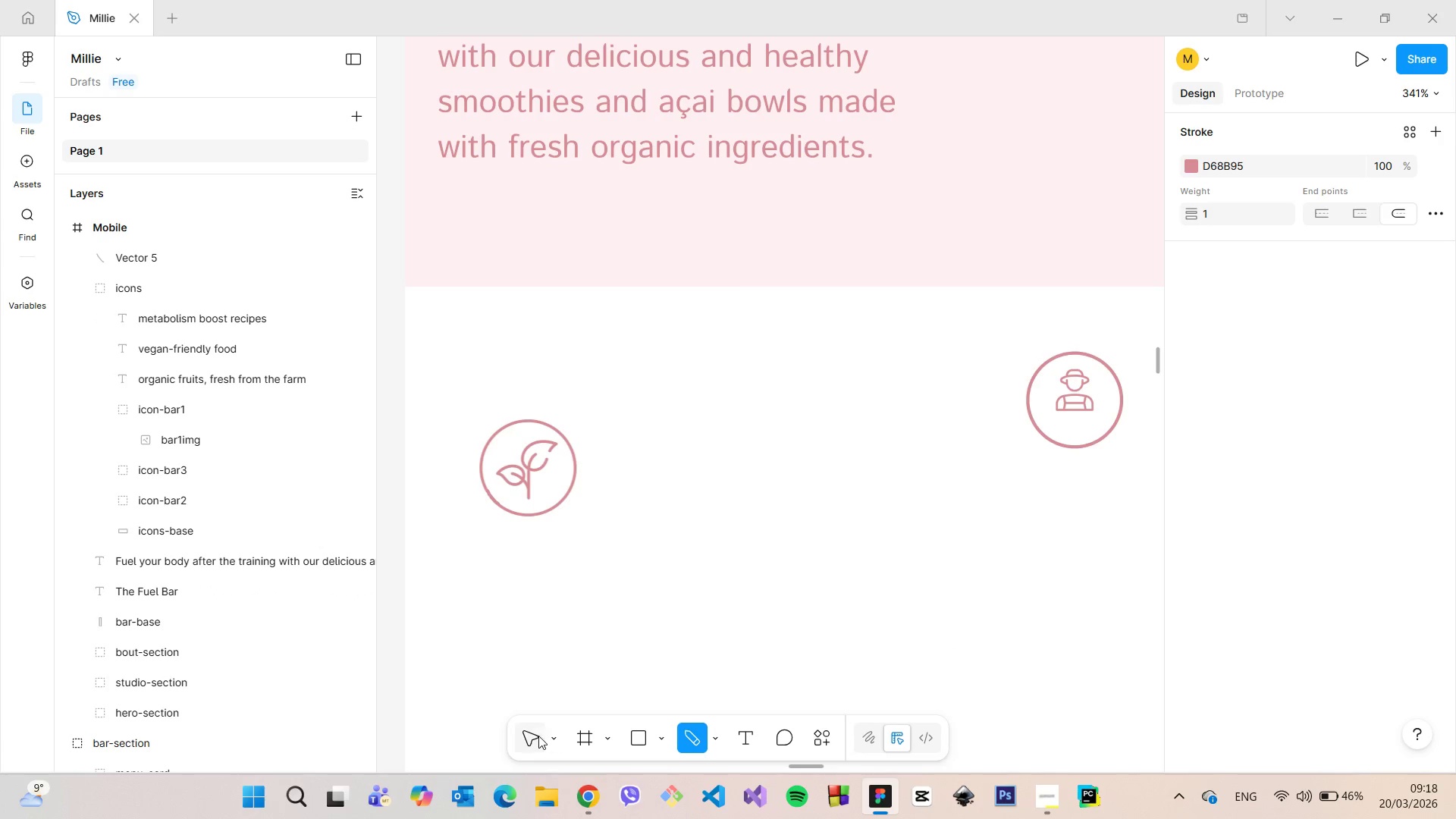 
left_click([537, 736])
 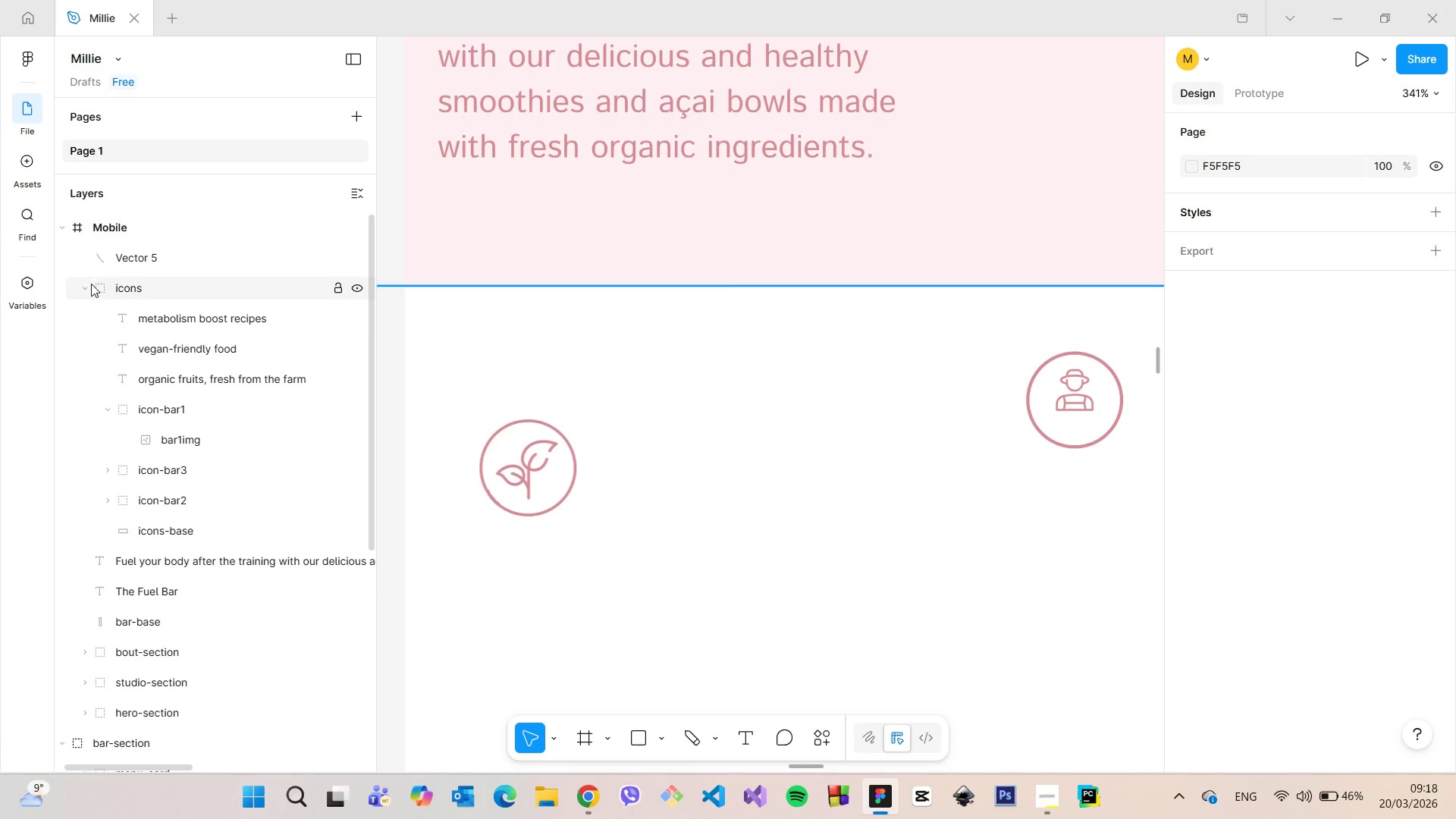 
left_click([199, 402])
 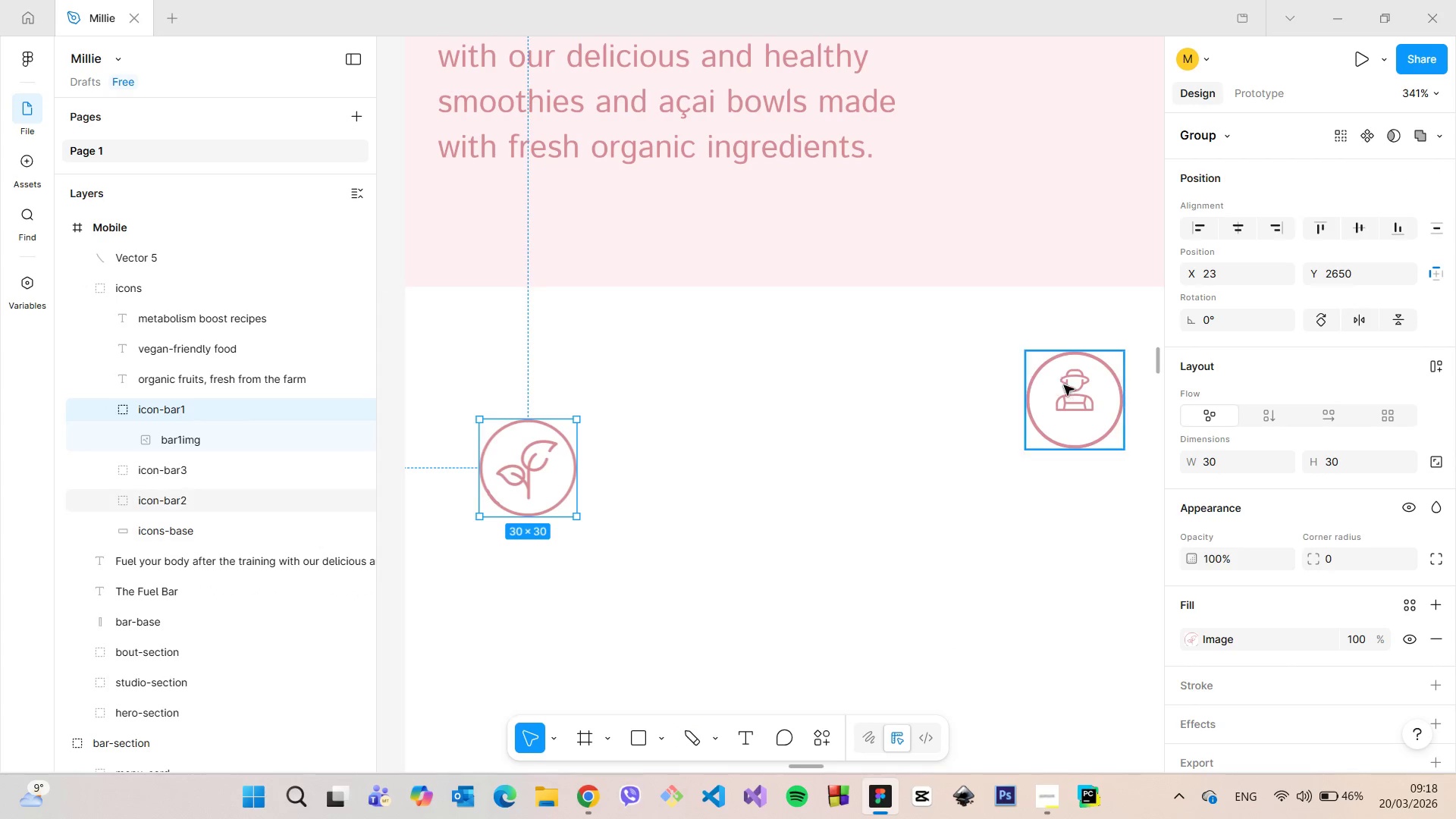 
left_click([1064, 385])
 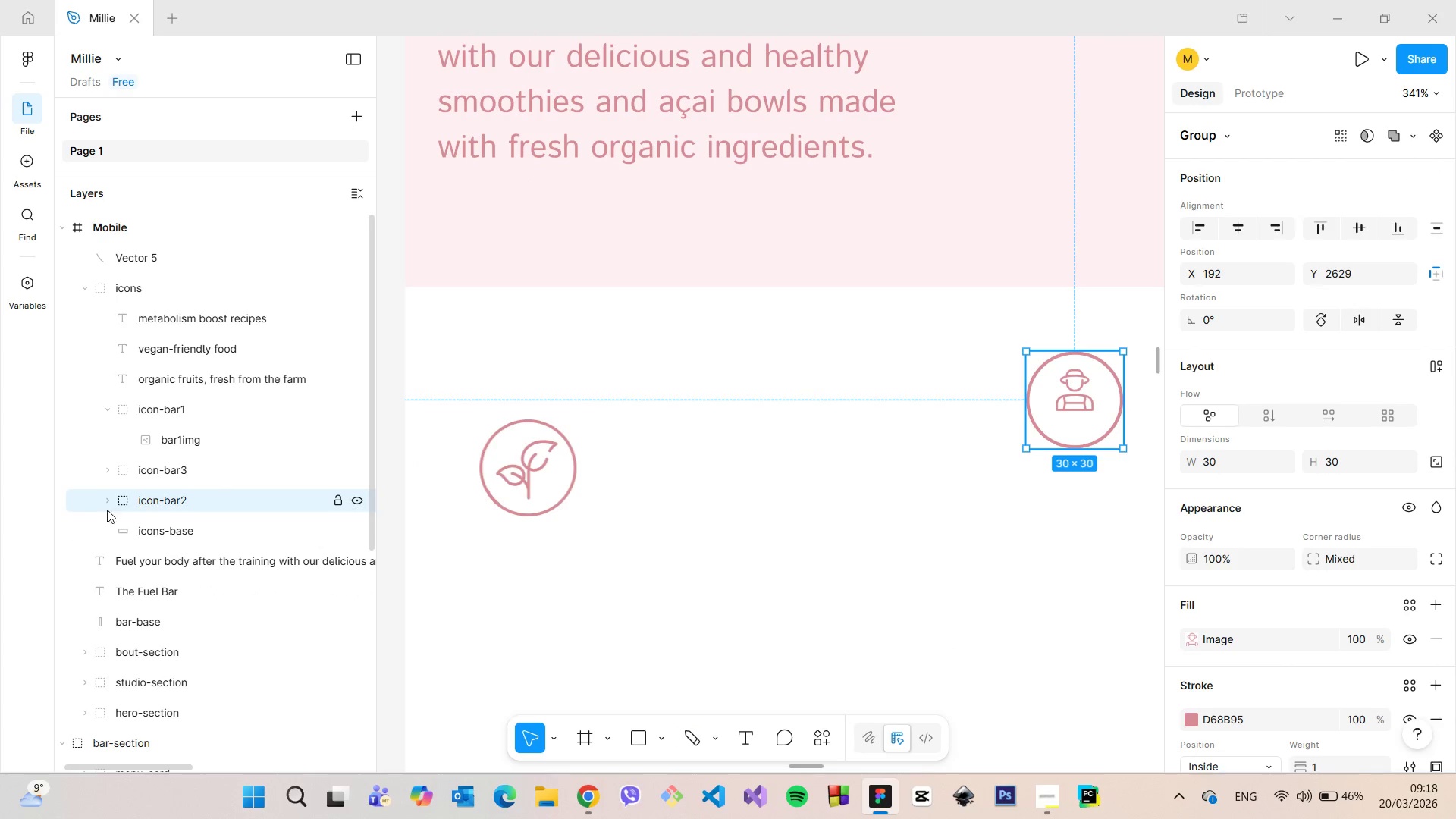 
left_click([105, 504])
 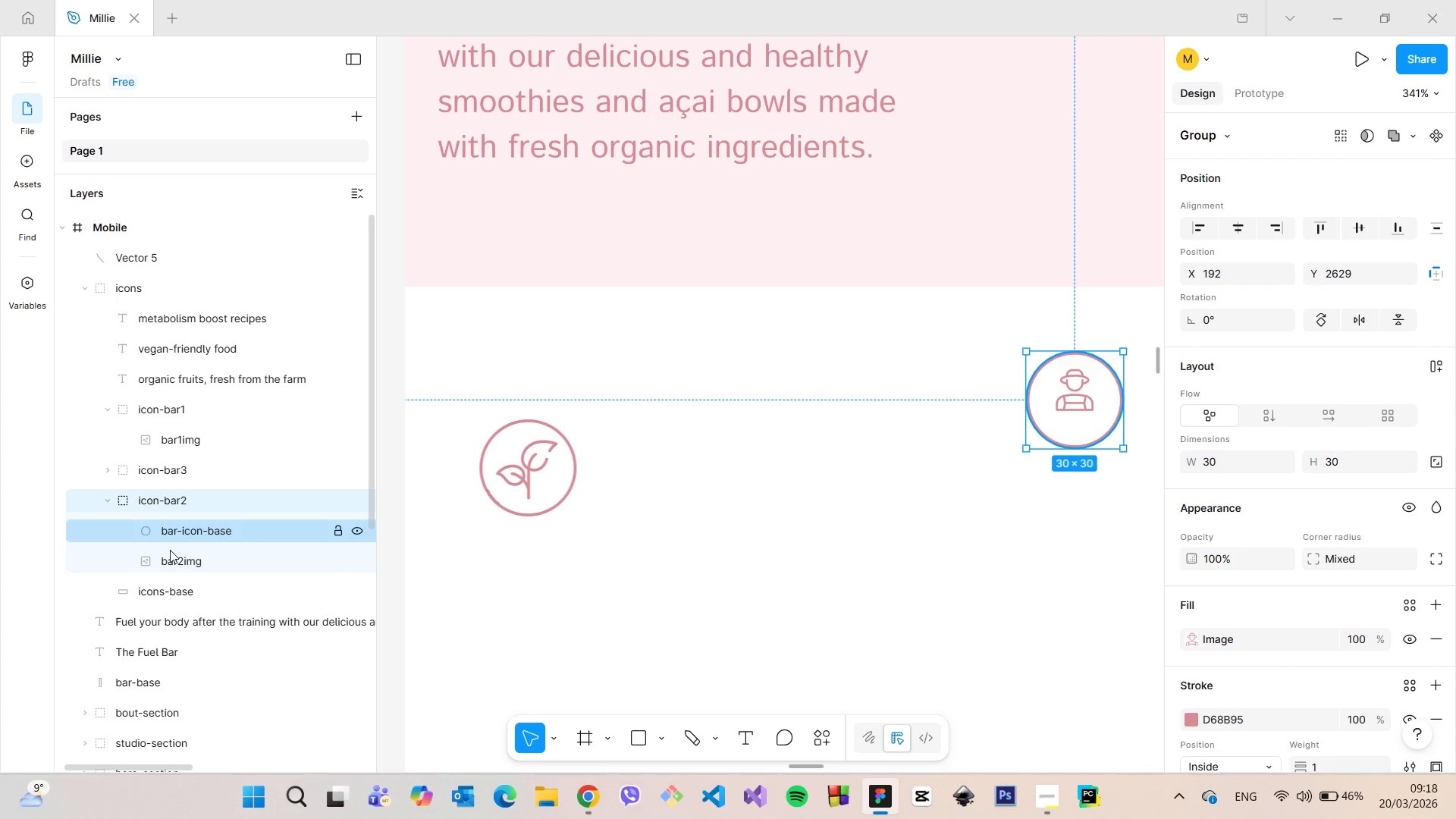 
left_click([170, 550])
 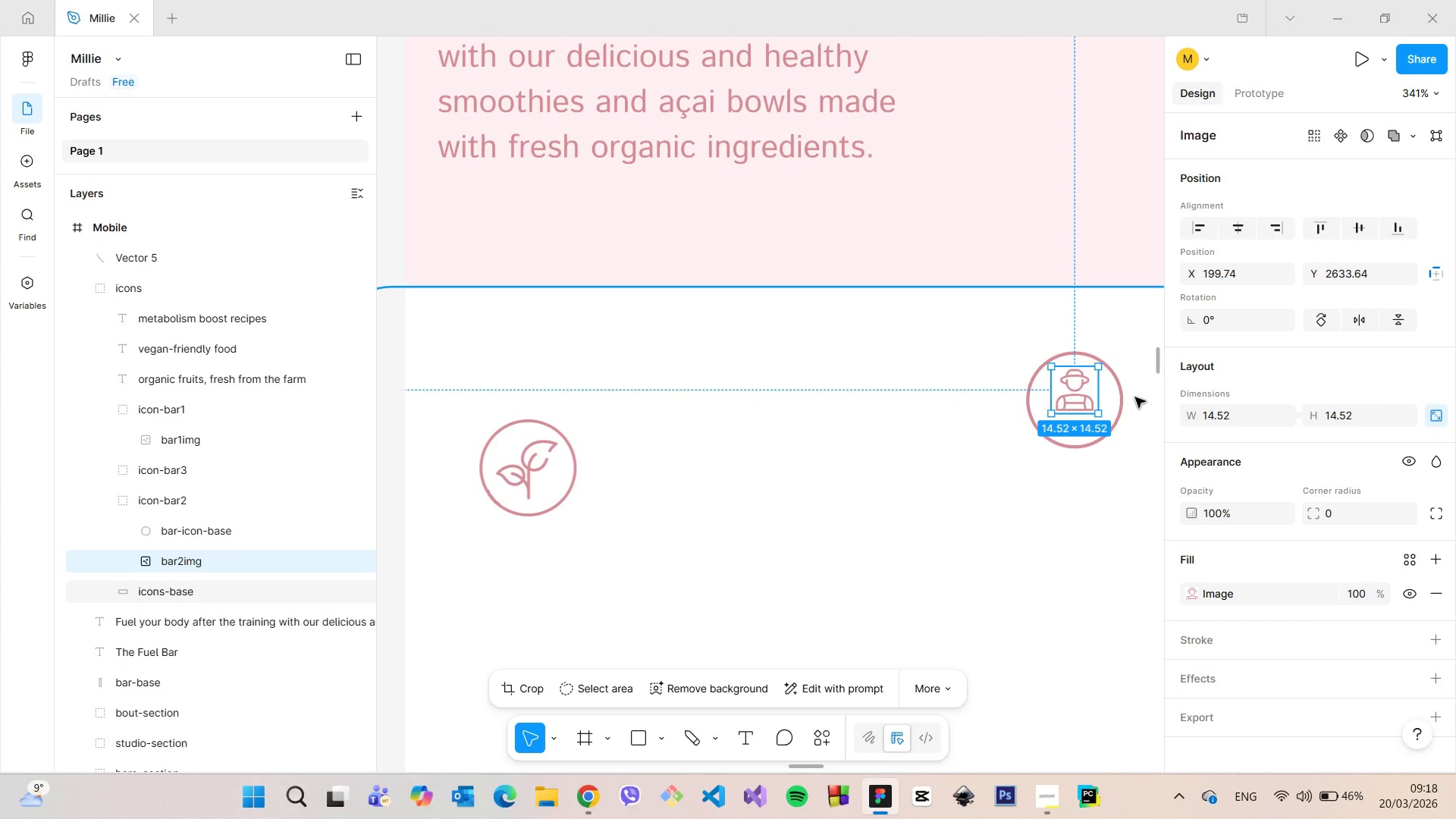 
scroll: coordinate [1109, 396], scroll_direction: up, amount: 8.0
 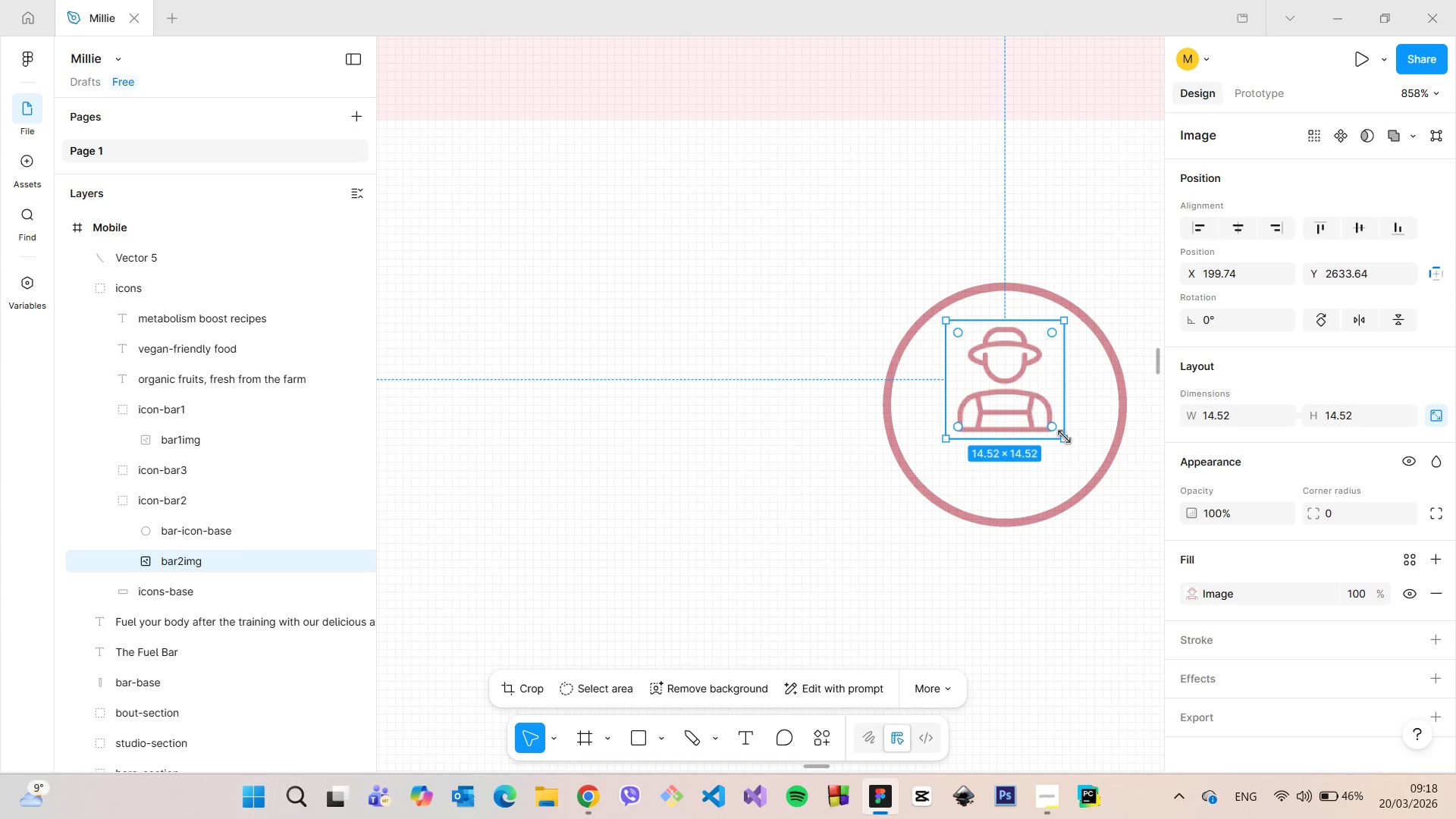 
left_click_drag(start_coordinate=[1064, 437], to_coordinate=[1087, 453])
 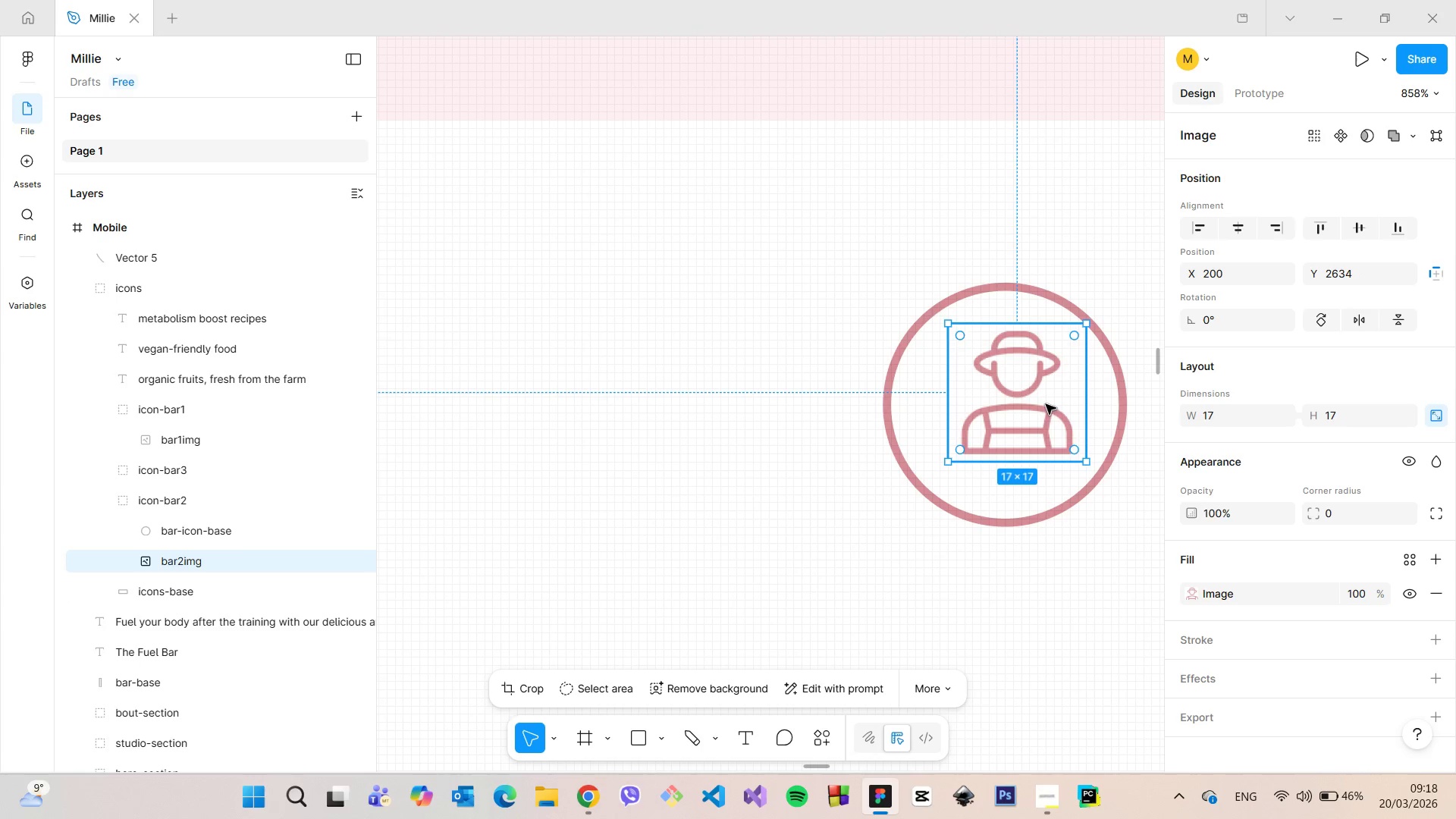 
left_click_drag(start_coordinate=[1048, 404], to_coordinate=[1031, 412])
 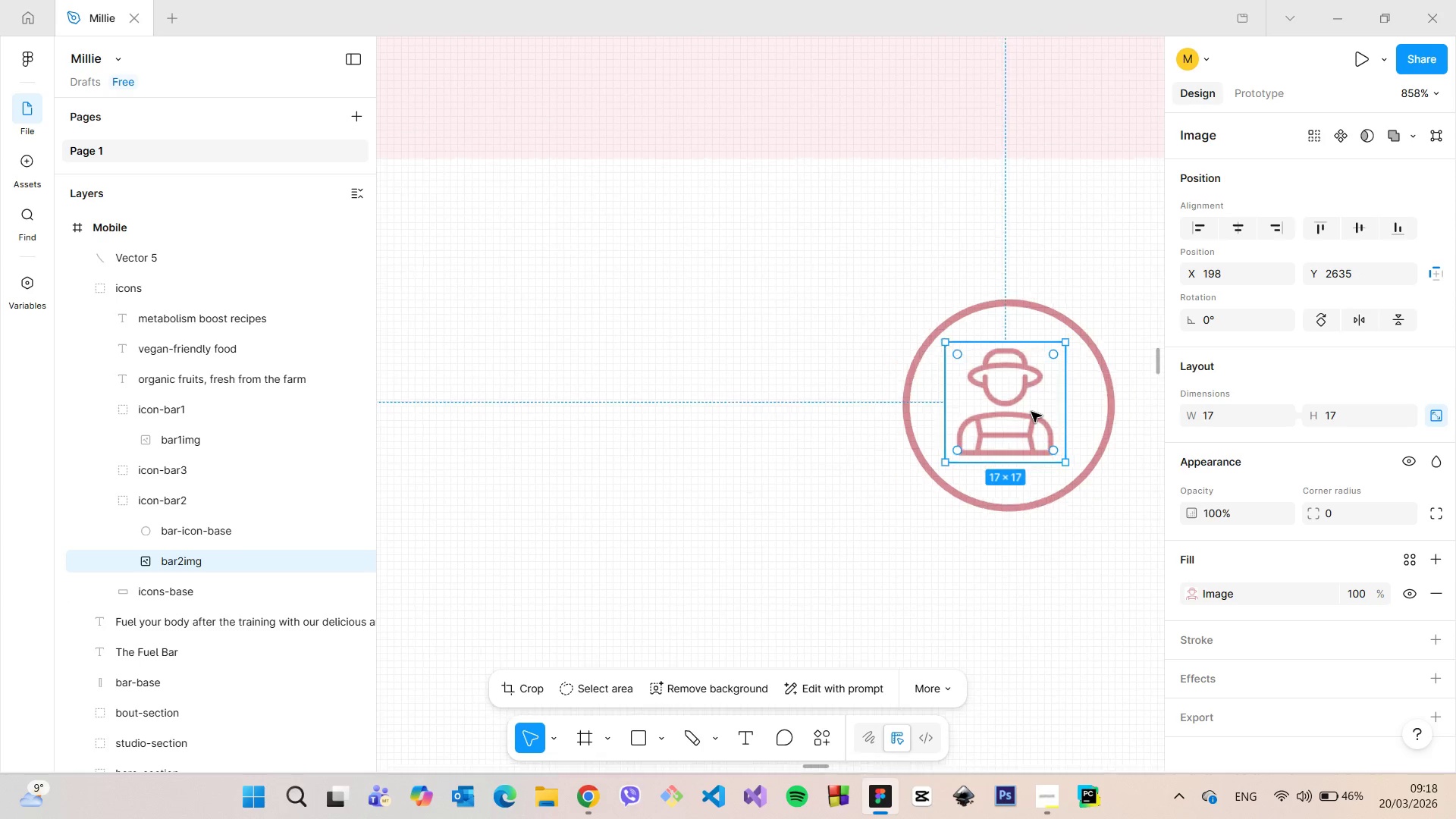 
scroll: coordinate [648, 465], scroll_direction: down, amount: 44.0
 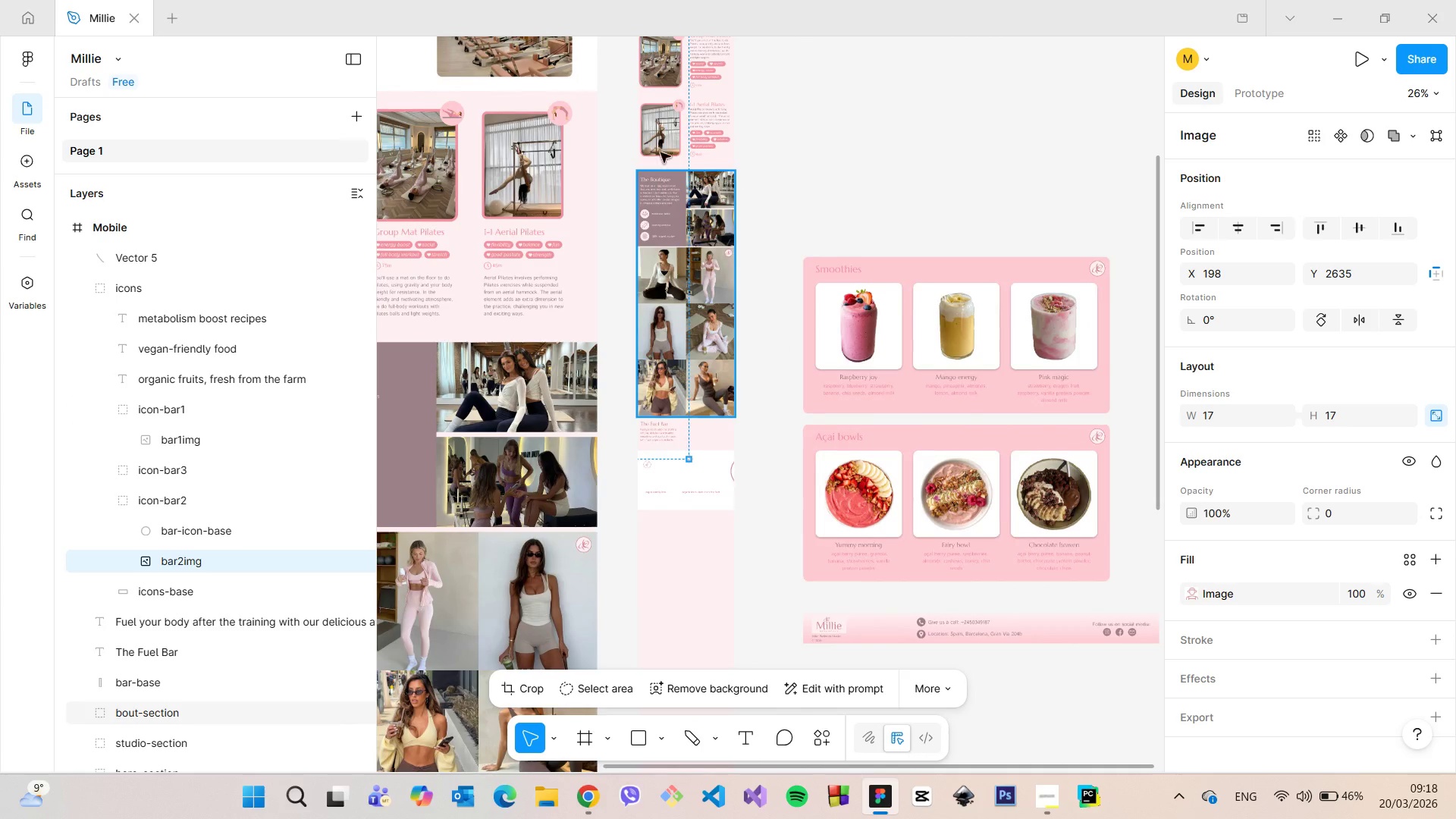 
scroll: coordinate [667, 161], scroll_direction: up, amount: 19.0
 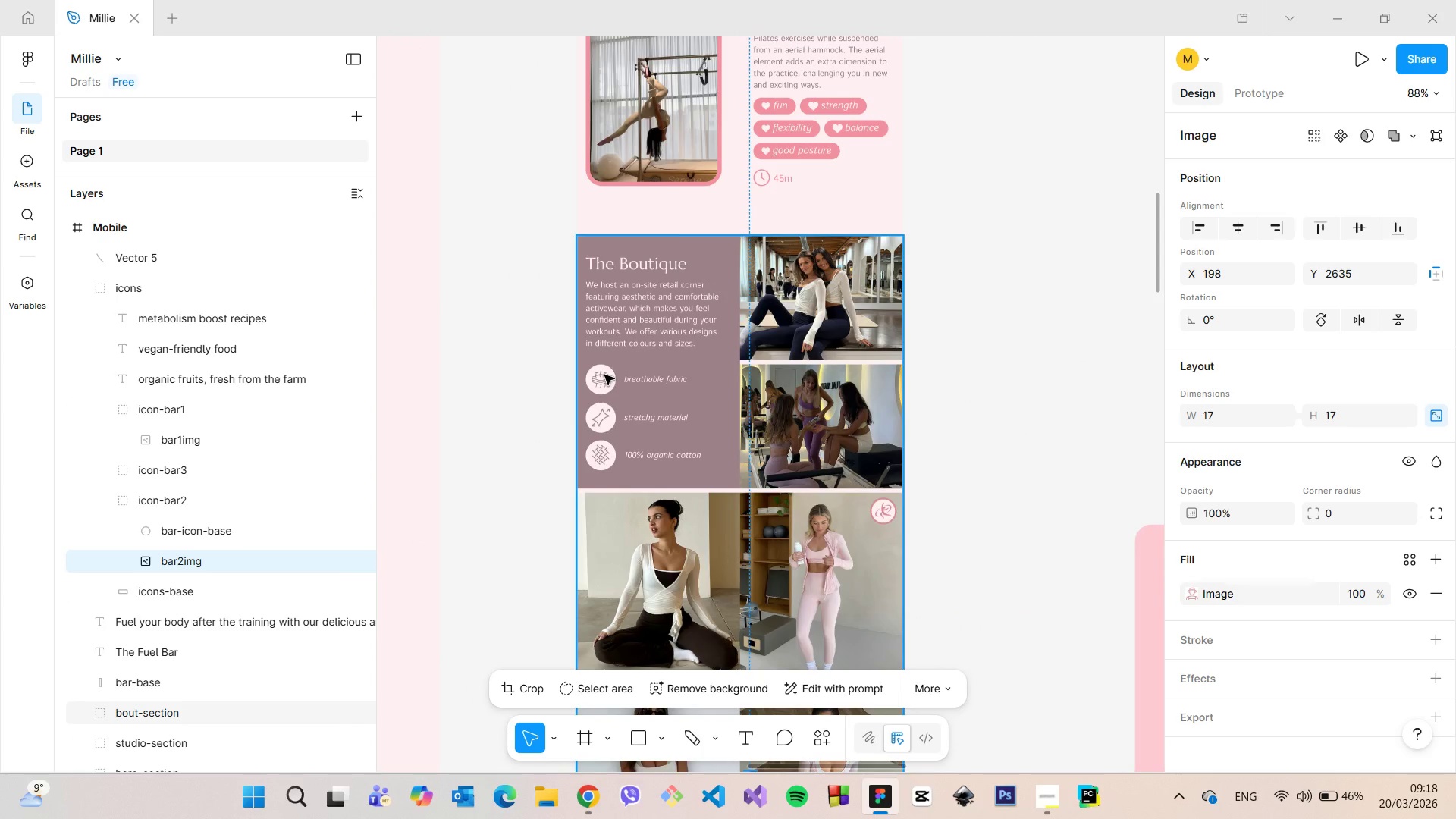 
double_click([604, 375])
 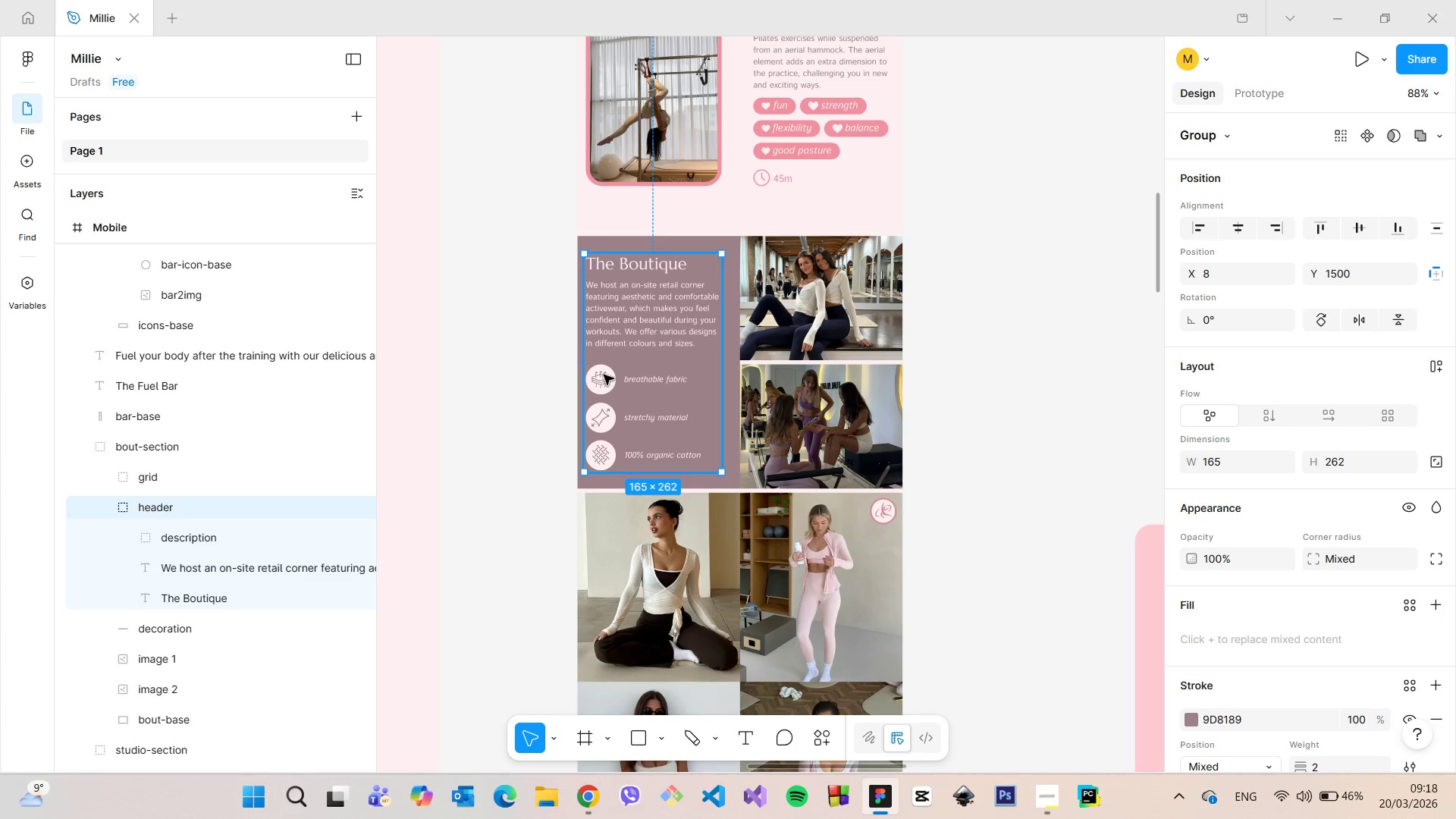 
double_click([604, 375])
 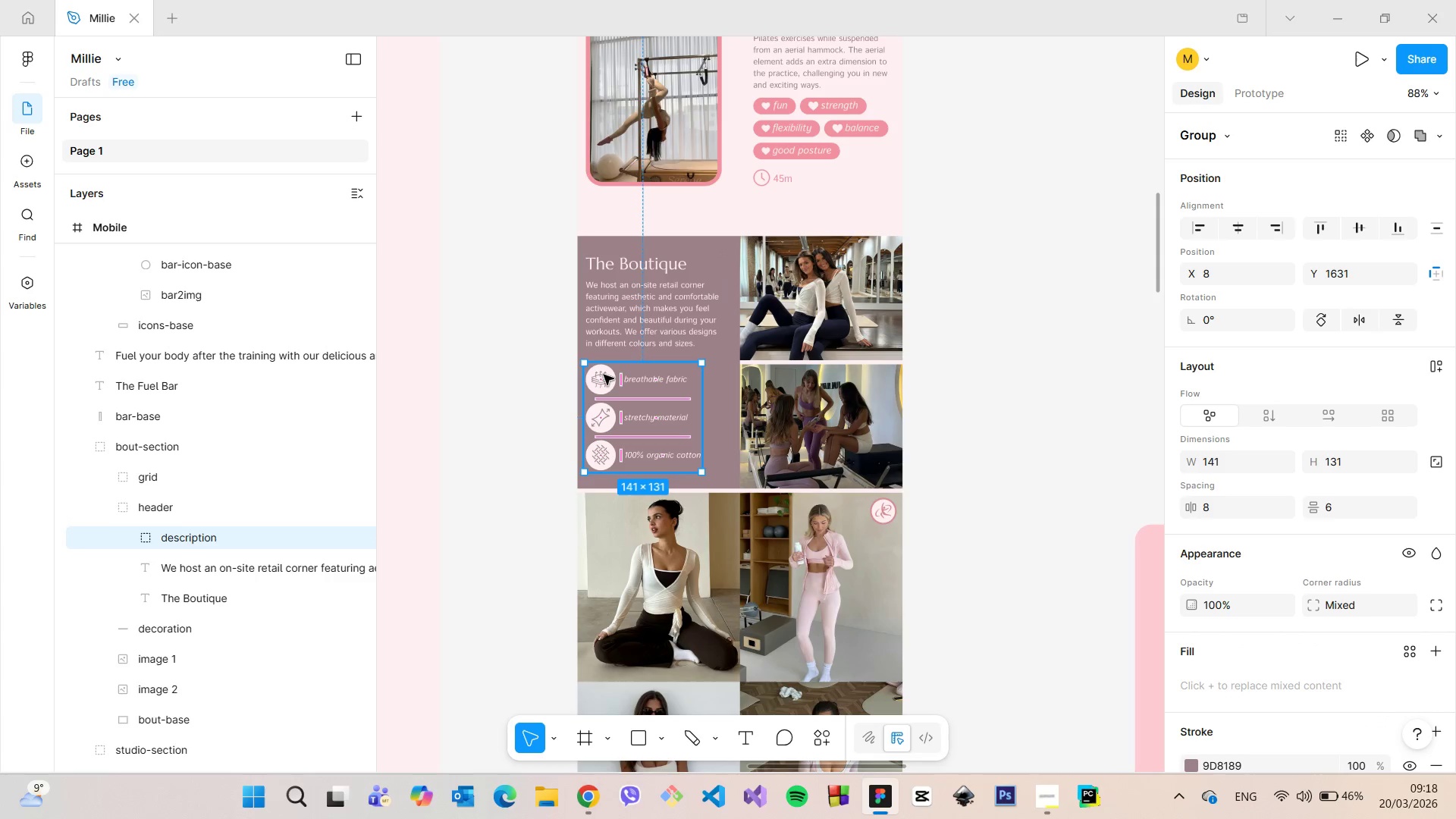 
double_click([604, 375])
 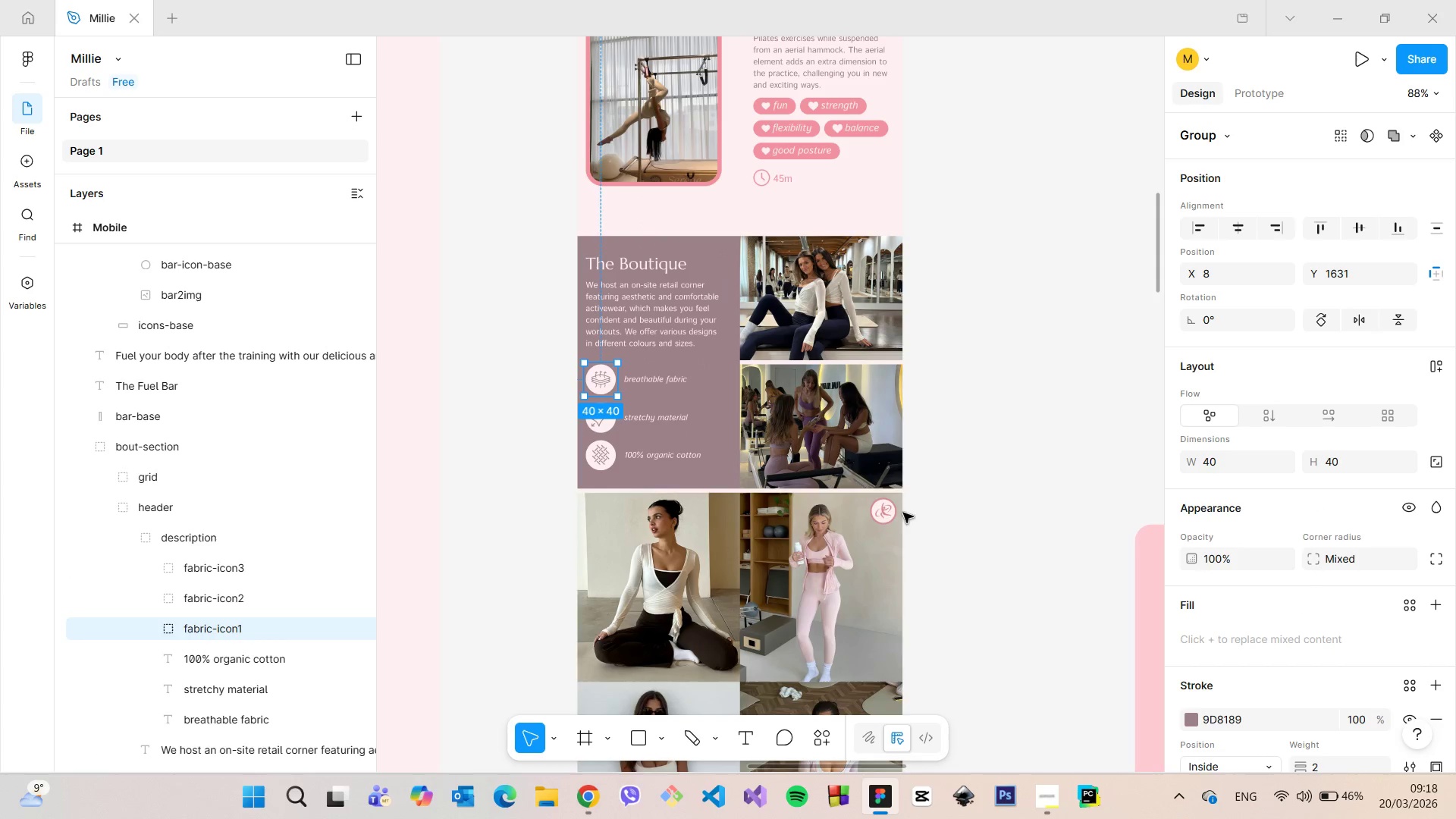 
scroll: coordinate [908, 381], scroll_direction: down, amount: 21.0
 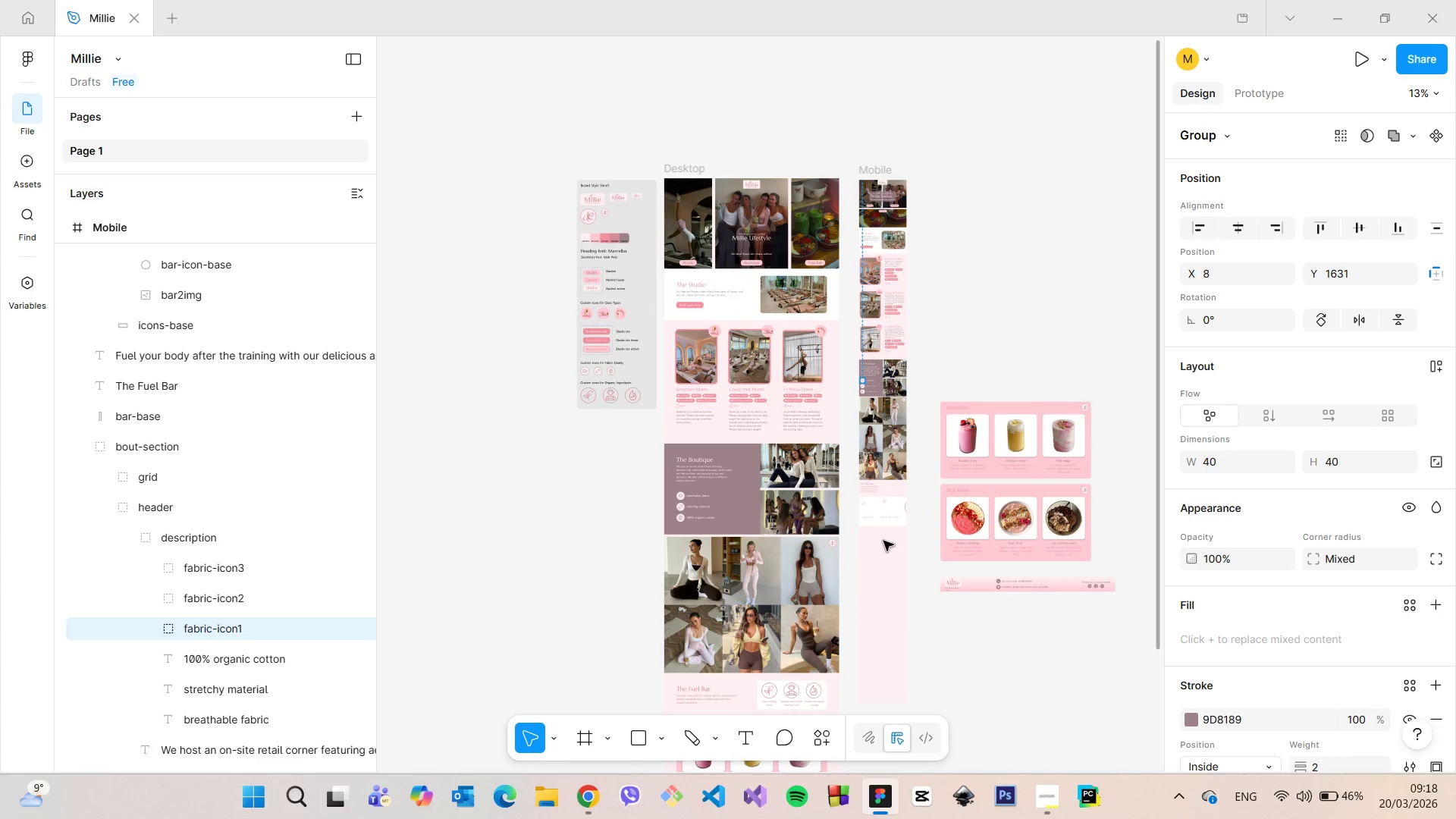 
scroll: coordinate [869, 127], scroll_direction: up, amount: 13.0
 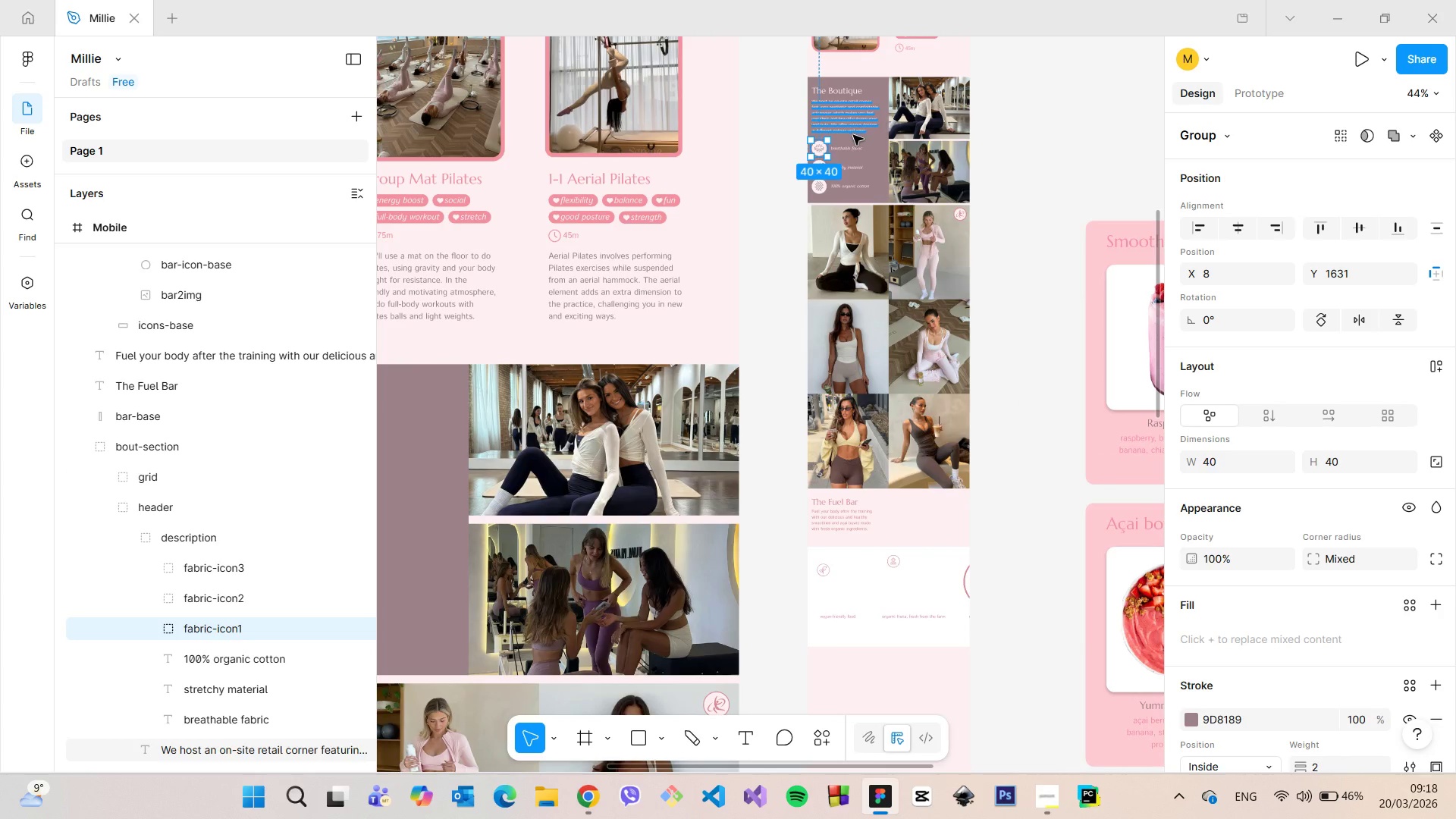 
scroll: coordinate [851, 197], scroll_direction: down, amount: 7.0
 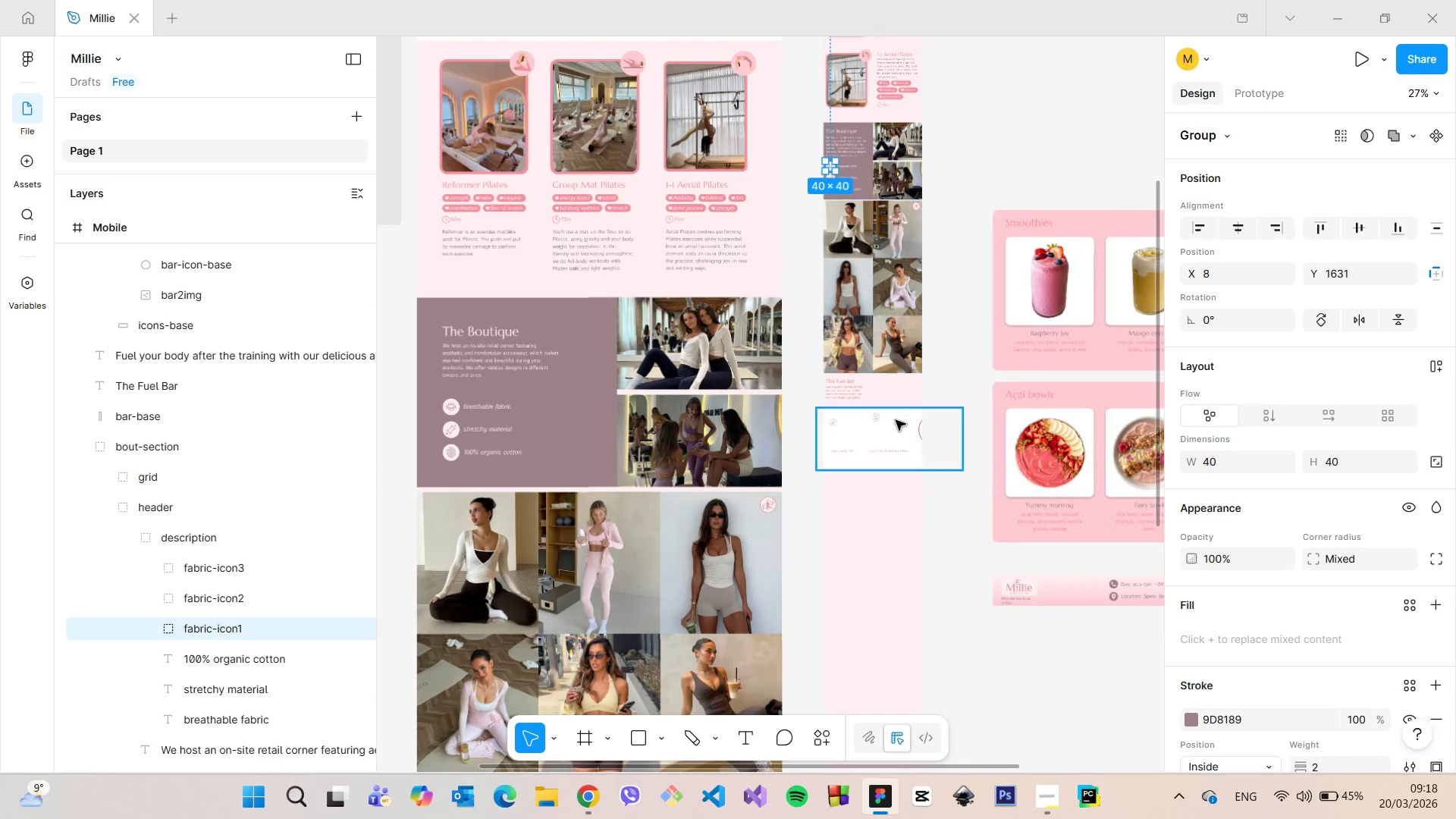 
scroll: coordinate [864, 384], scroll_direction: up, amount: 16.0
 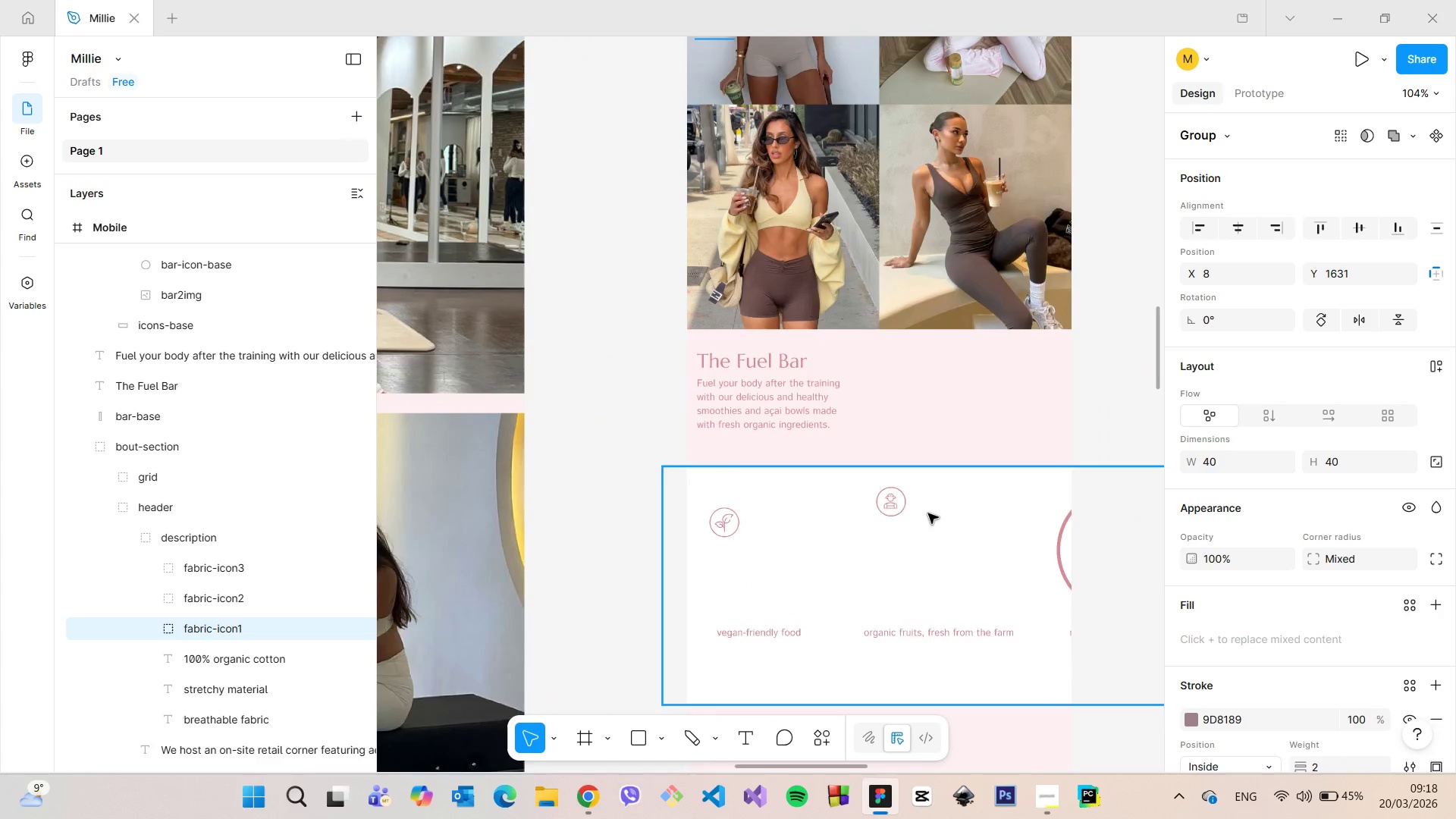 
left_click([758, 468])
 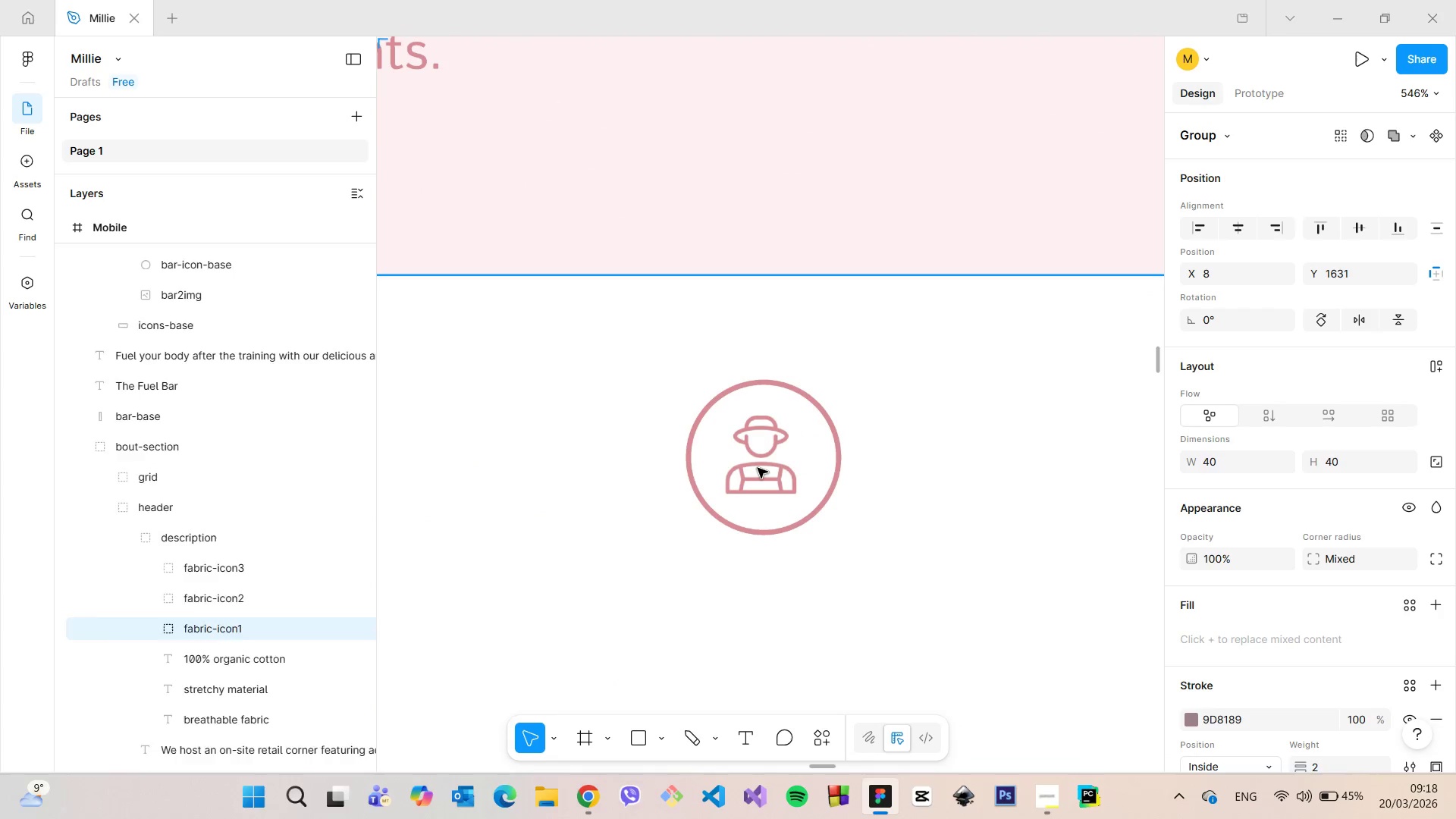 
scroll: coordinate [896, 508], scroll_direction: up, amount: 19.0
 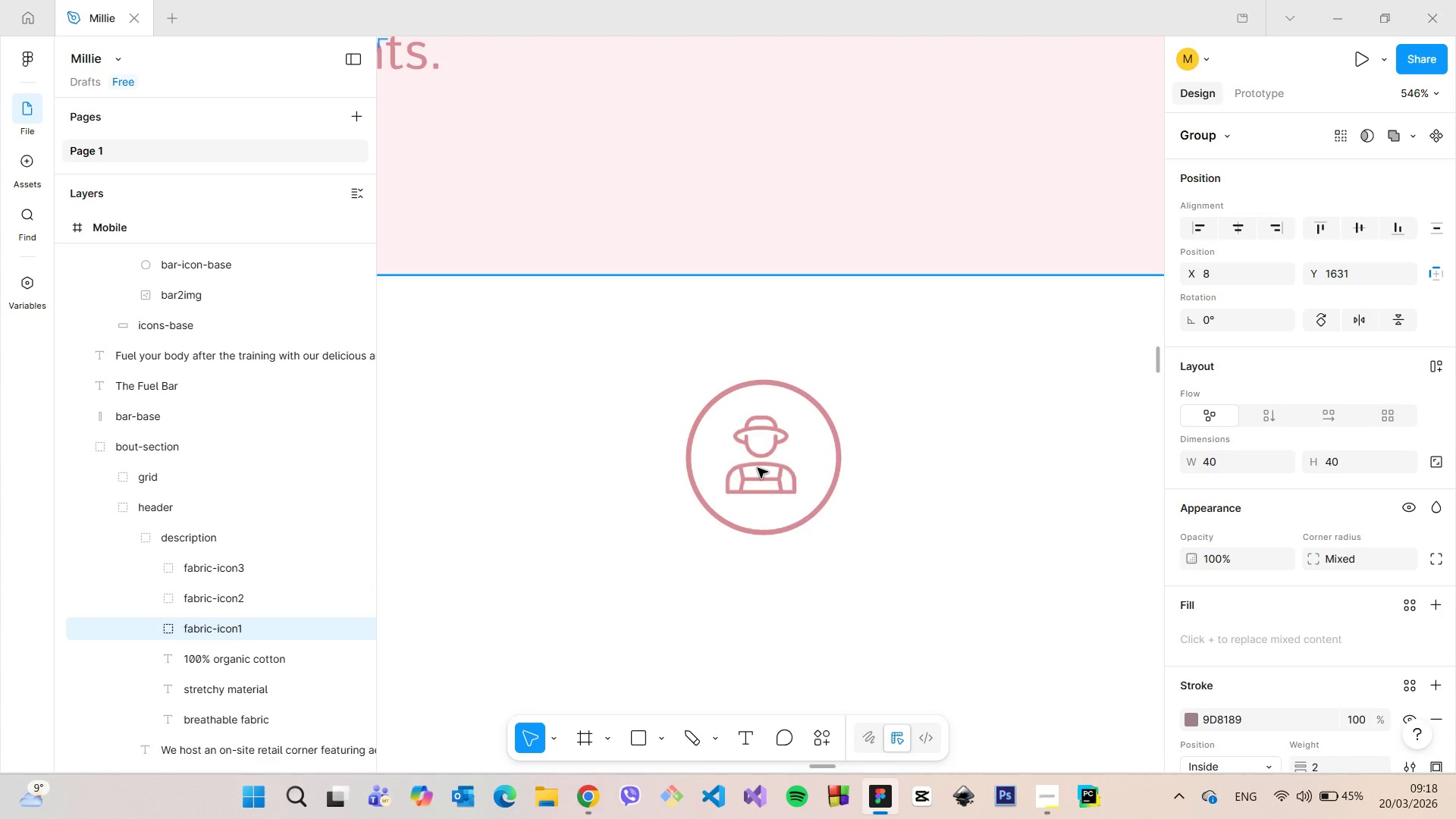 
double_click([758, 468])
 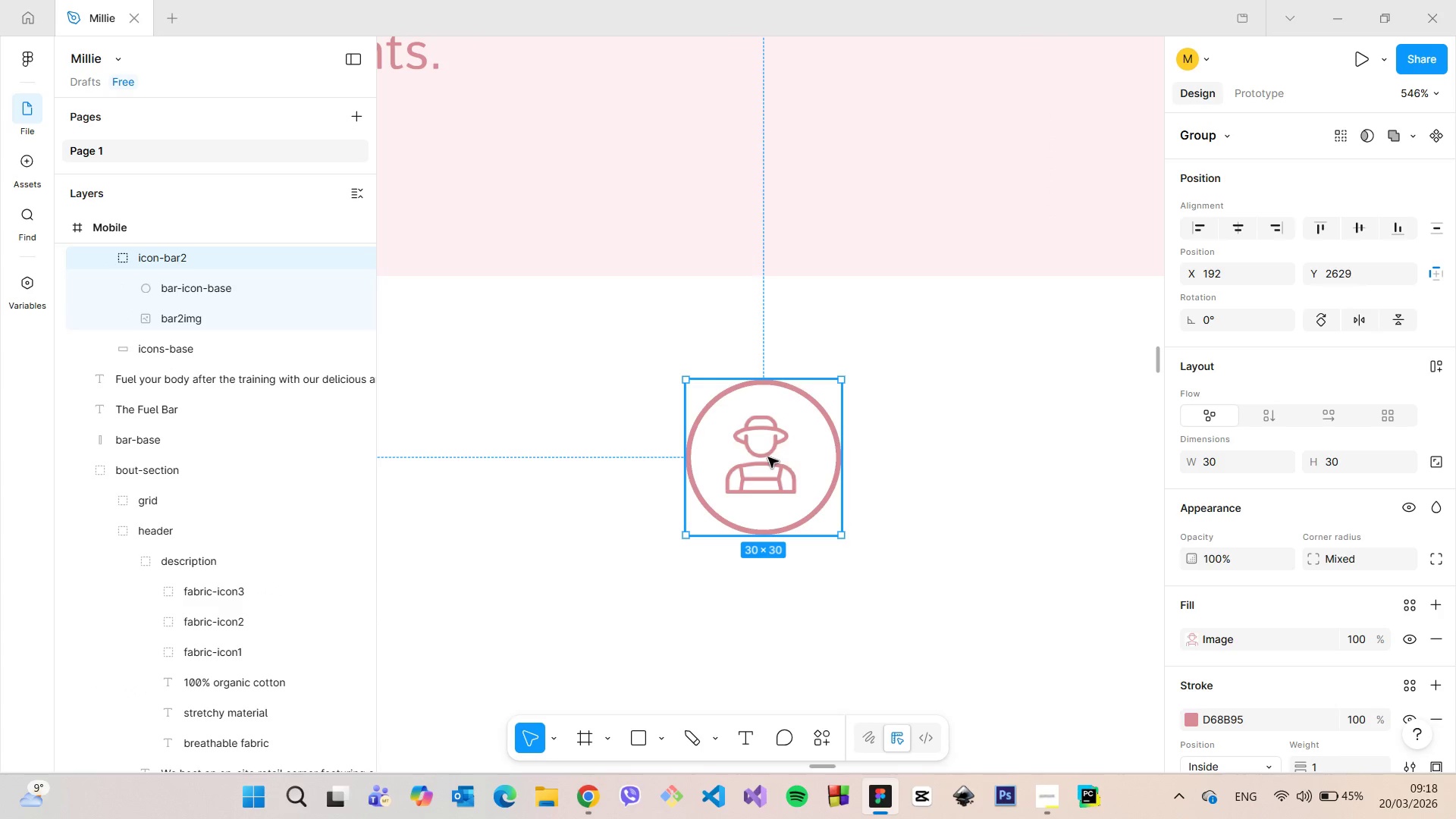 
double_click([768, 457])
 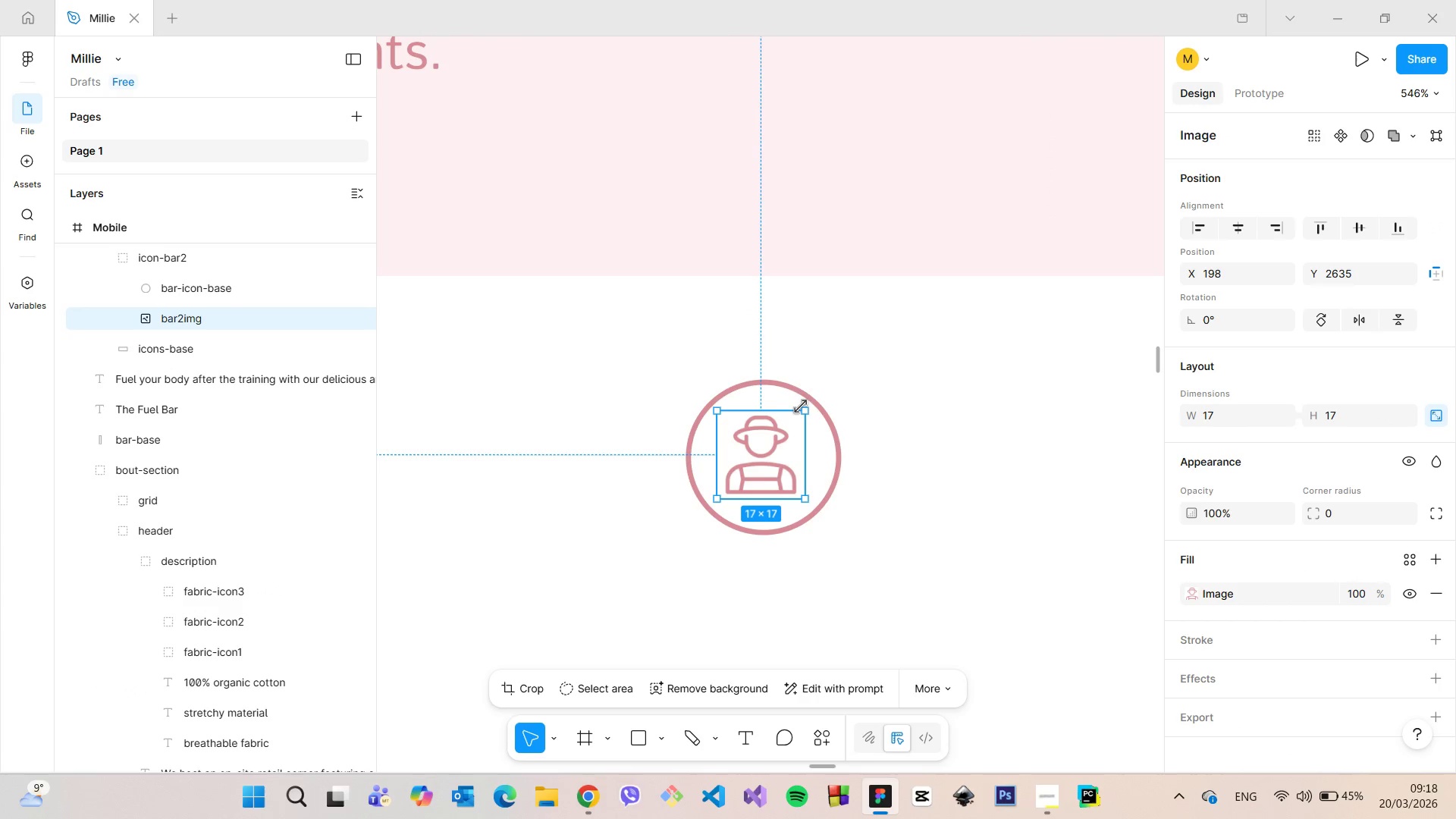 
left_click_drag(start_coordinate=[803, 406], to_coordinate=[811, 399])
 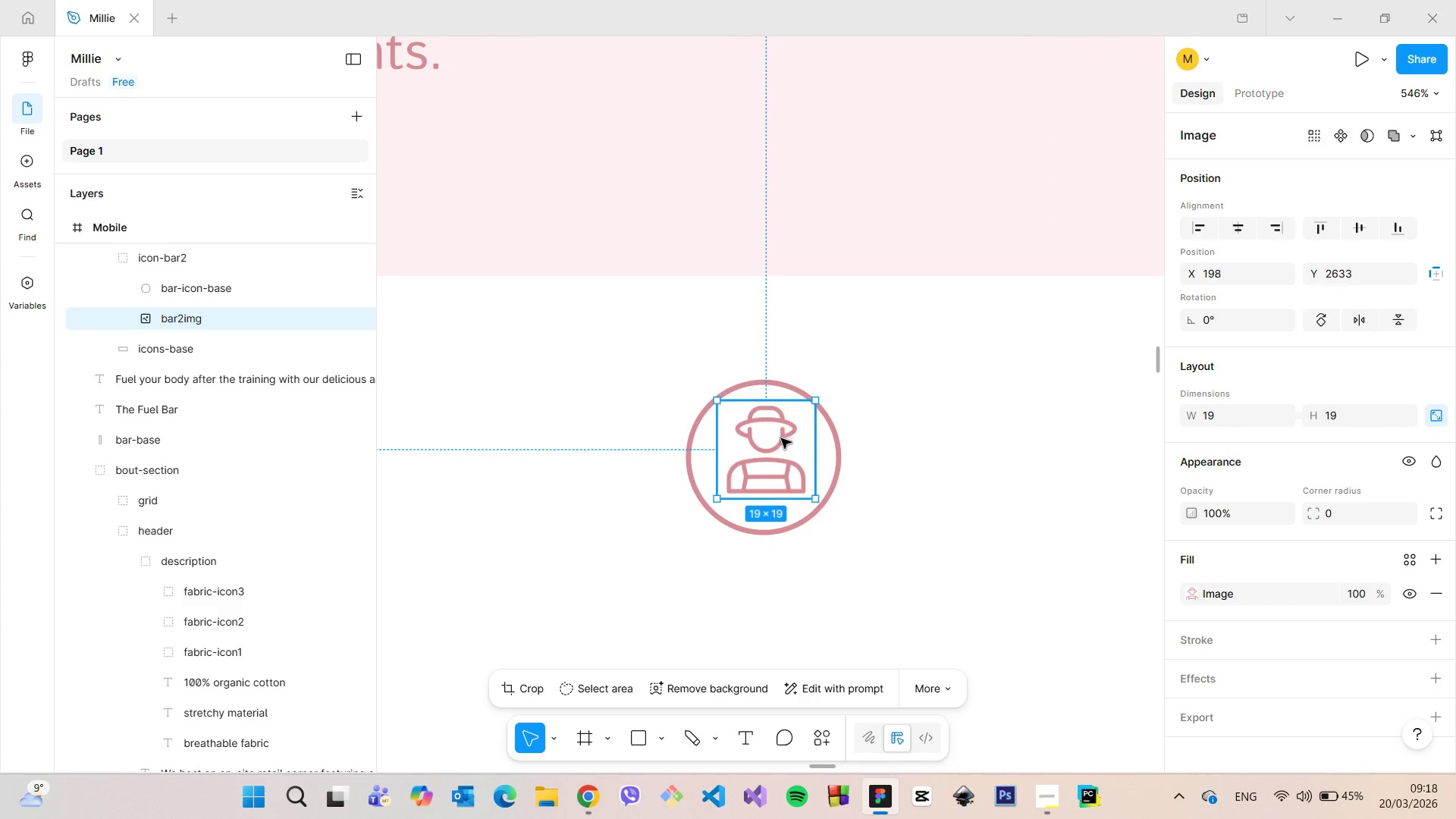 
left_click_drag(start_coordinate=[782, 435], to_coordinate=[775, 441])
 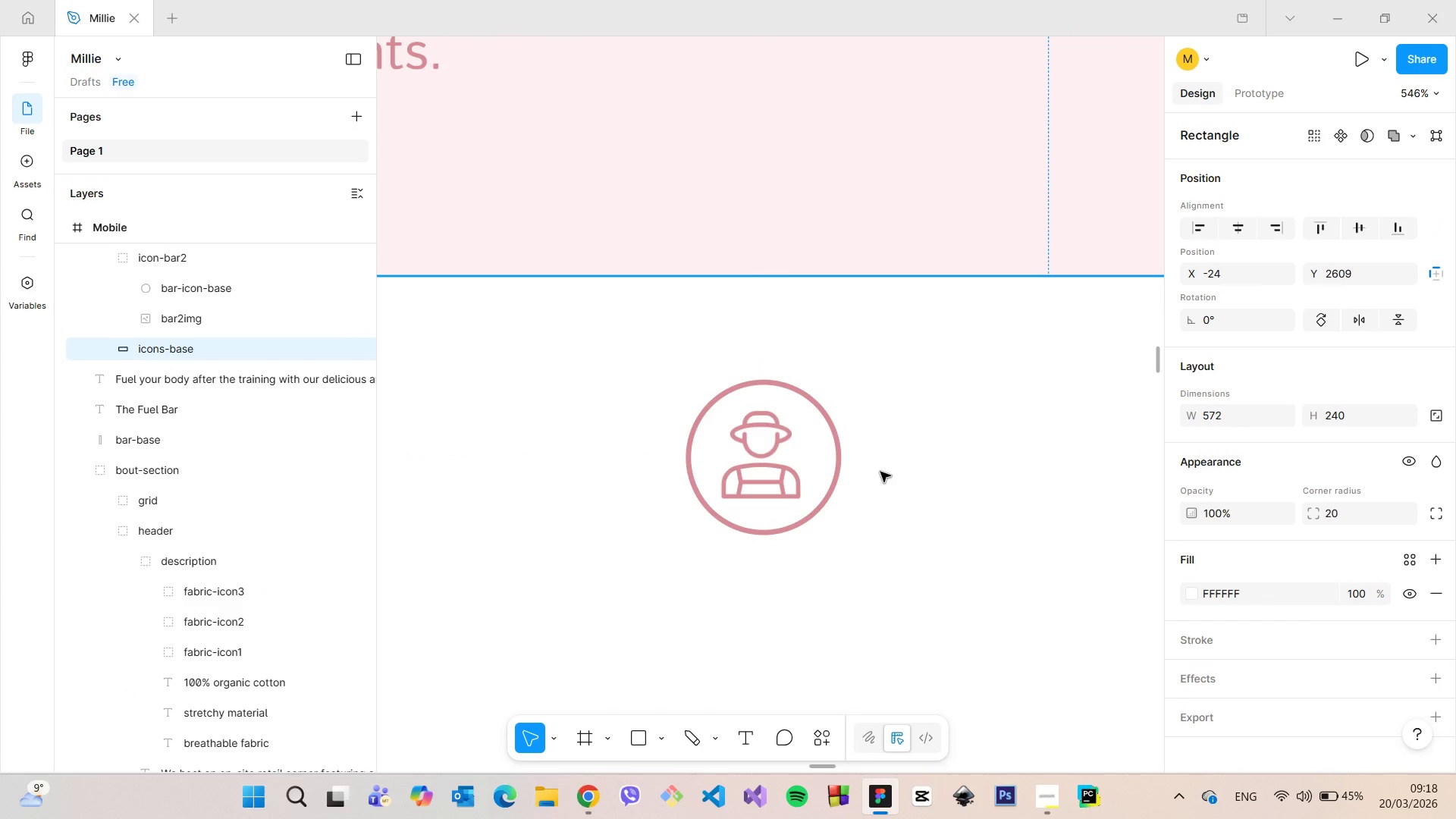 
scroll: coordinate [880, 470], scroll_direction: down, amount: 10.0
 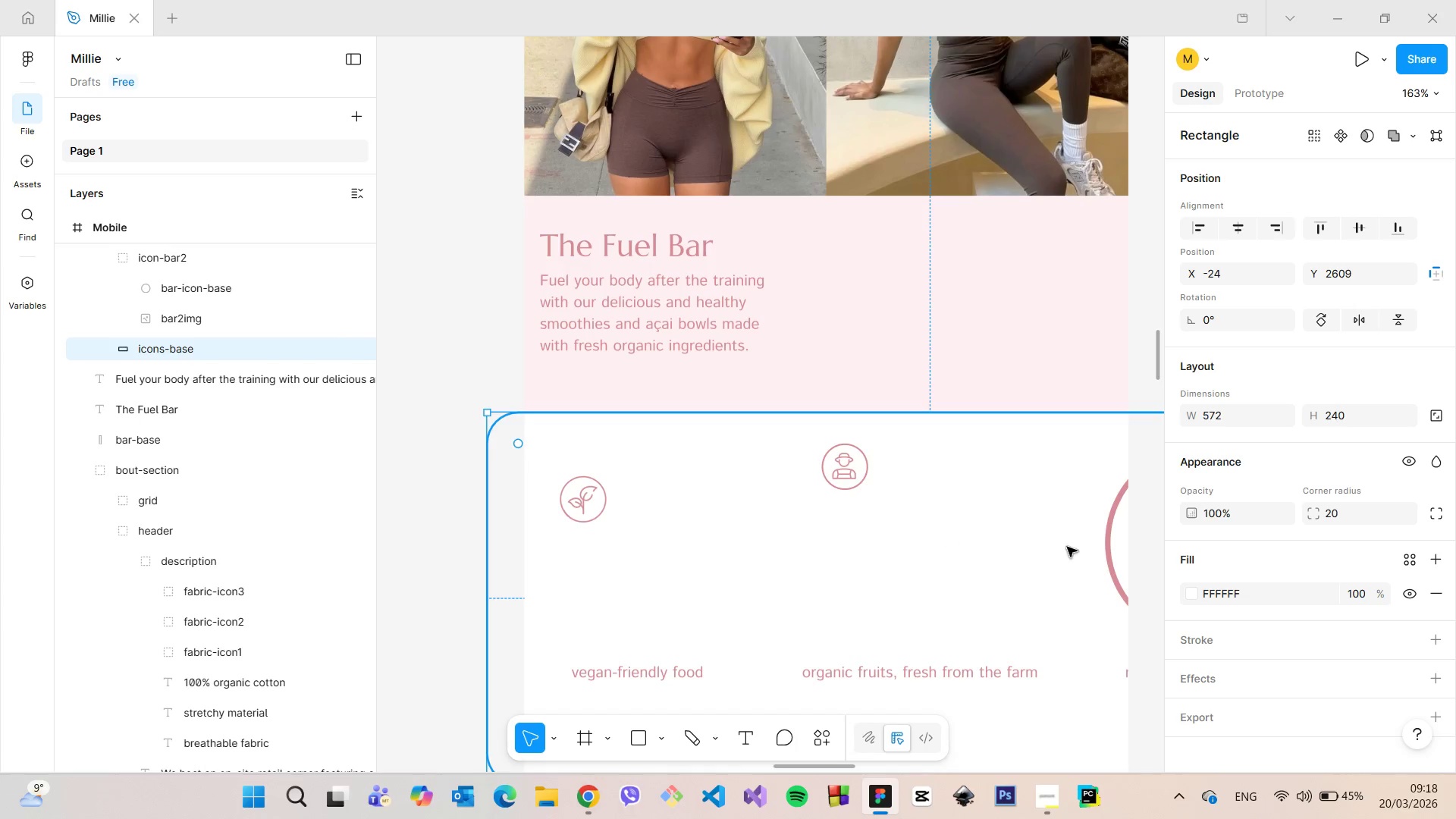 
left_click([1118, 540])
 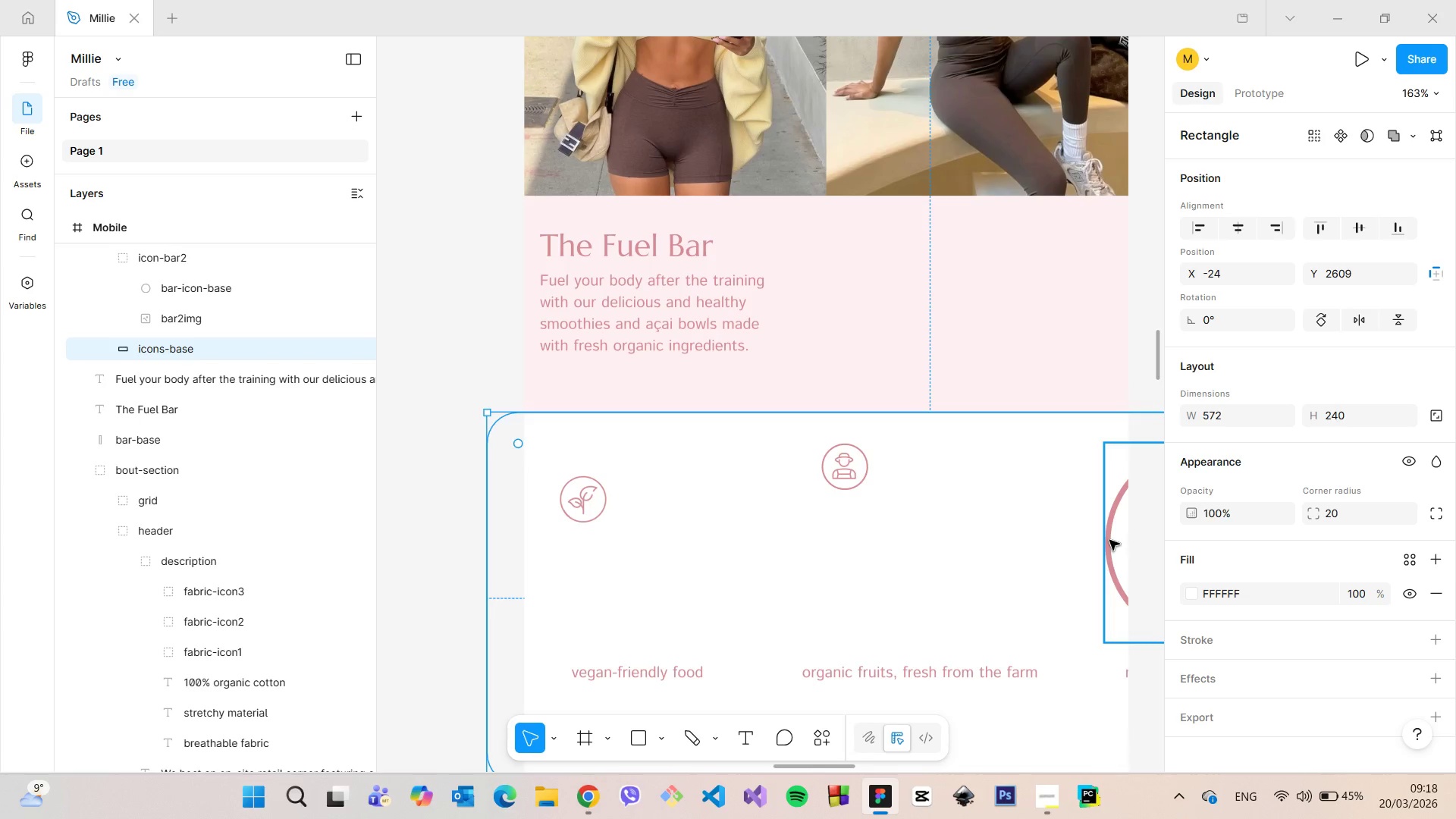 
left_click([1109, 540])
 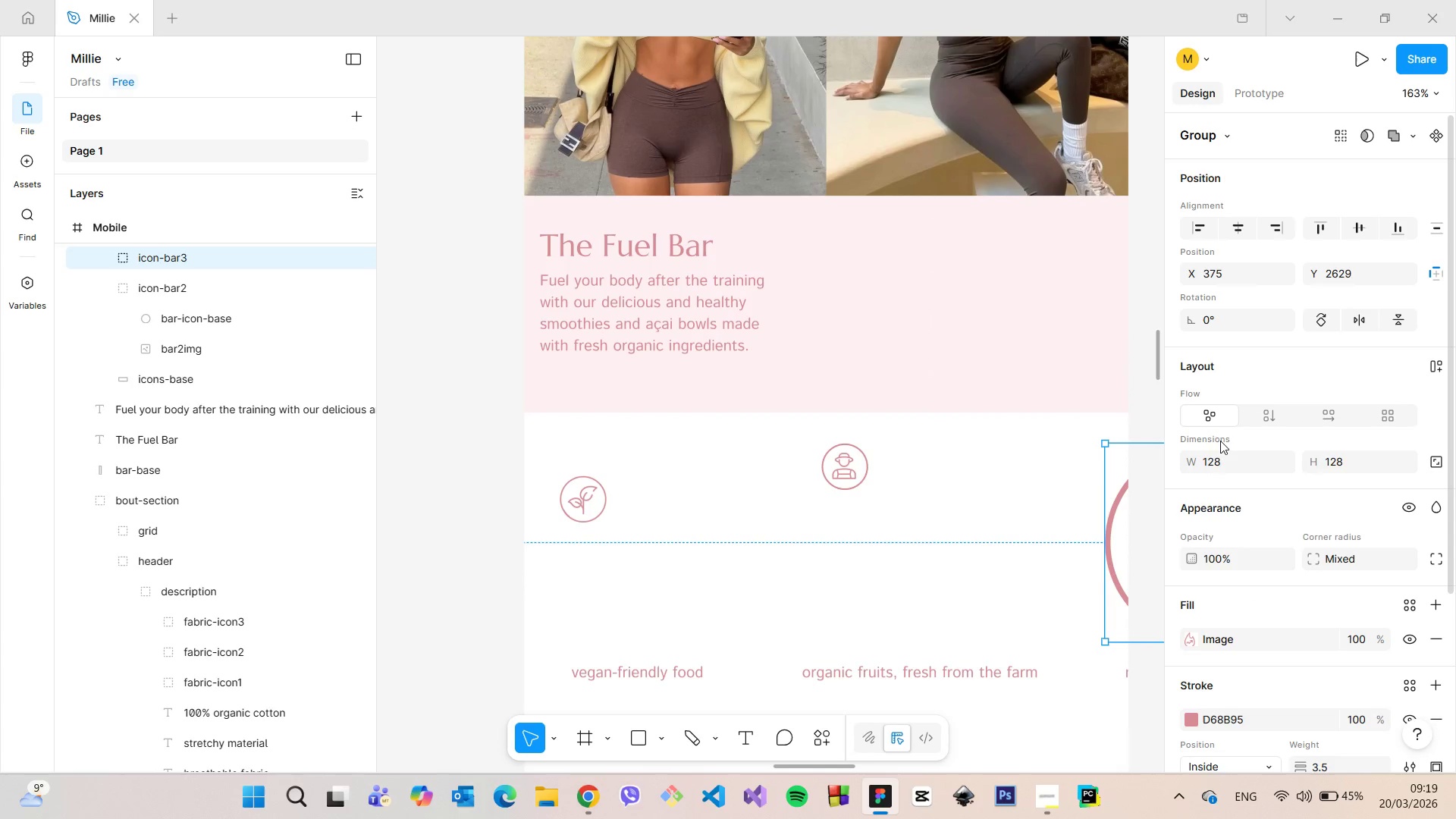 
left_click([1225, 461])
 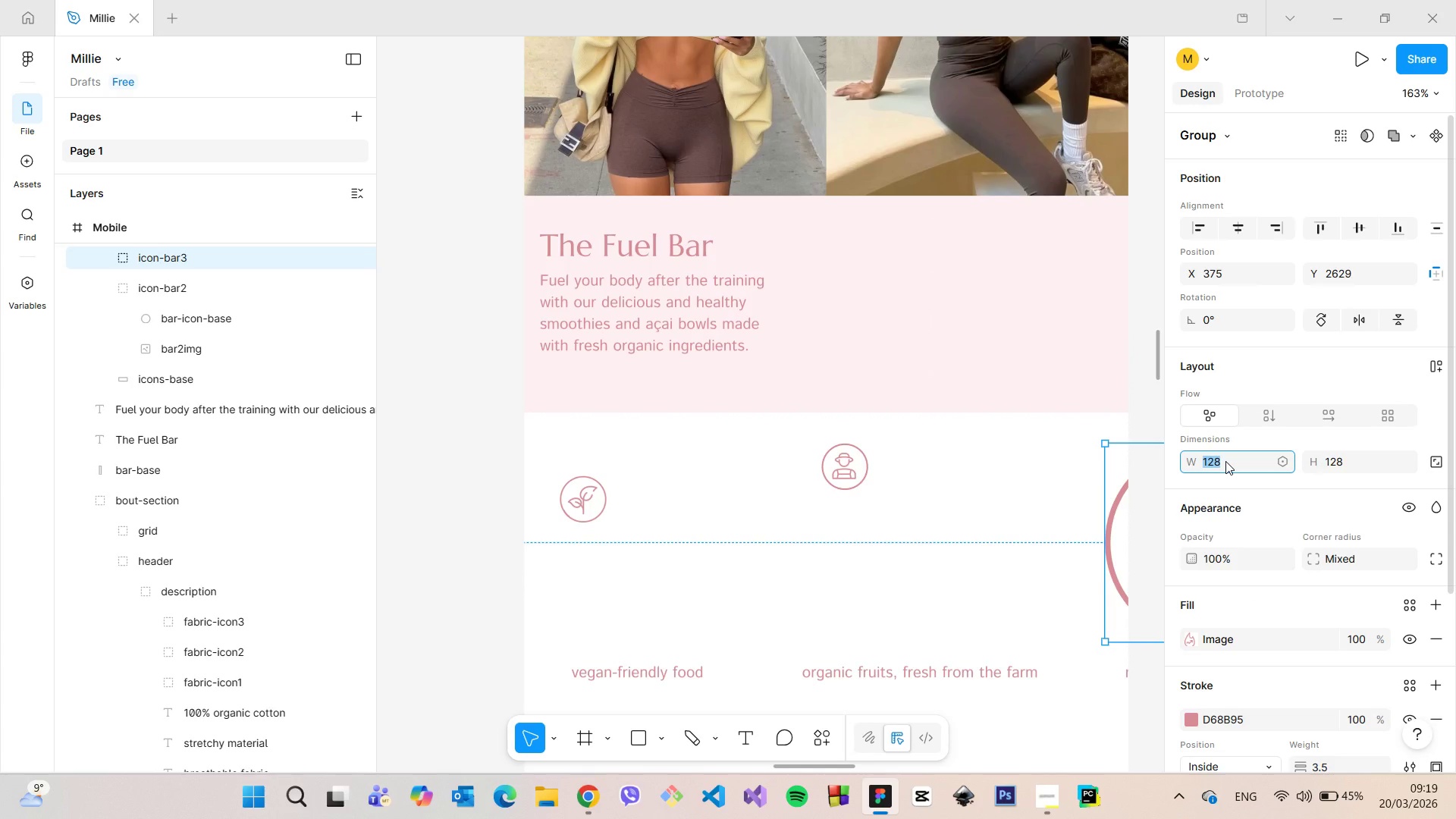 
type(30)
 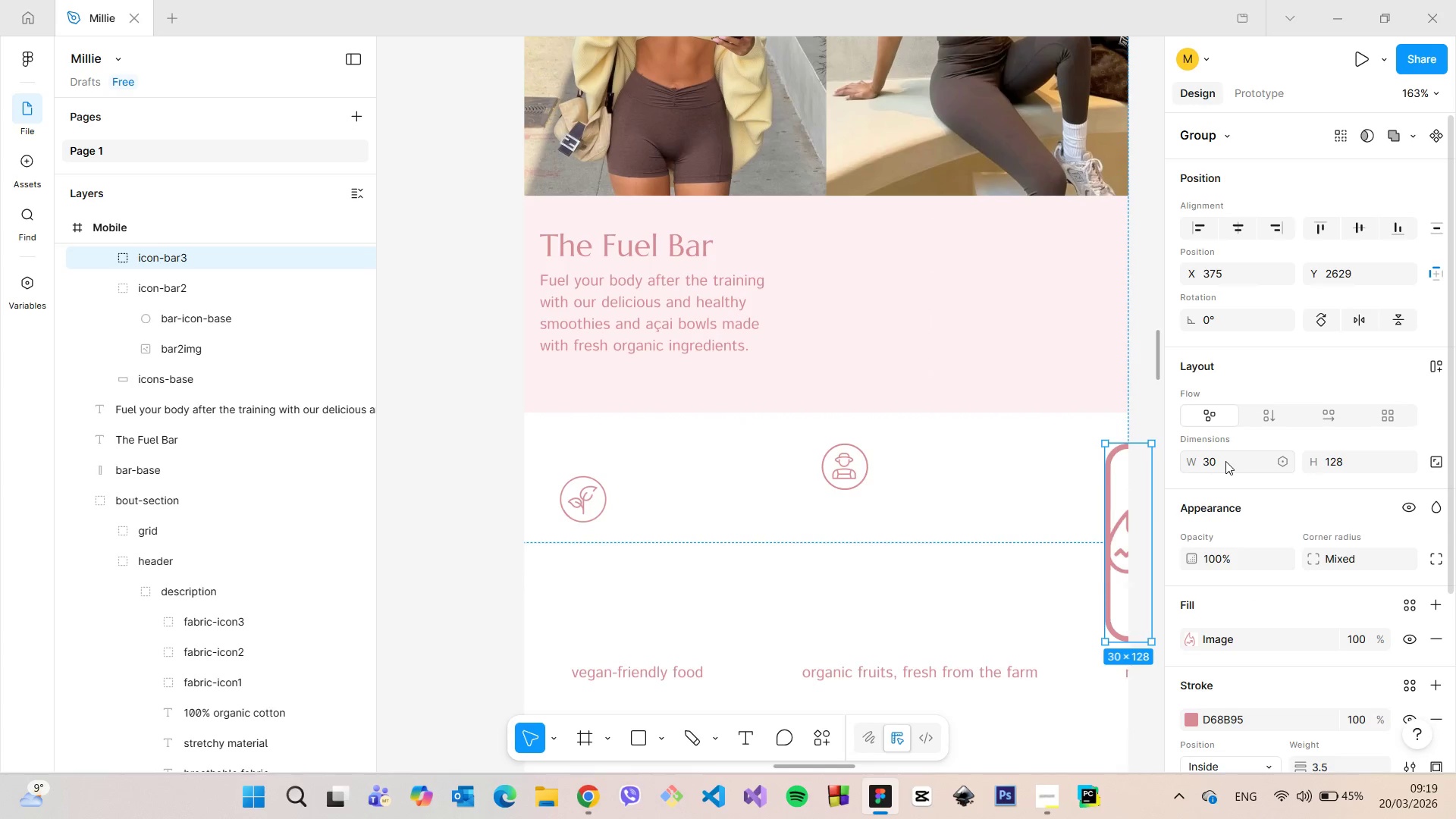 
key(Enter)
 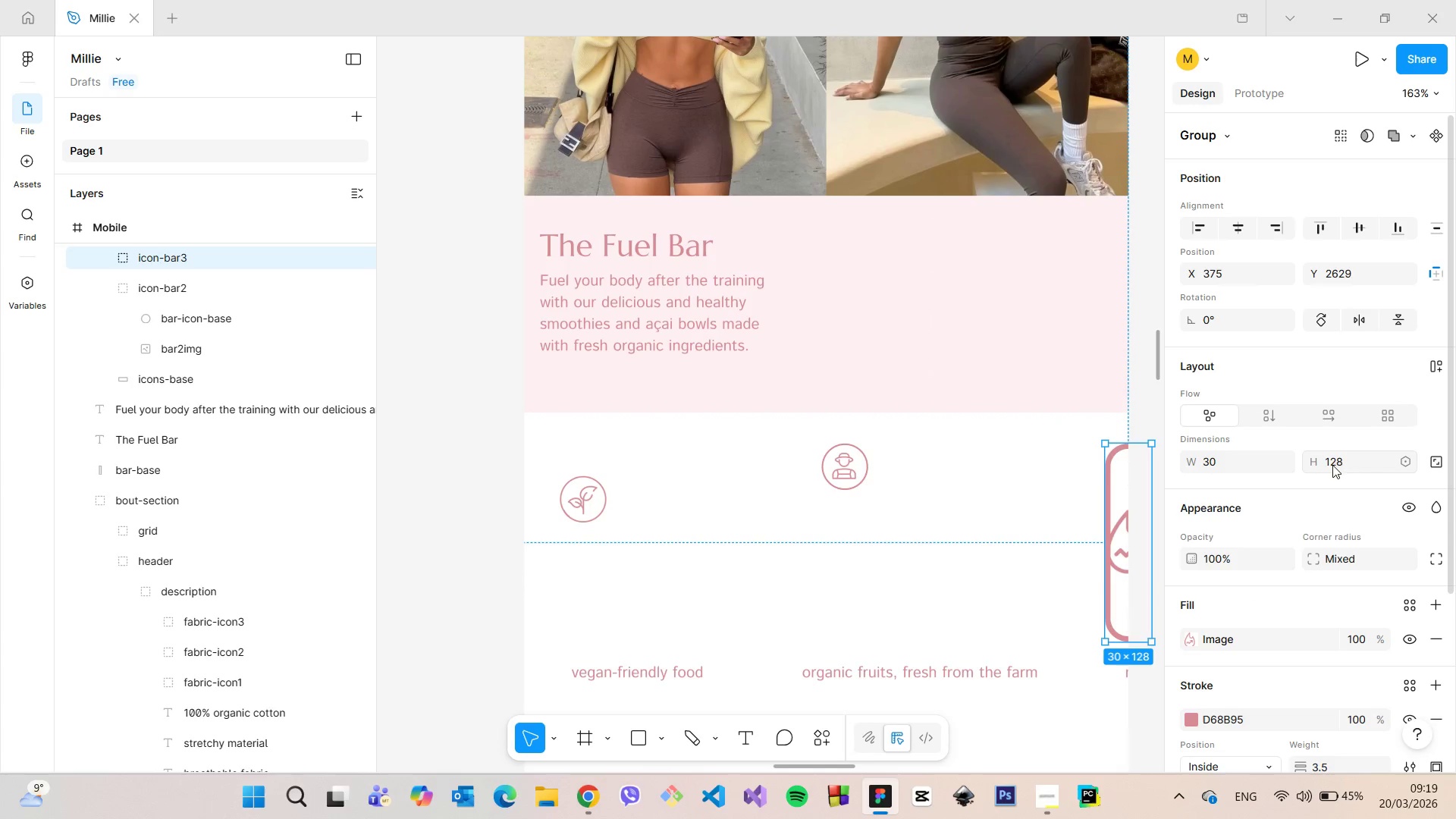 
left_click([1343, 460])
 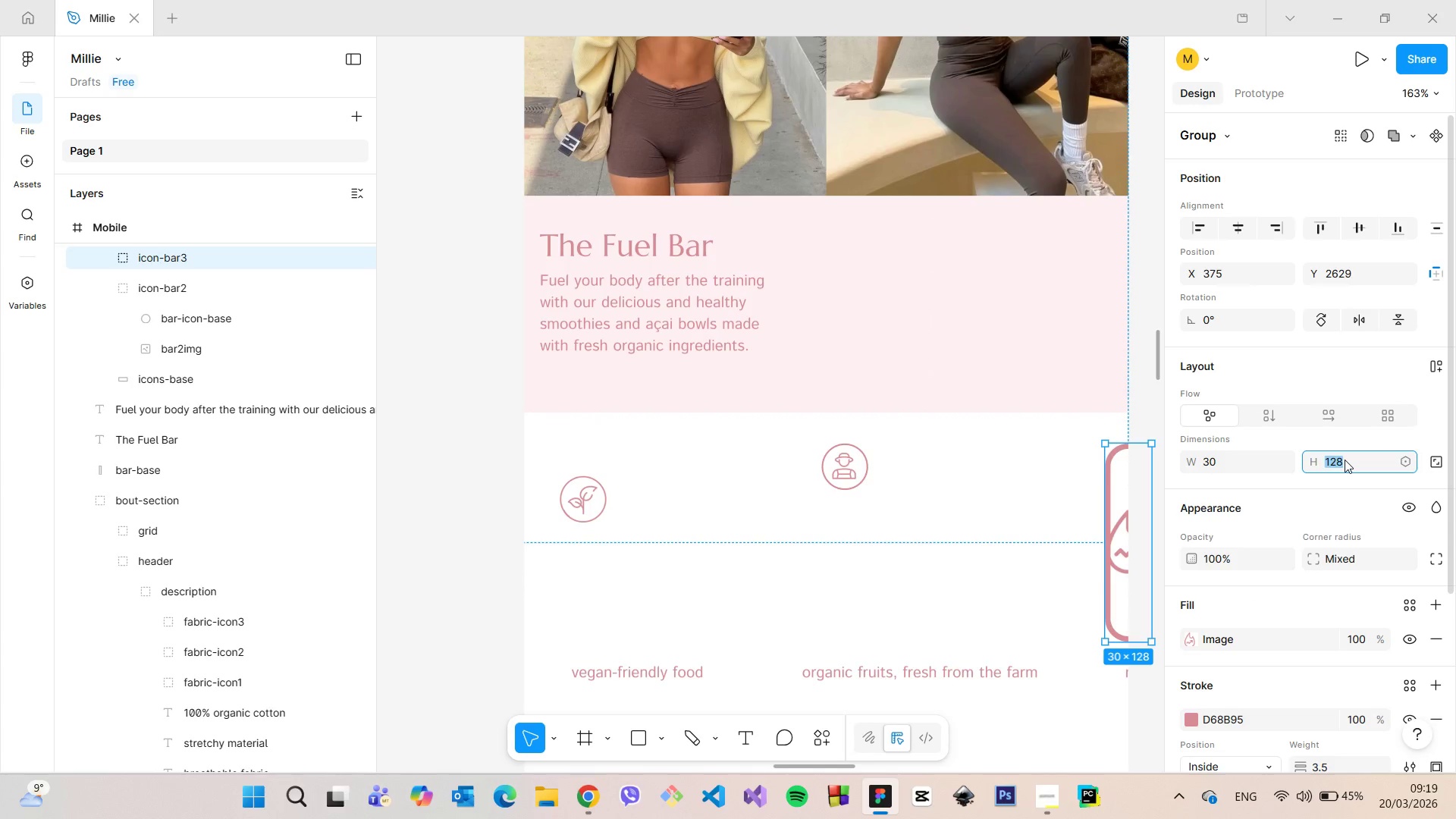 
type(30)
 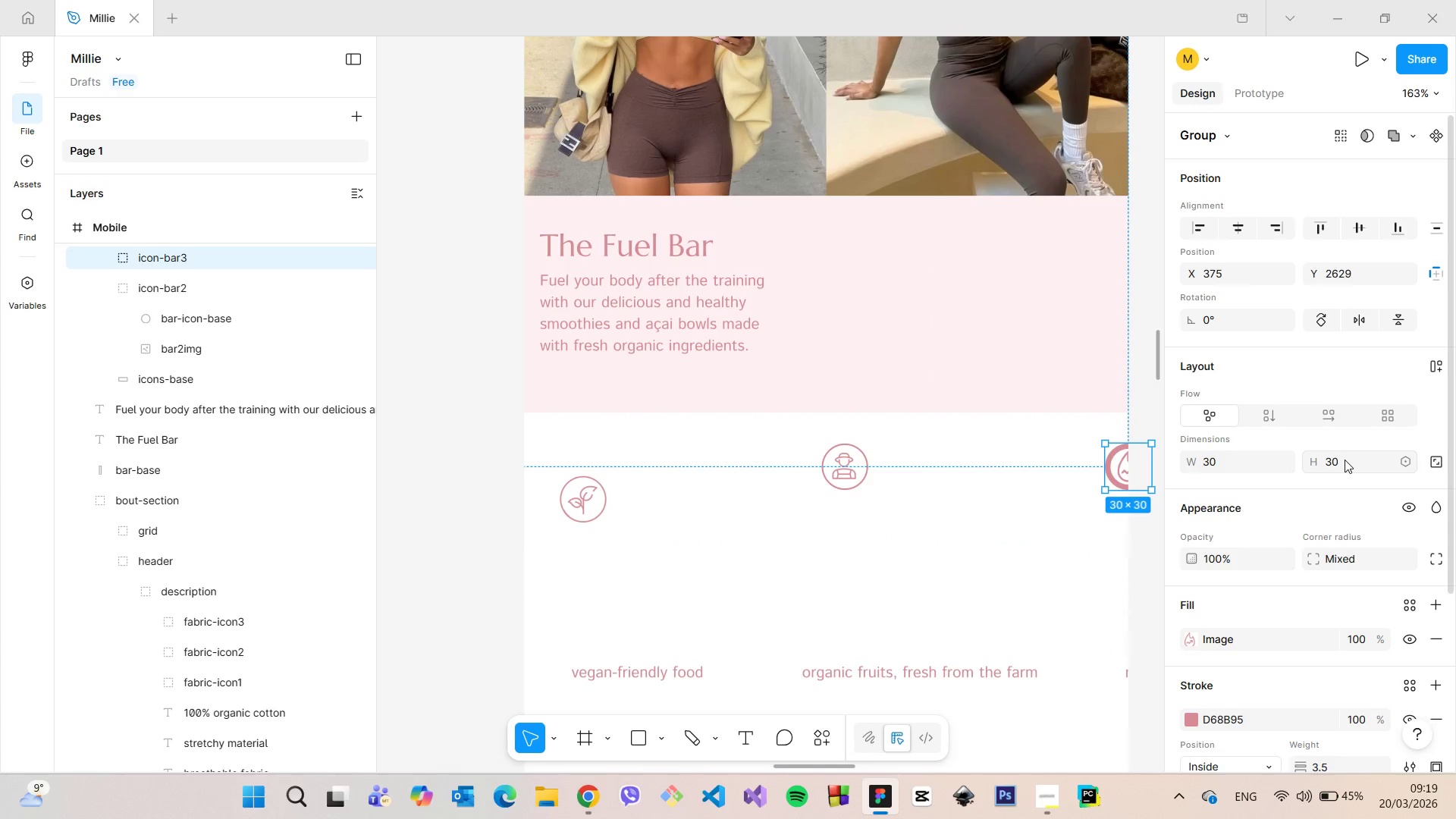 
key(Enter)
 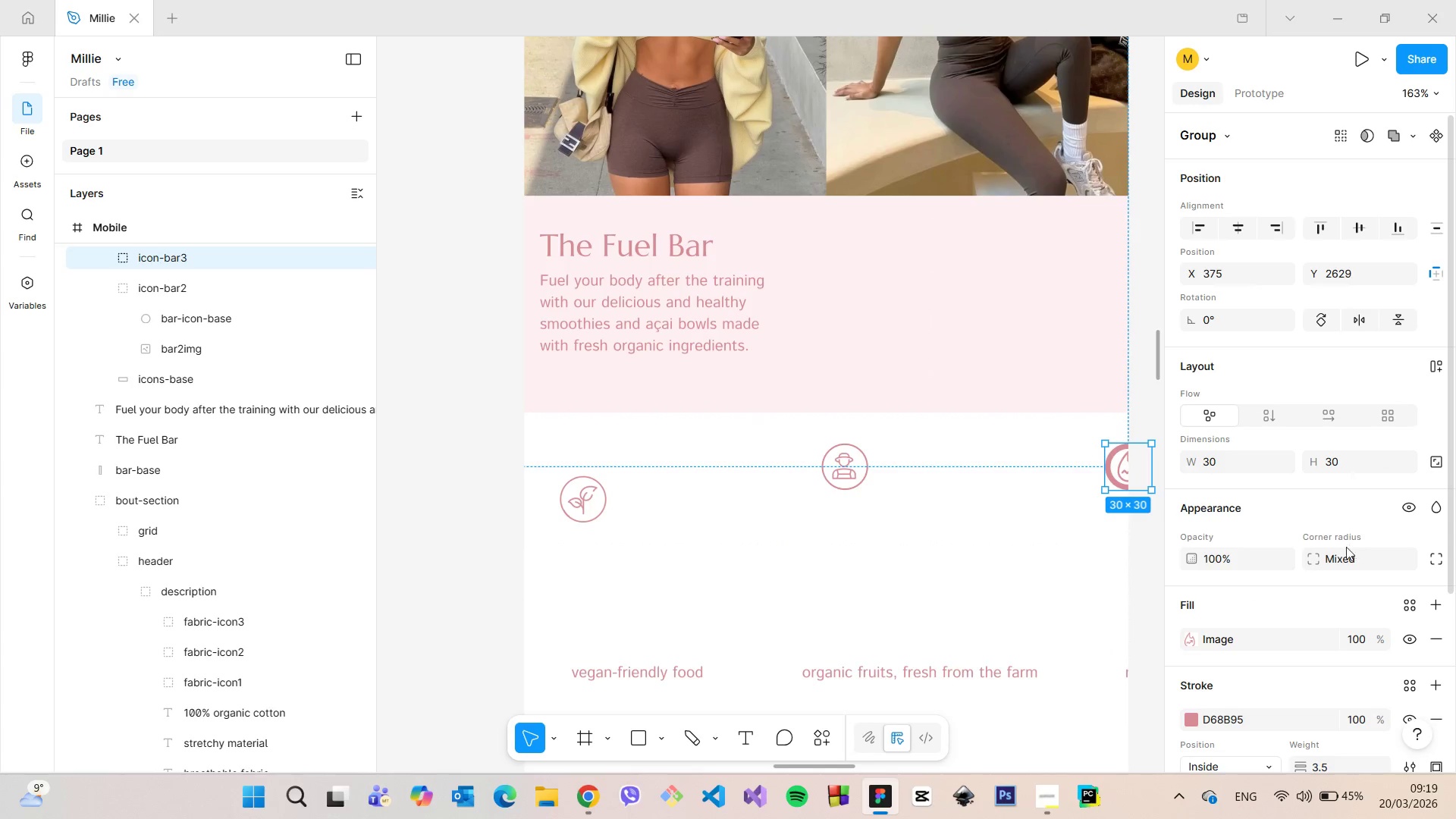 
scroll: coordinate [1338, 552], scroll_direction: down, amount: 1.0
 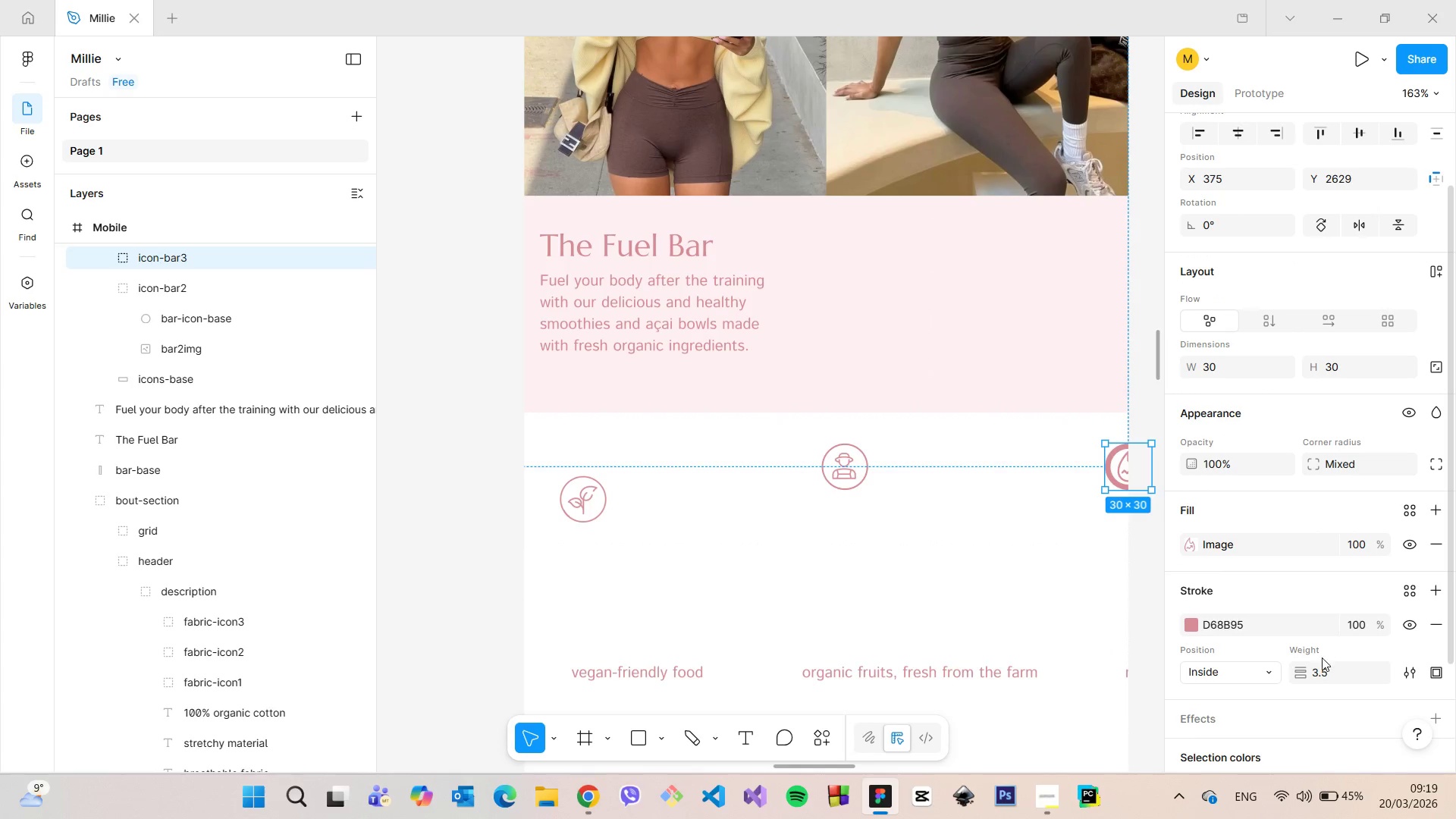 
left_click([1320, 665])
 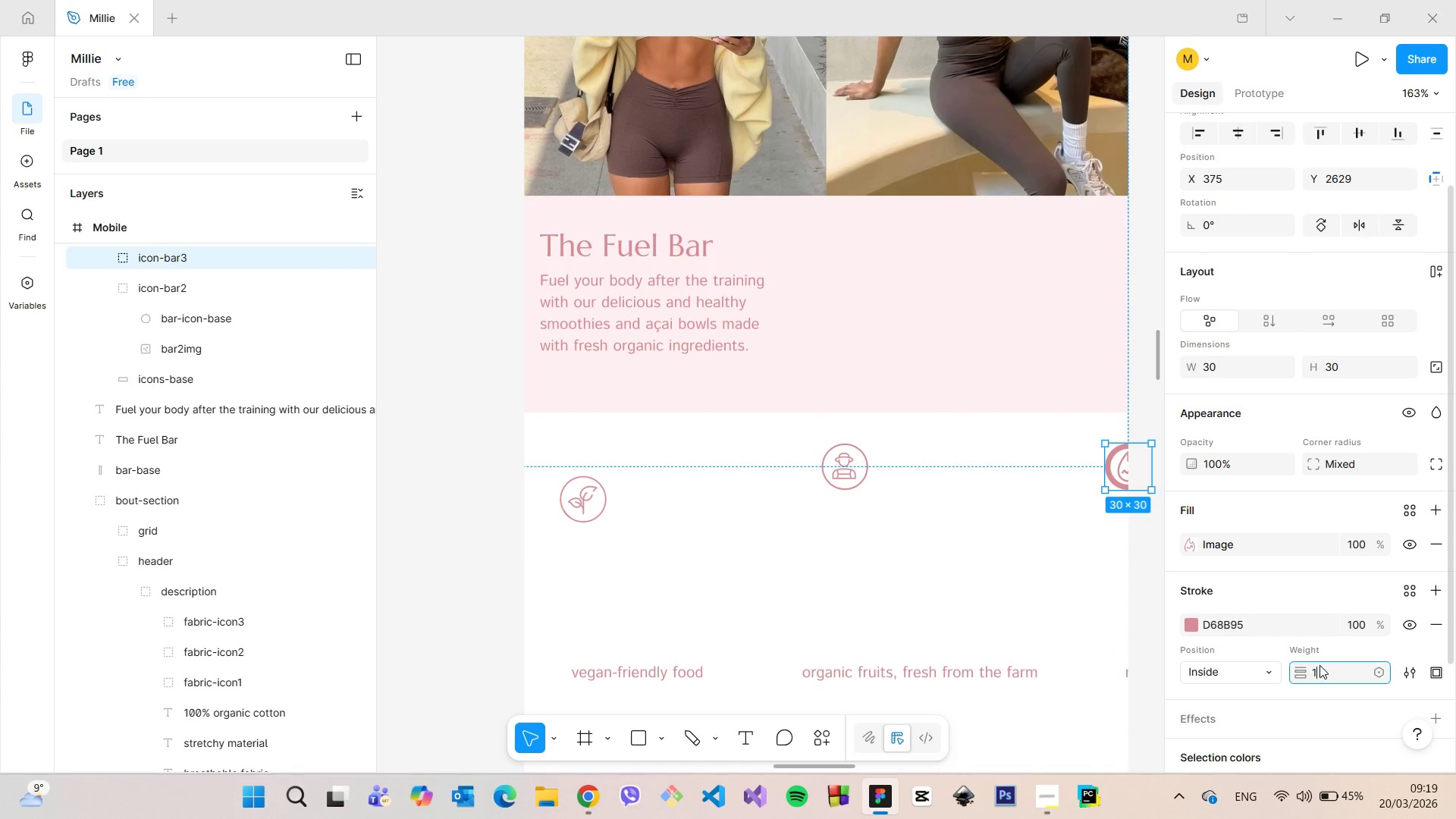 
key(1)
 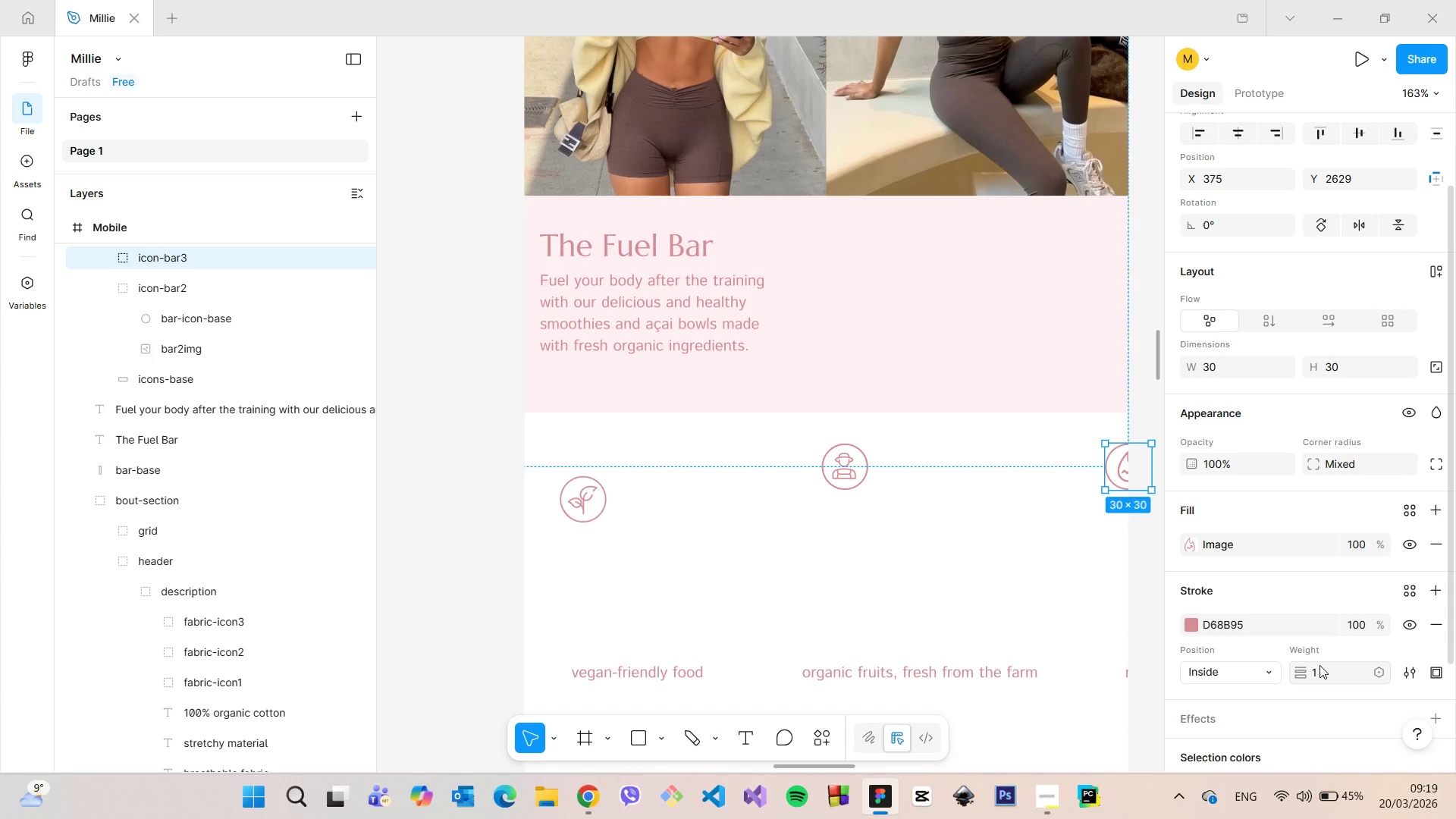 
key(Enter)
 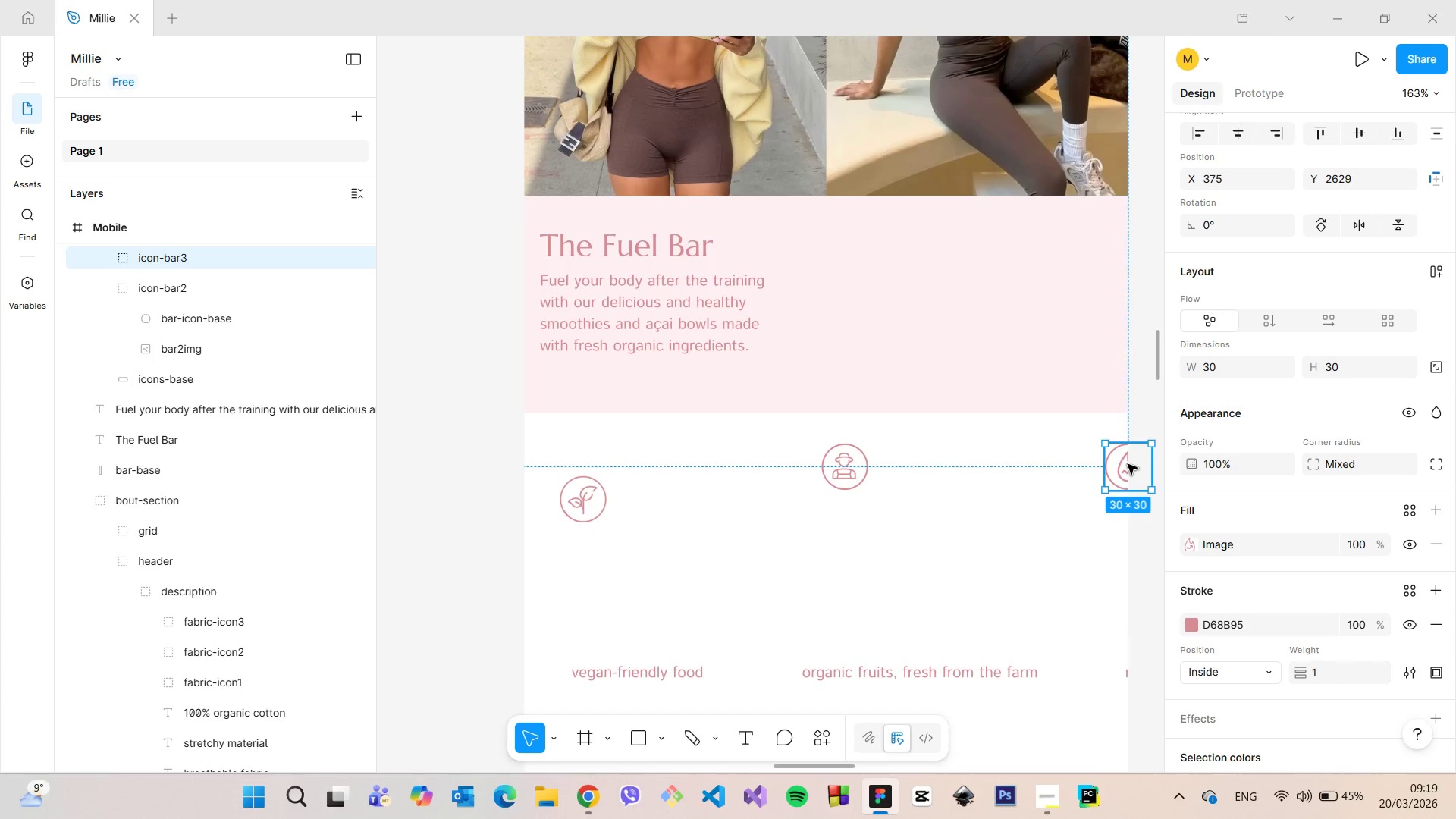 
left_click_drag(start_coordinate=[1123, 464], to_coordinate=[1039, 470])
 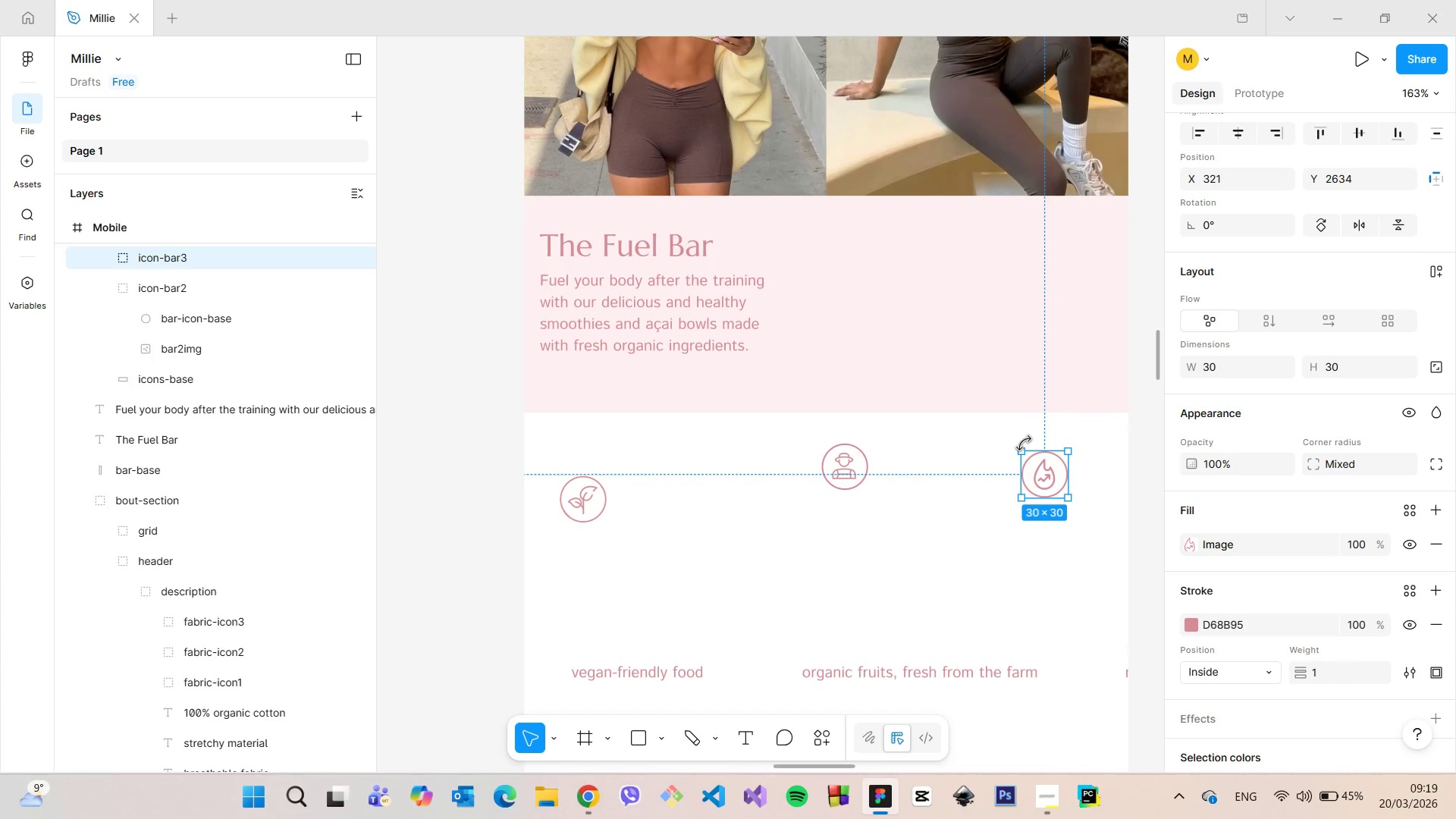 
left_click([1024, 443])
 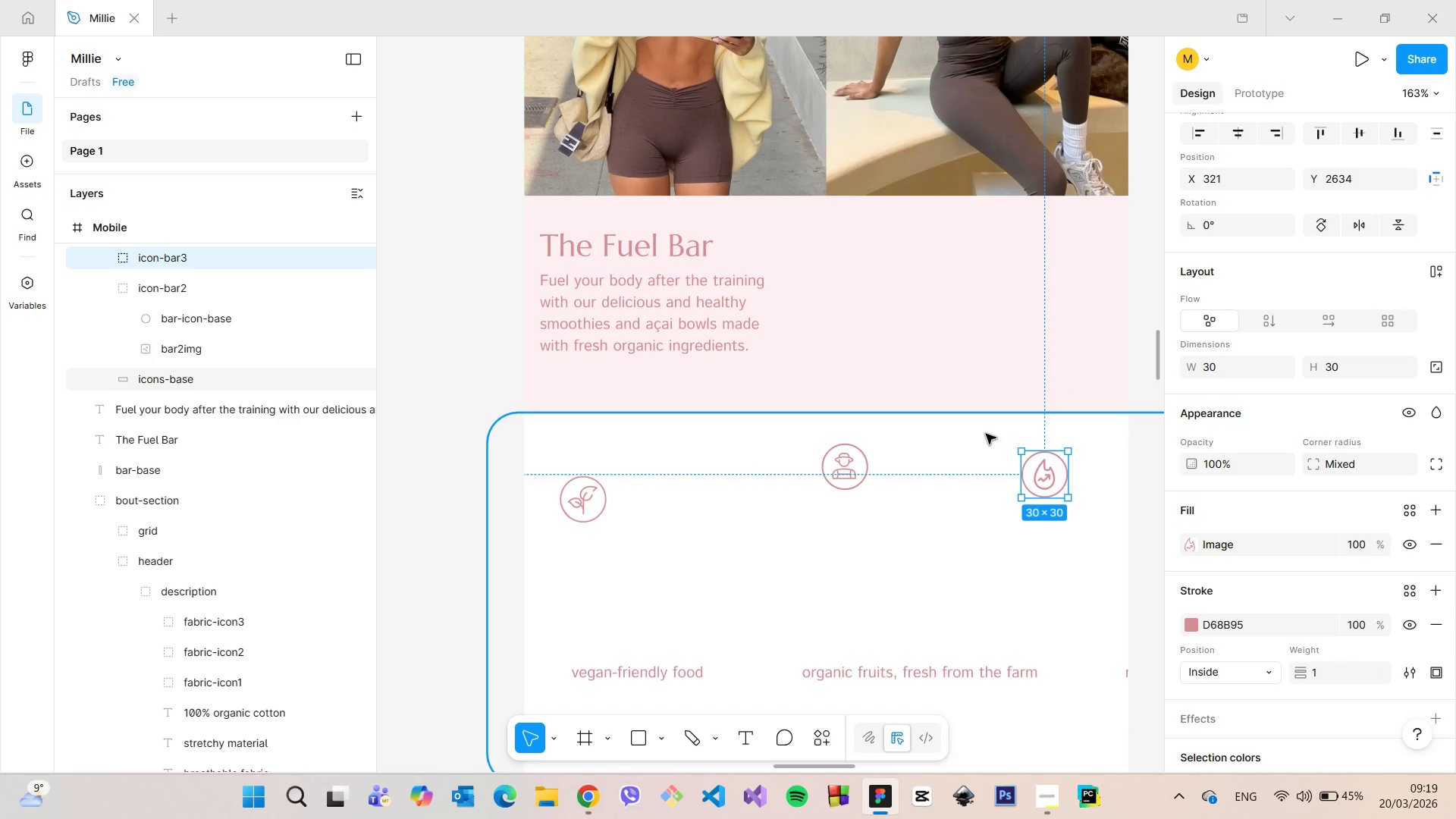 
left_click([588, 507])
 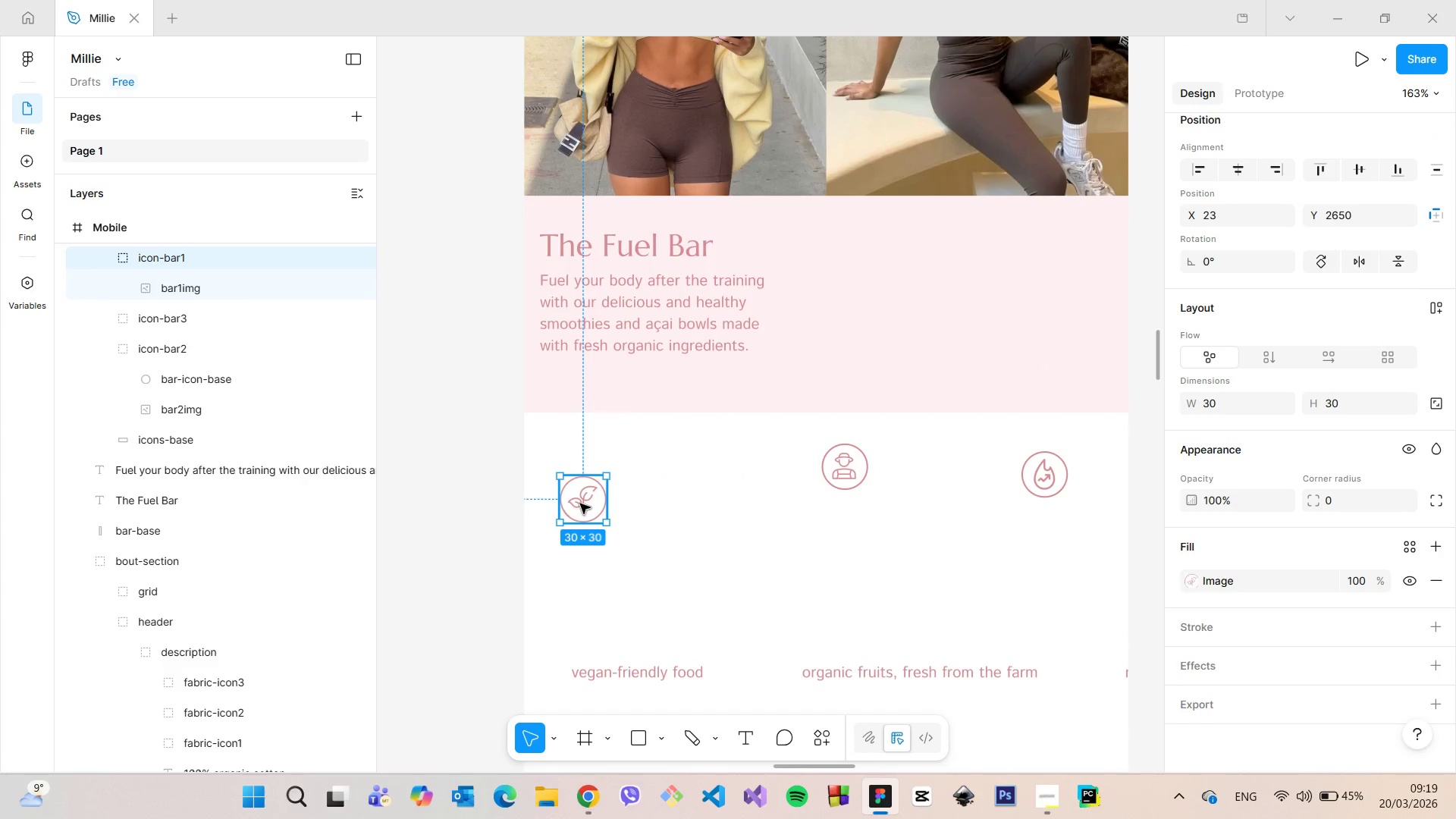 
left_click_drag(start_coordinate=[580, 504], to_coordinate=[709, 468])
 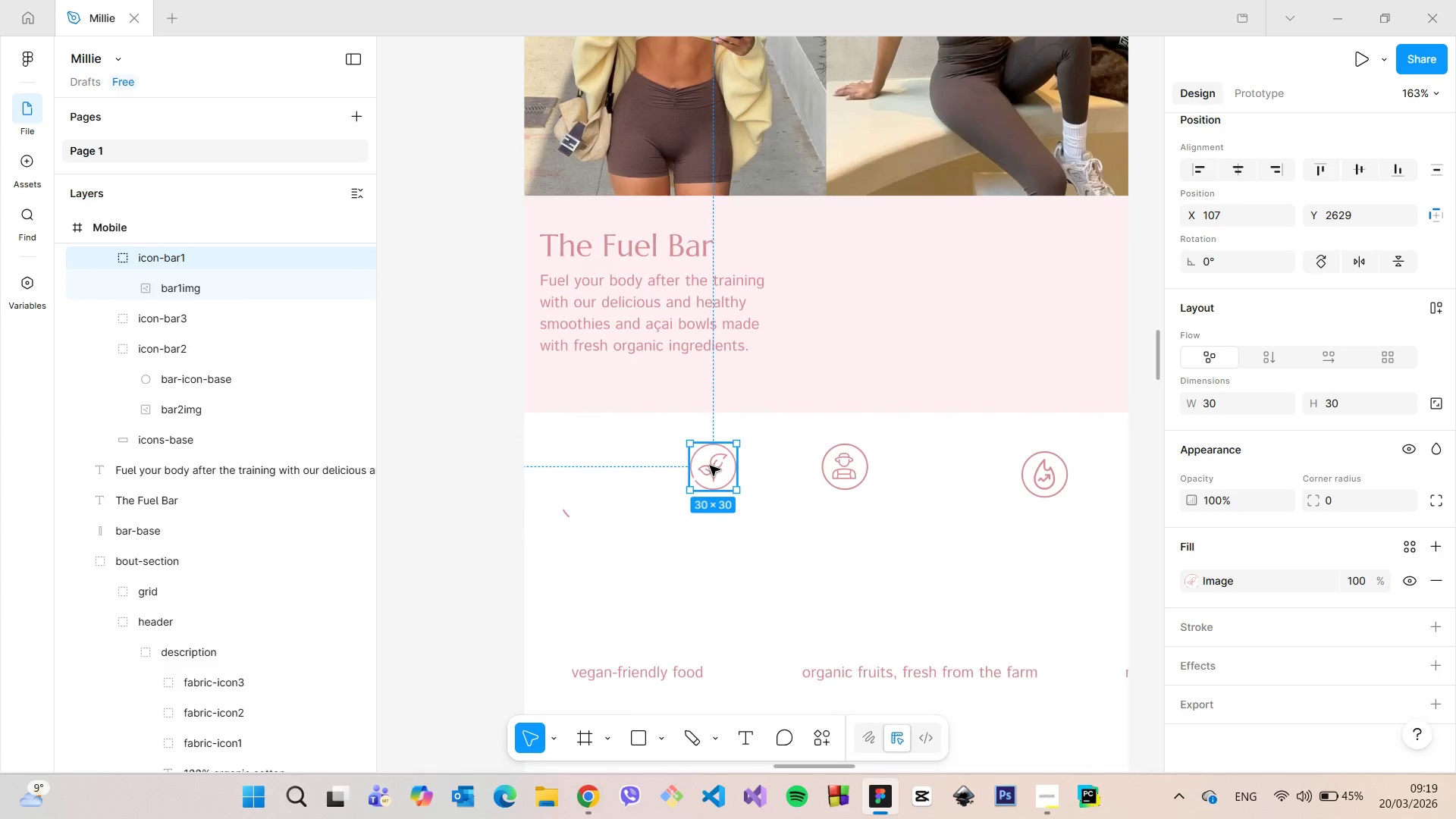 
scroll: coordinate [710, 464], scroll_direction: down, amount: 17.0
 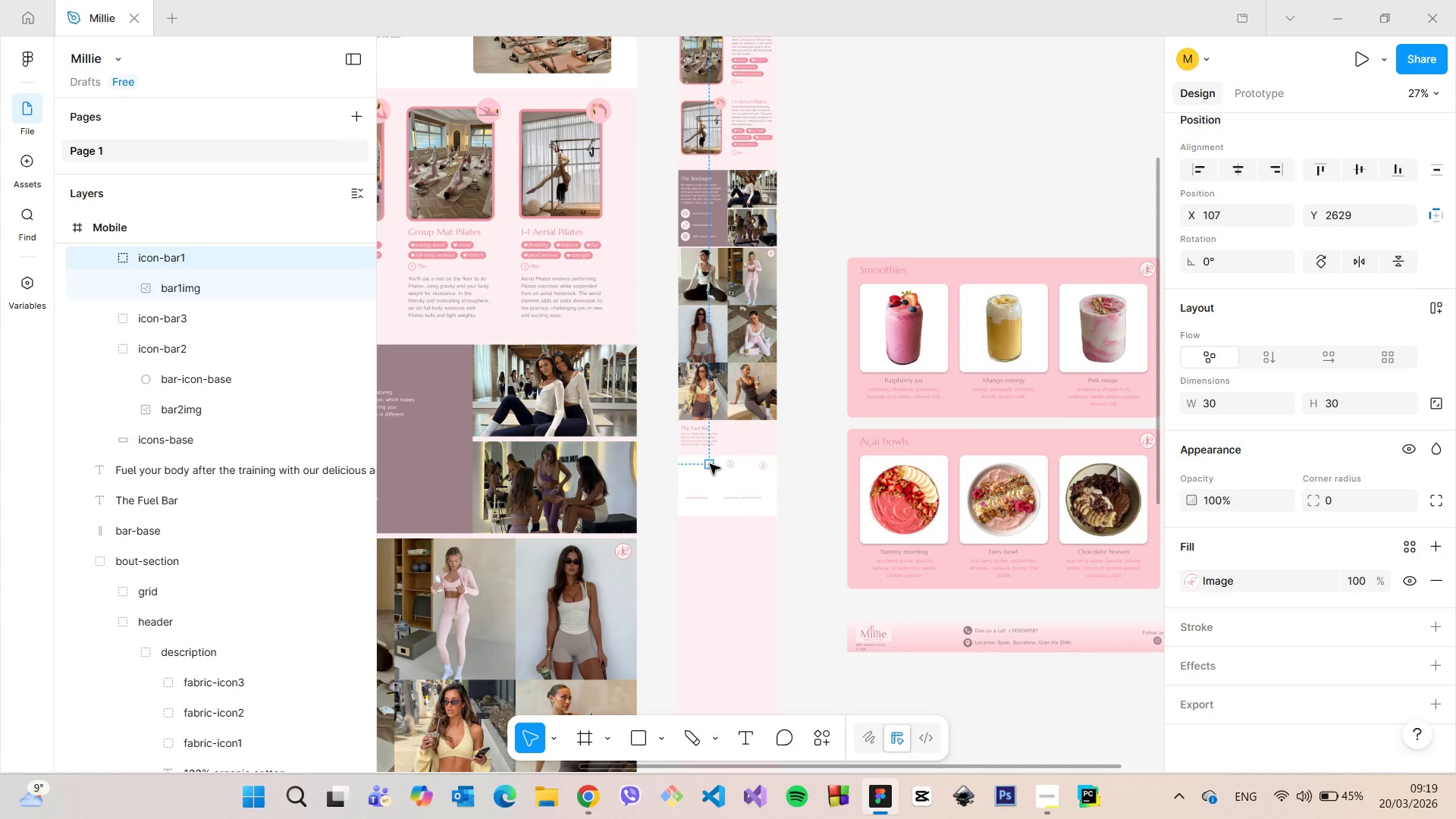 
key(Control+Z)
 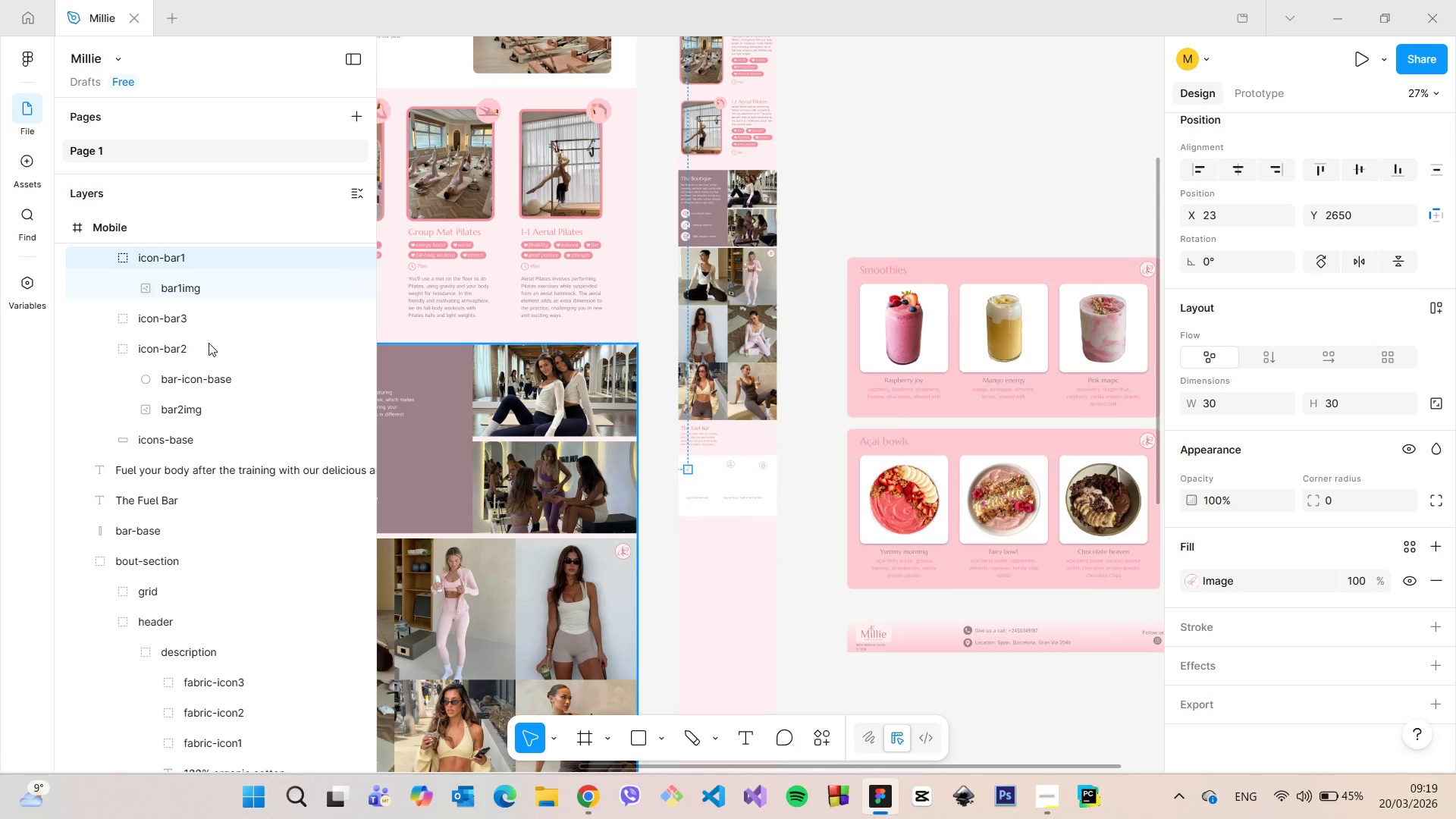 
scroll: coordinate [165, 339], scroll_direction: up, amount: 4.0
 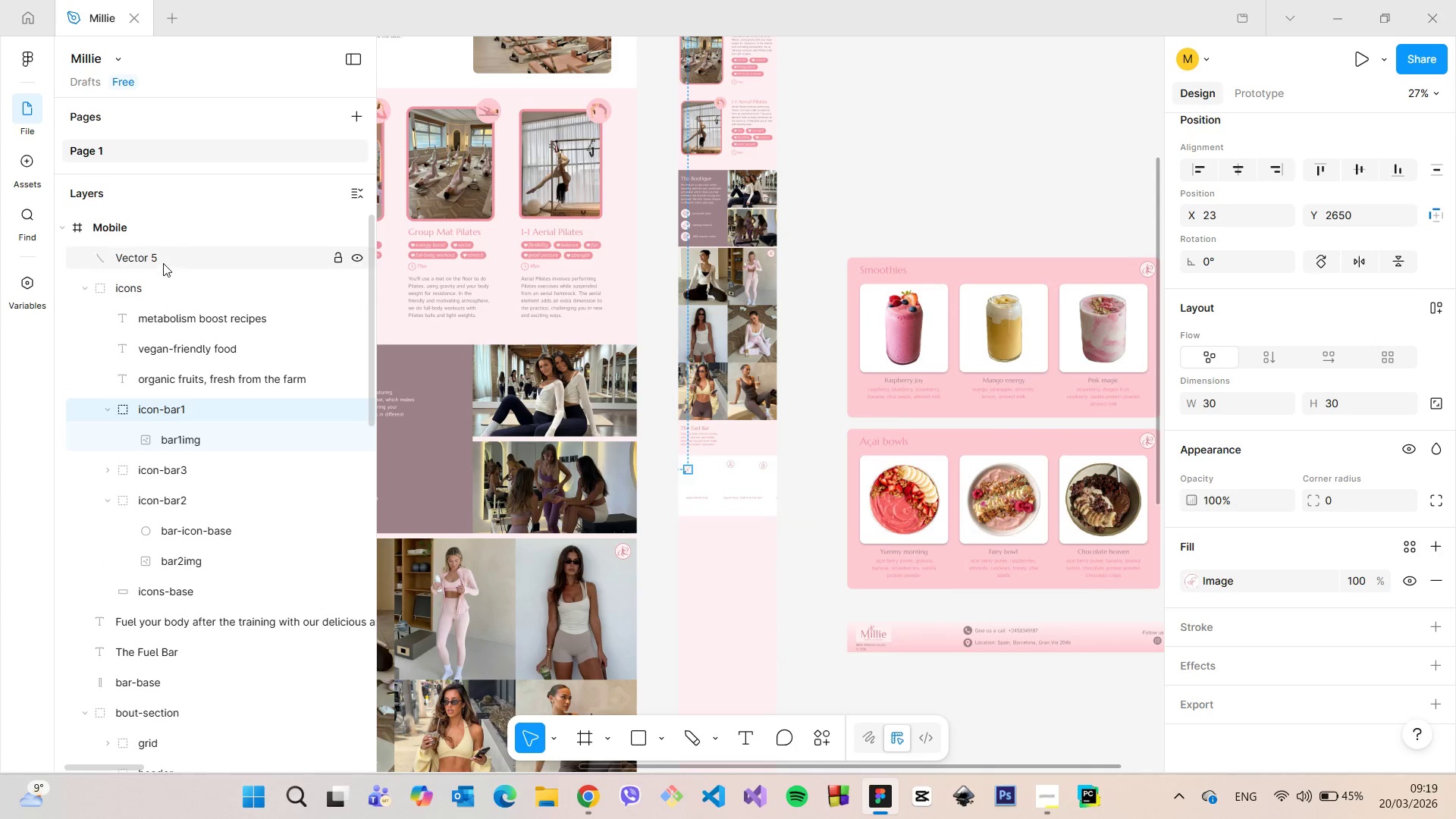 
left_click([163, 262])
 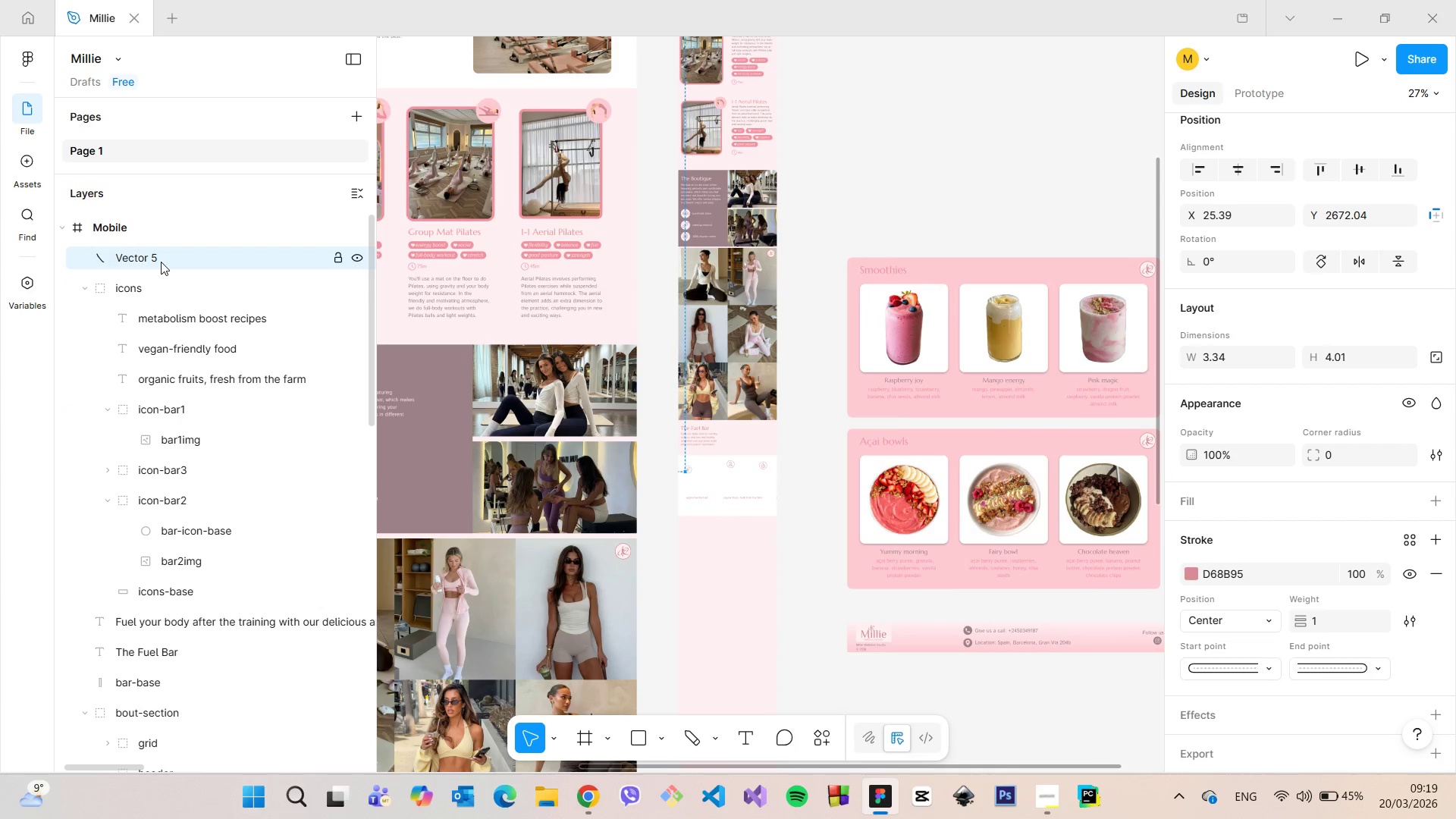 
left_click_drag(start_coordinate=[161, 262], to_coordinate=[240, 429])
 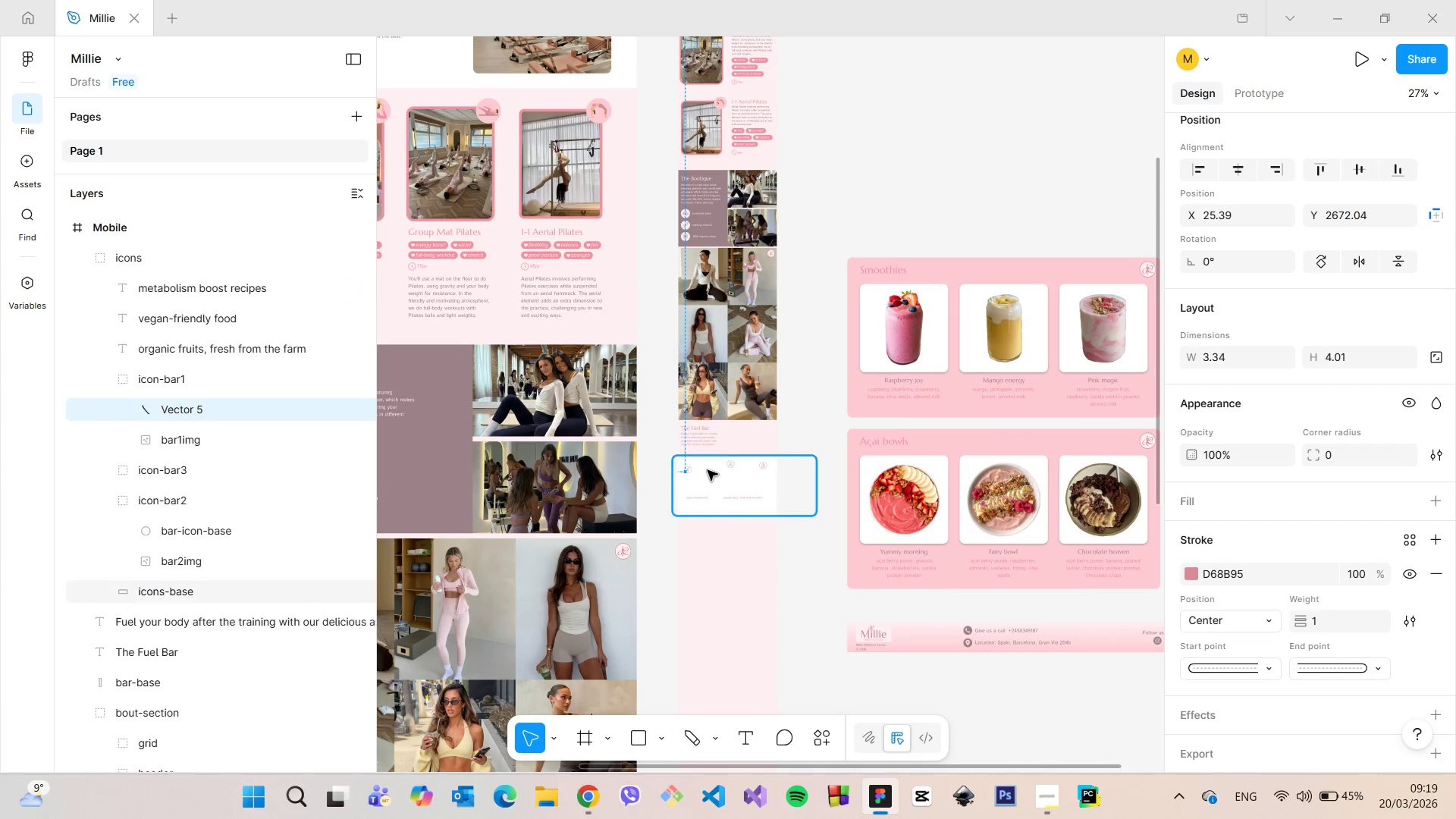 
left_click([803, 443])
 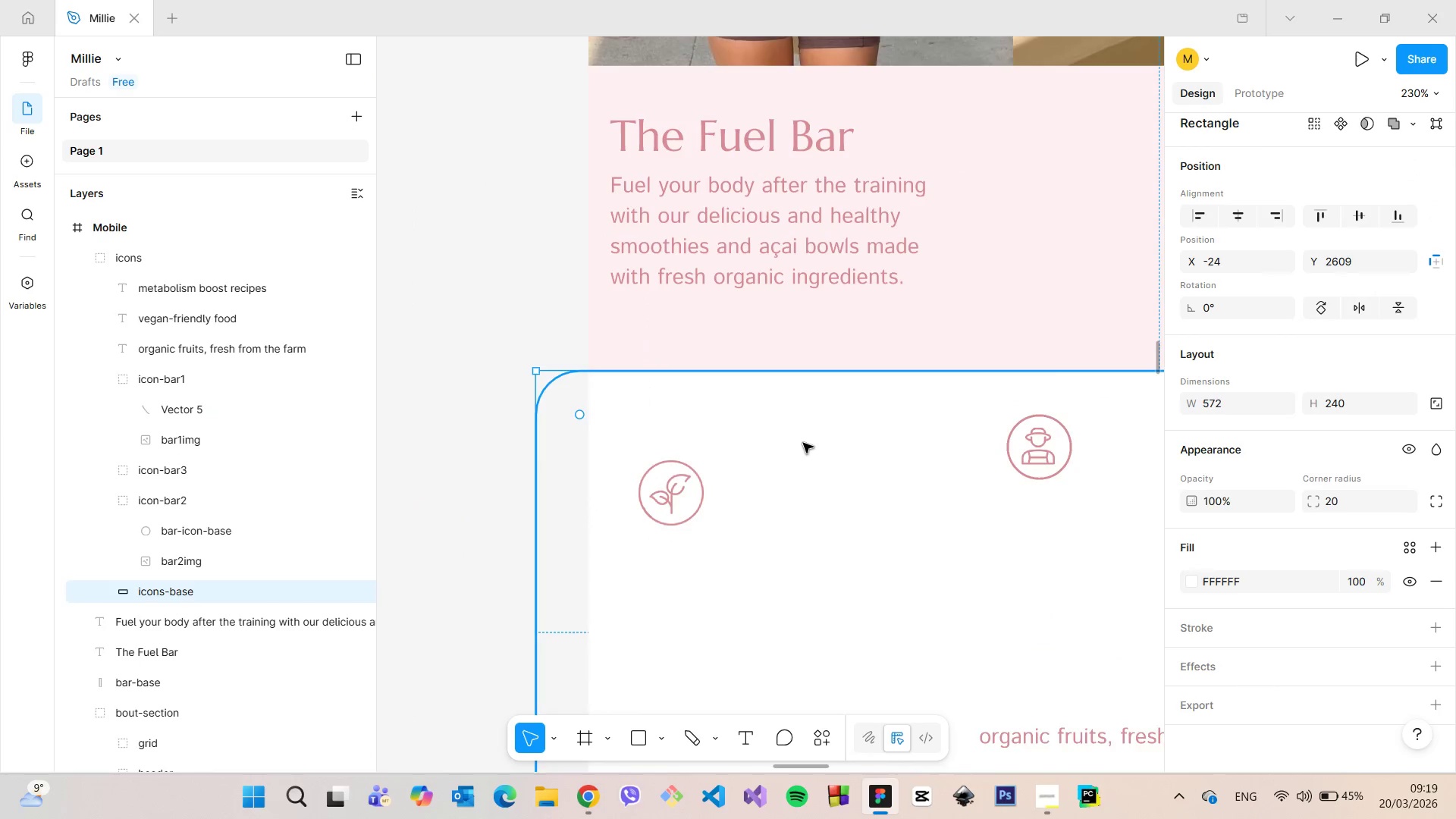 
scroll: coordinate [690, 466], scroll_direction: up, amount: 34.0
 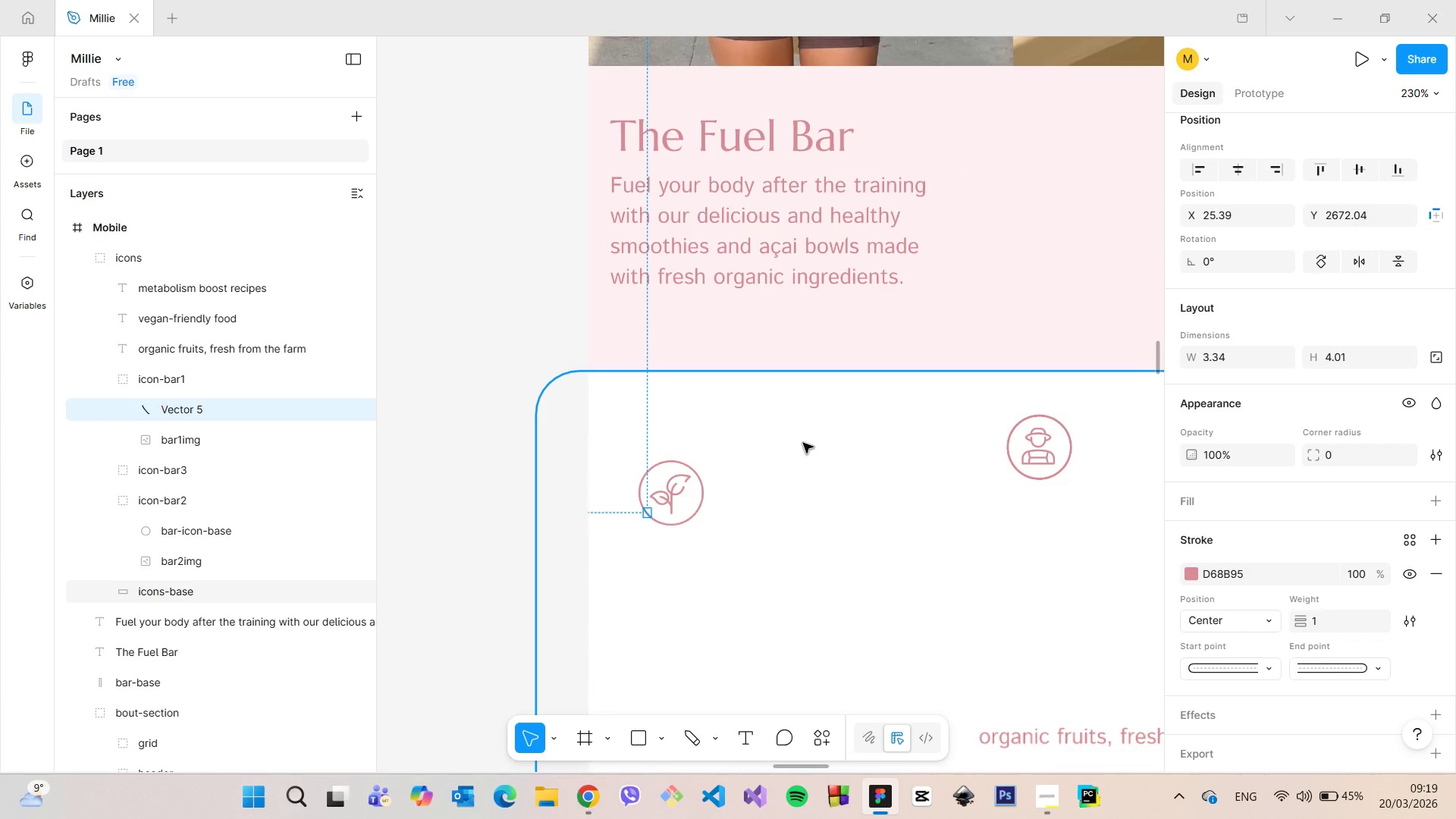 
scroll: coordinate [804, 442], scroll_direction: down, amount: 32.0
 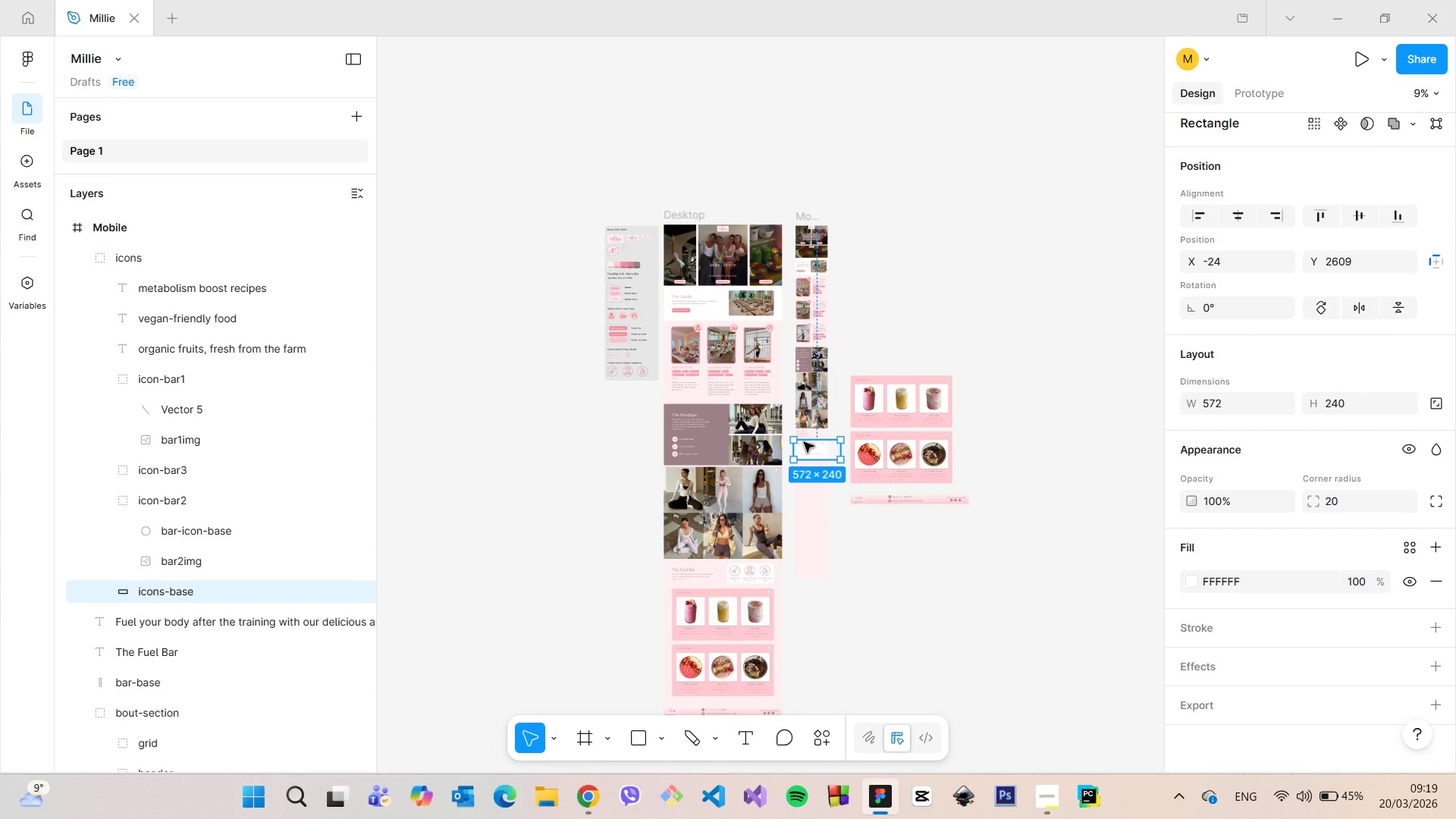 
left_click_drag(start_coordinate=[807, 485], to_coordinate=[990, 372])
 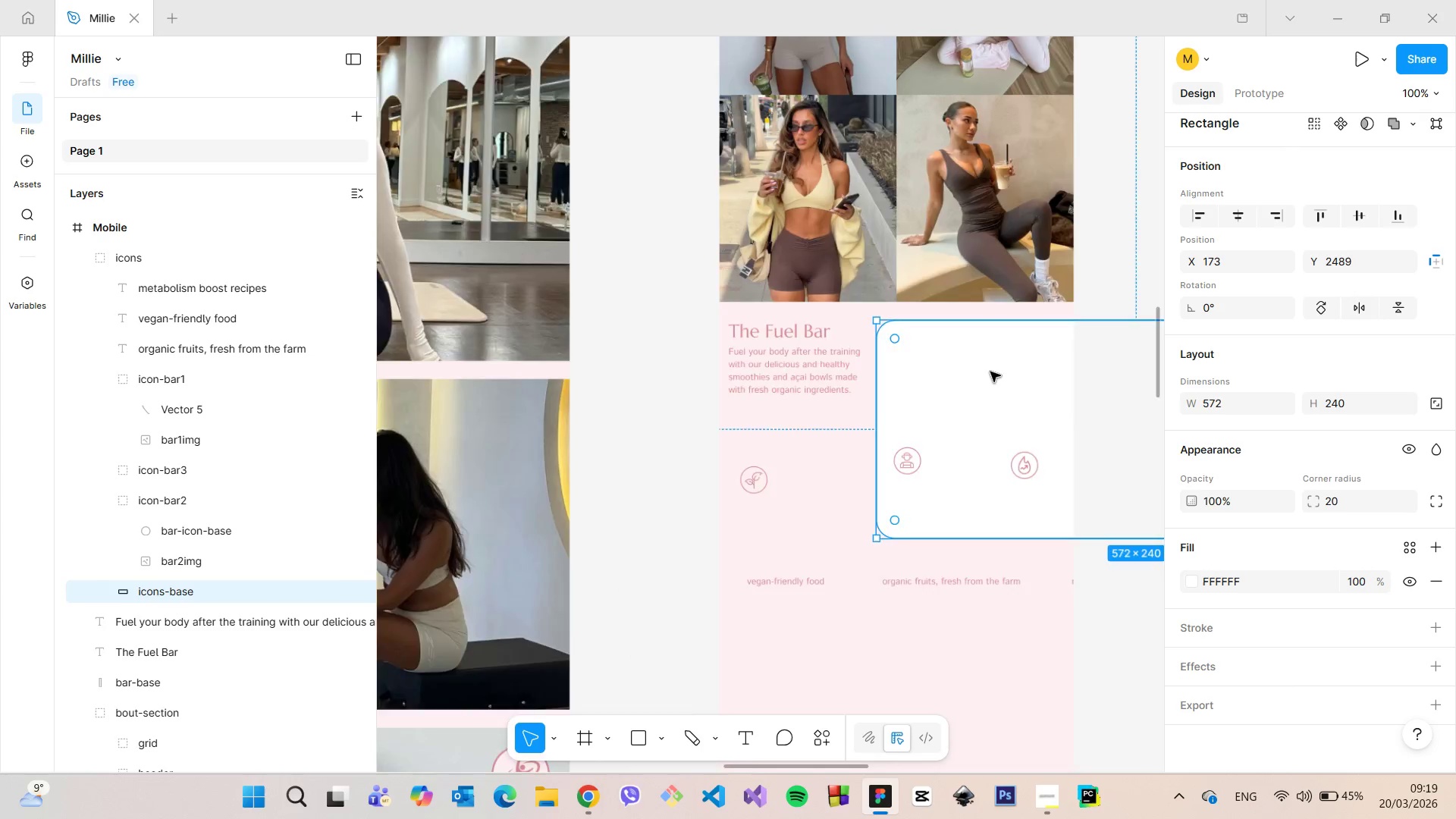 
scroll: coordinate [805, 444], scroll_direction: up, amount: 26.0
 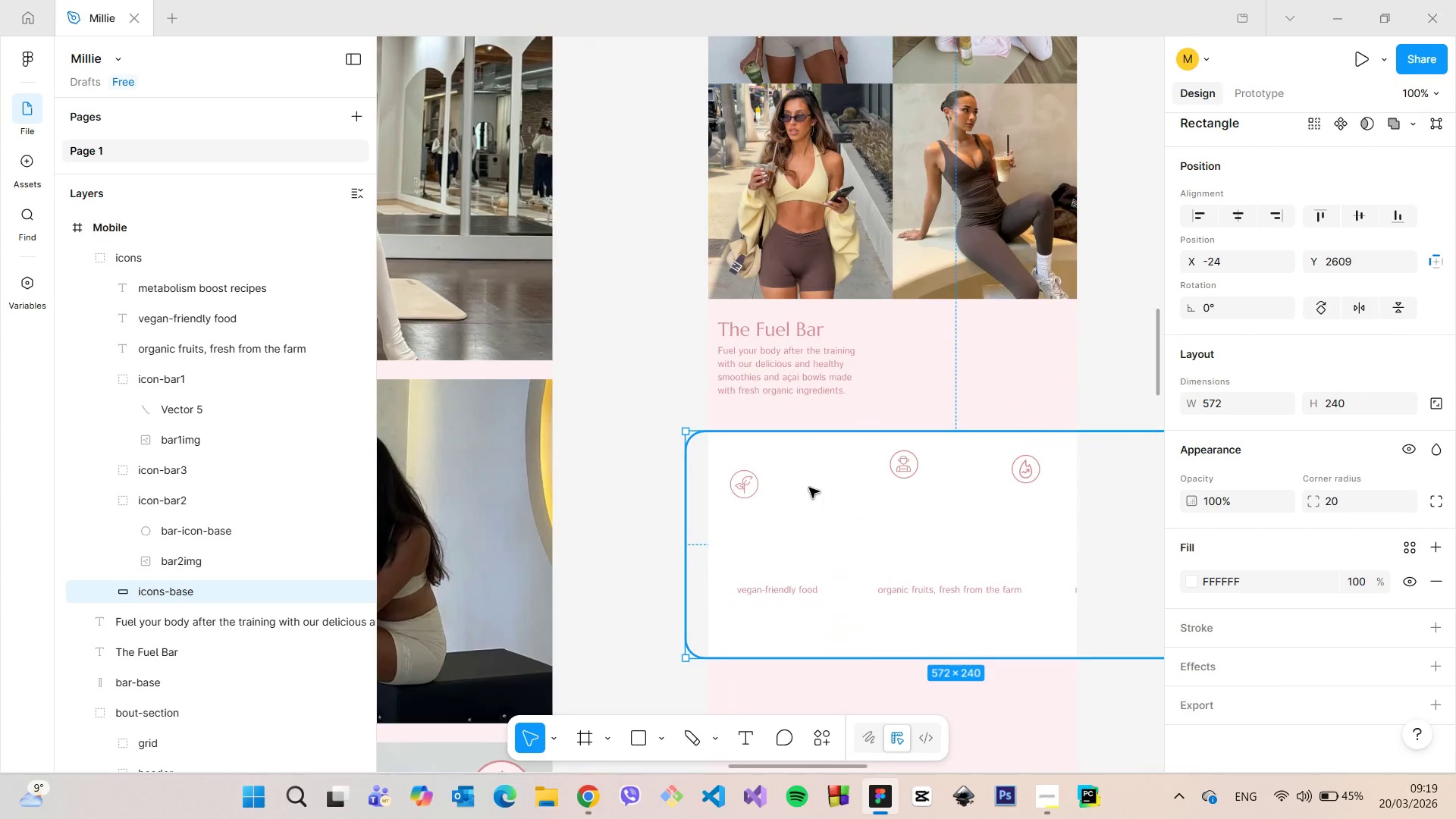 
scroll: coordinate [1132, 425], scroll_direction: down, amount: 20.0
 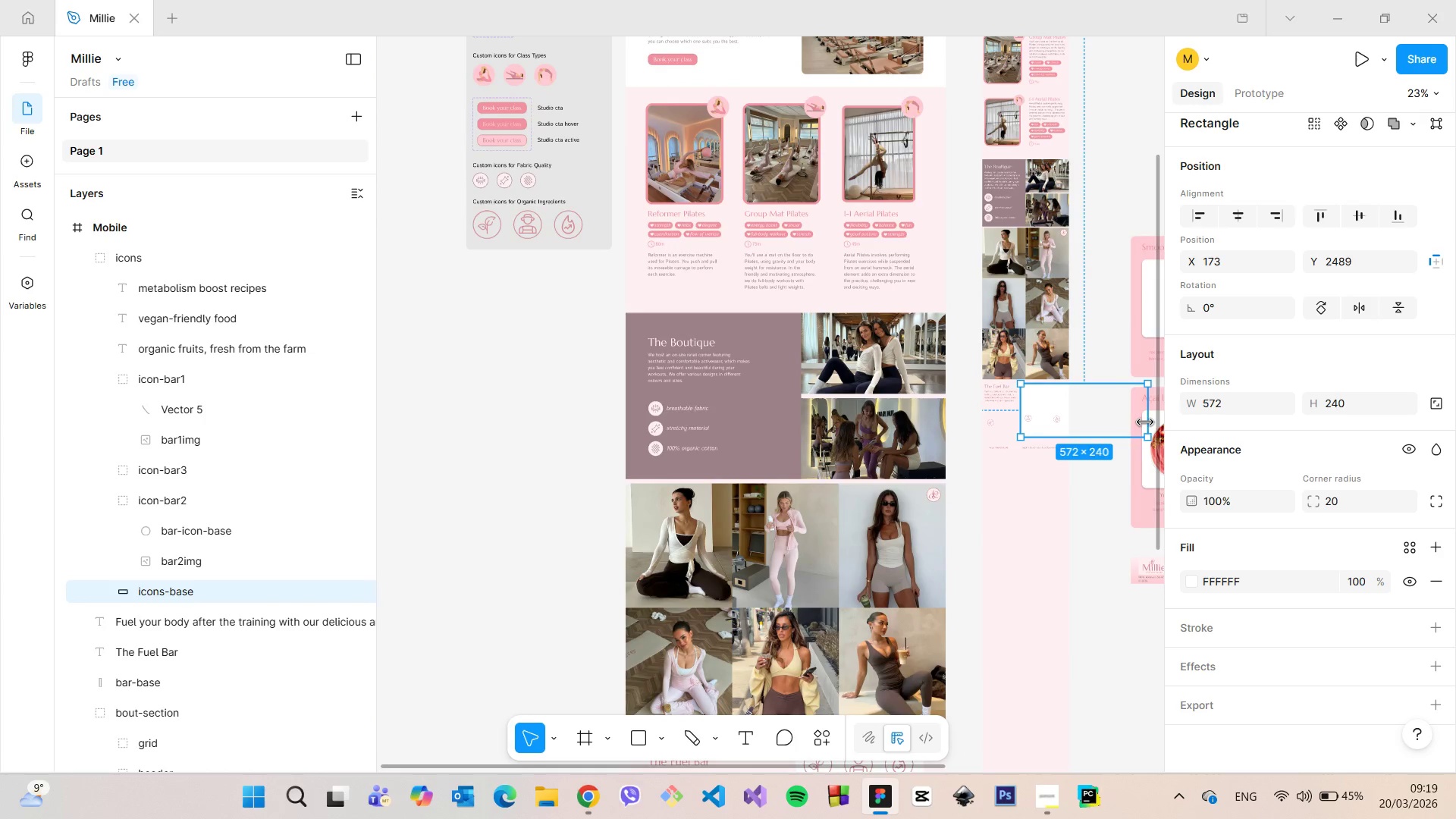 
left_click_drag(start_coordinate=[1145, 422], to_coordinate=[1059, 407])
 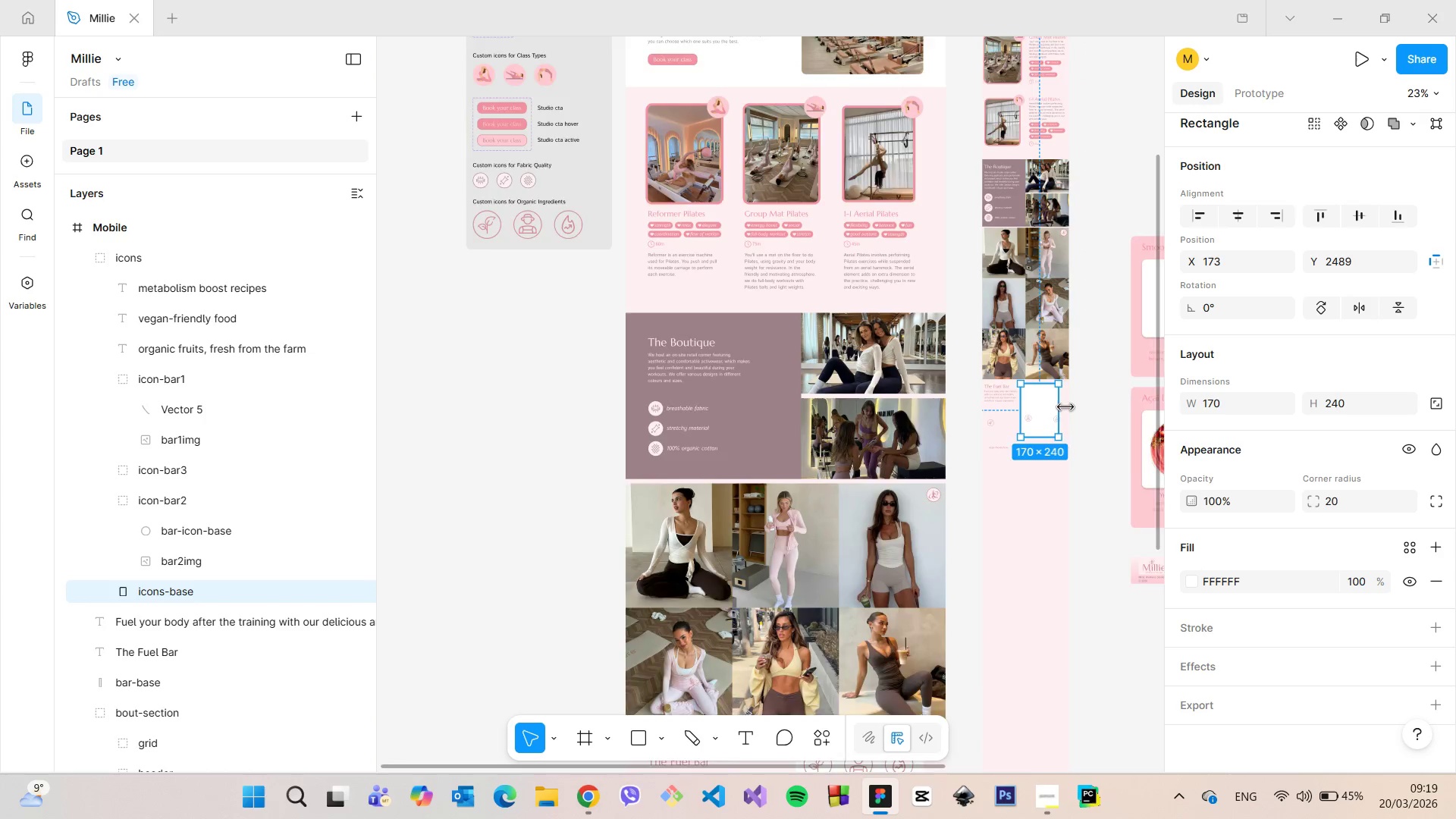 
scroll: coordinate [1065, 410], scroll_direction: up, amount: 14.0
 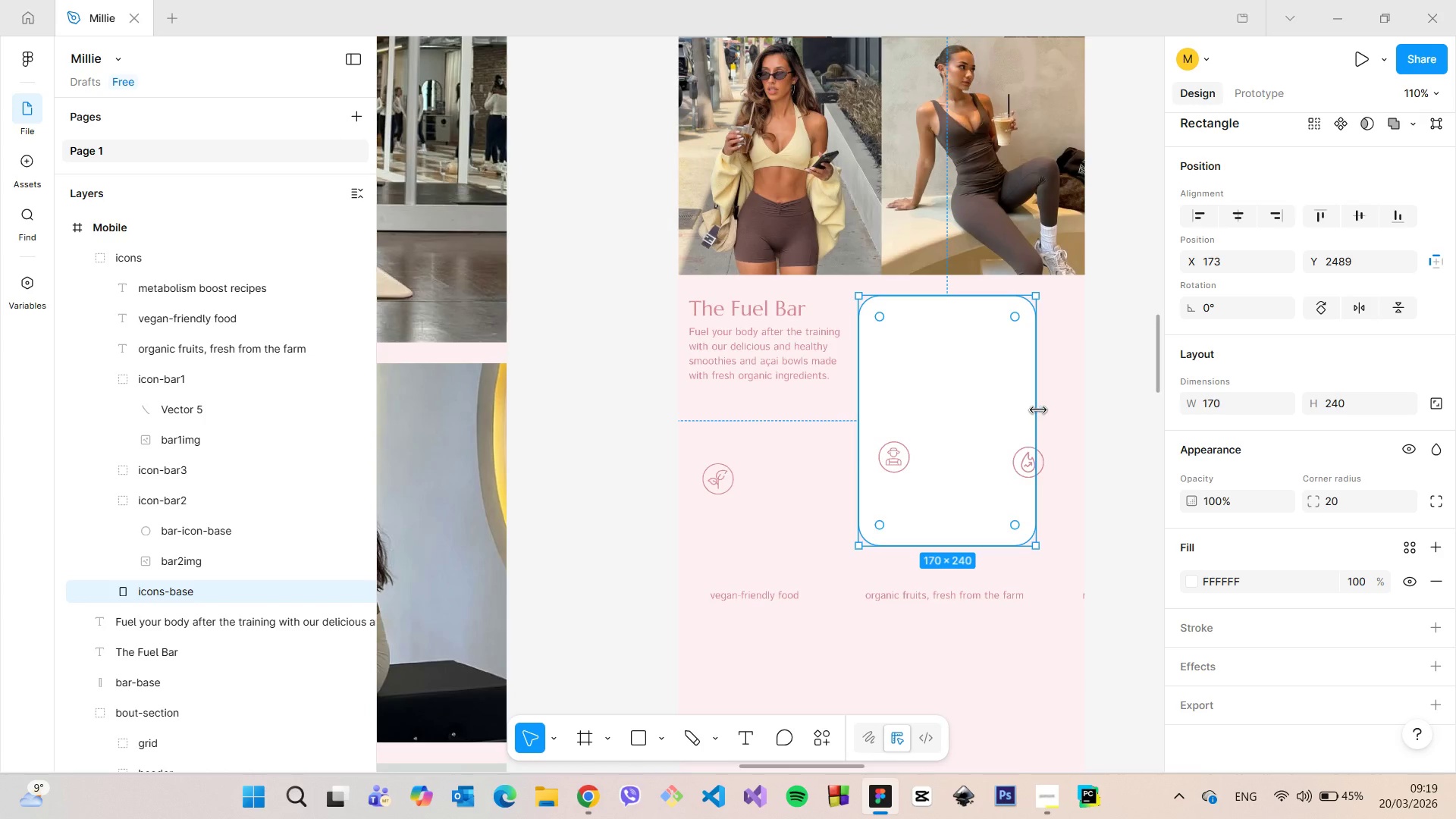 
left_click_drag(start_coordinate=[1037, 411], to_coordinate=[1068, 409])
 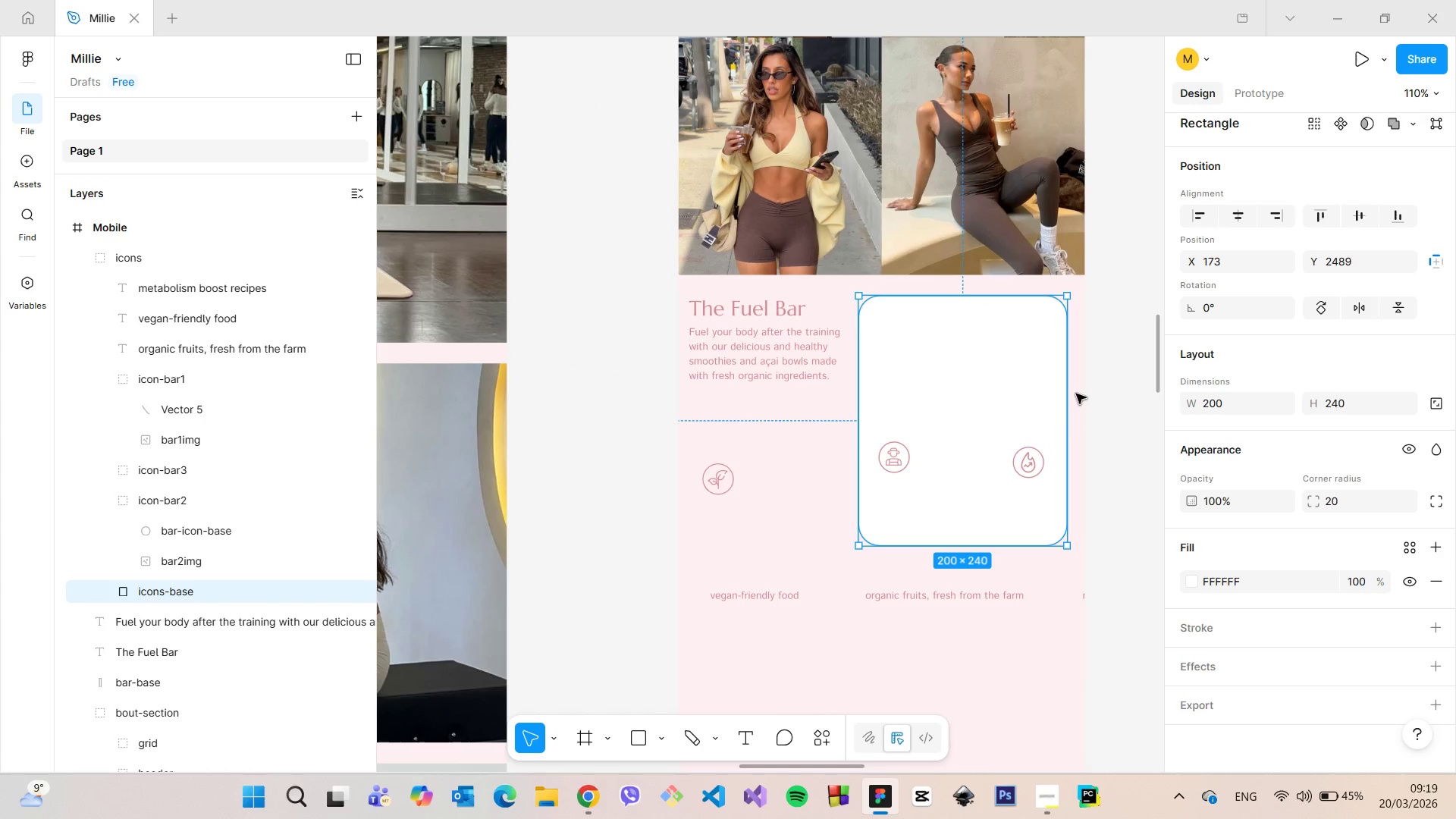 
hold_key(key=AltLeft, duration=0.52)
 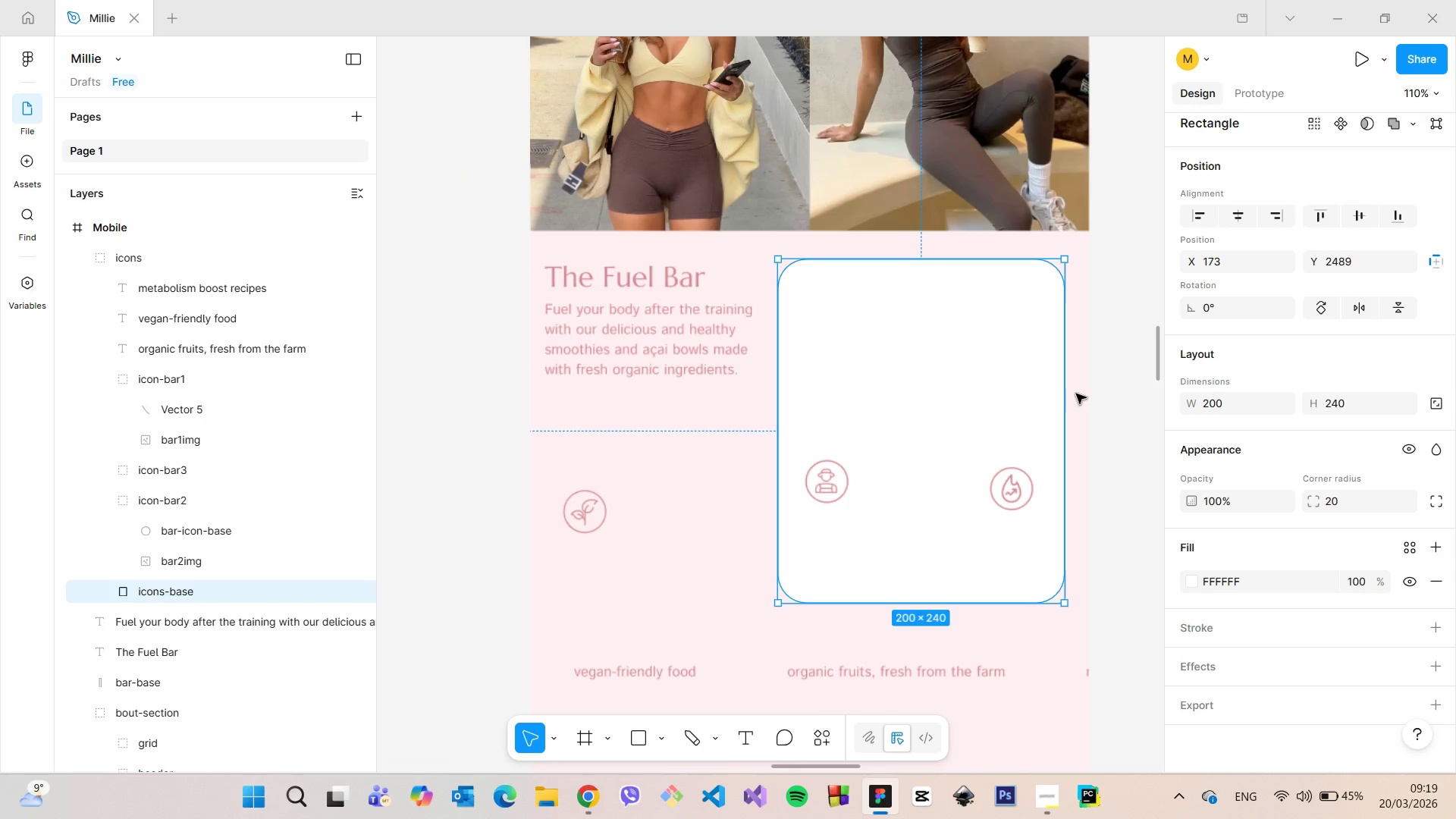 
scroll: coordinate [1076, 392], scroll_direction: up, amount: 15.0
 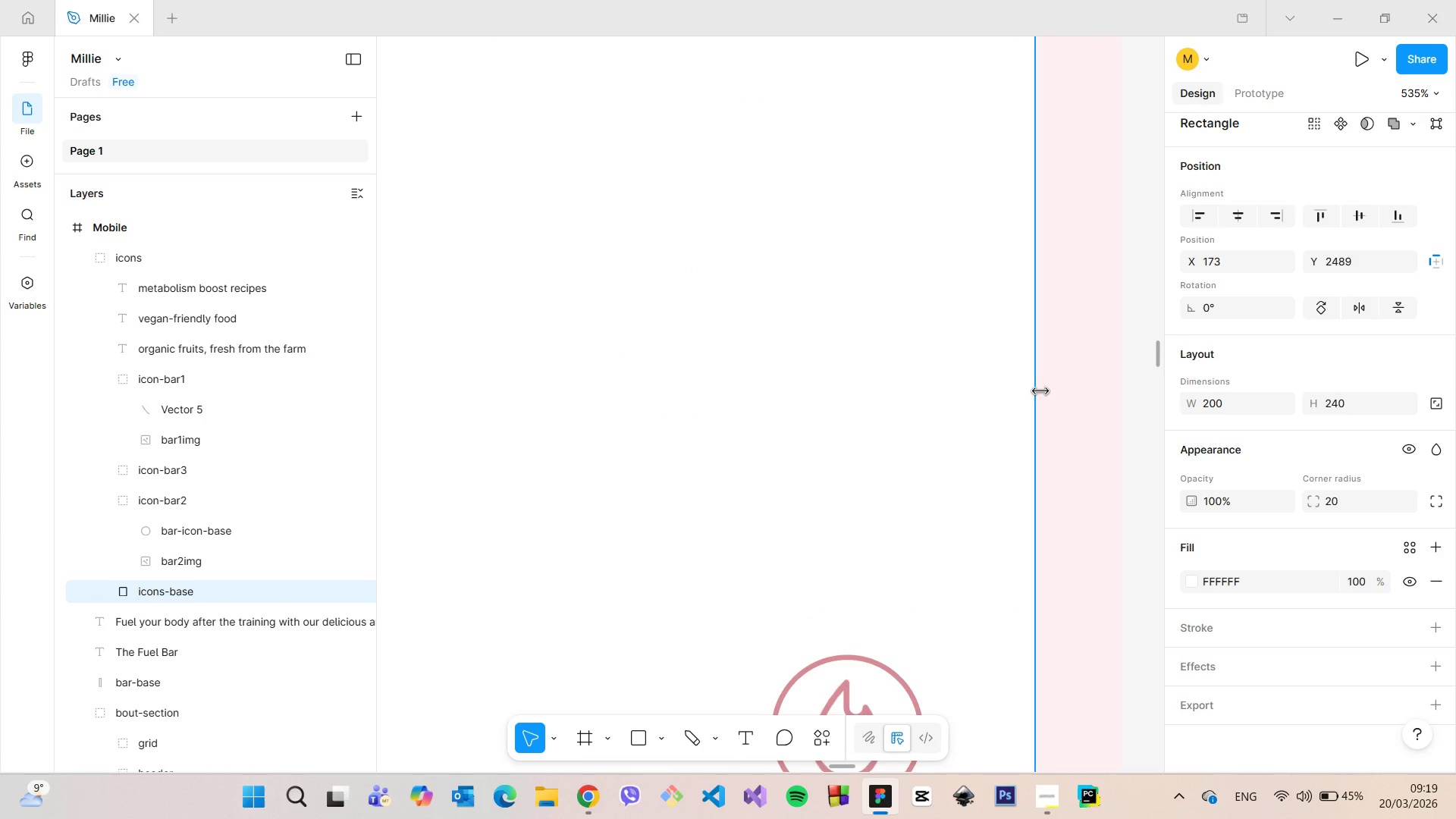 
left_click_drag(start_coordinate=[1038, 392], to_coordinate=[1057, 393])
 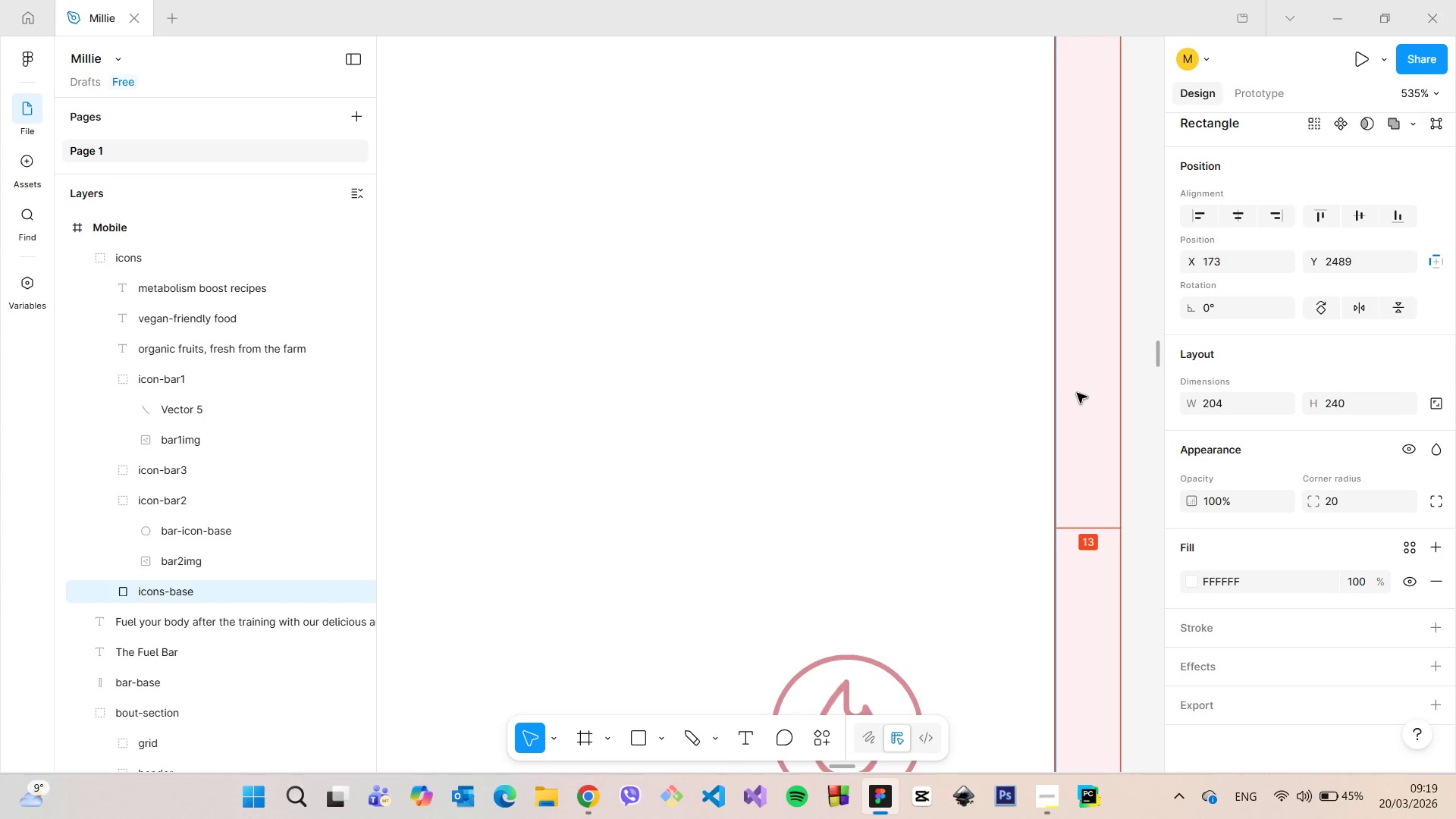 
hold_key(key=AltLeft, duration=0.64)
 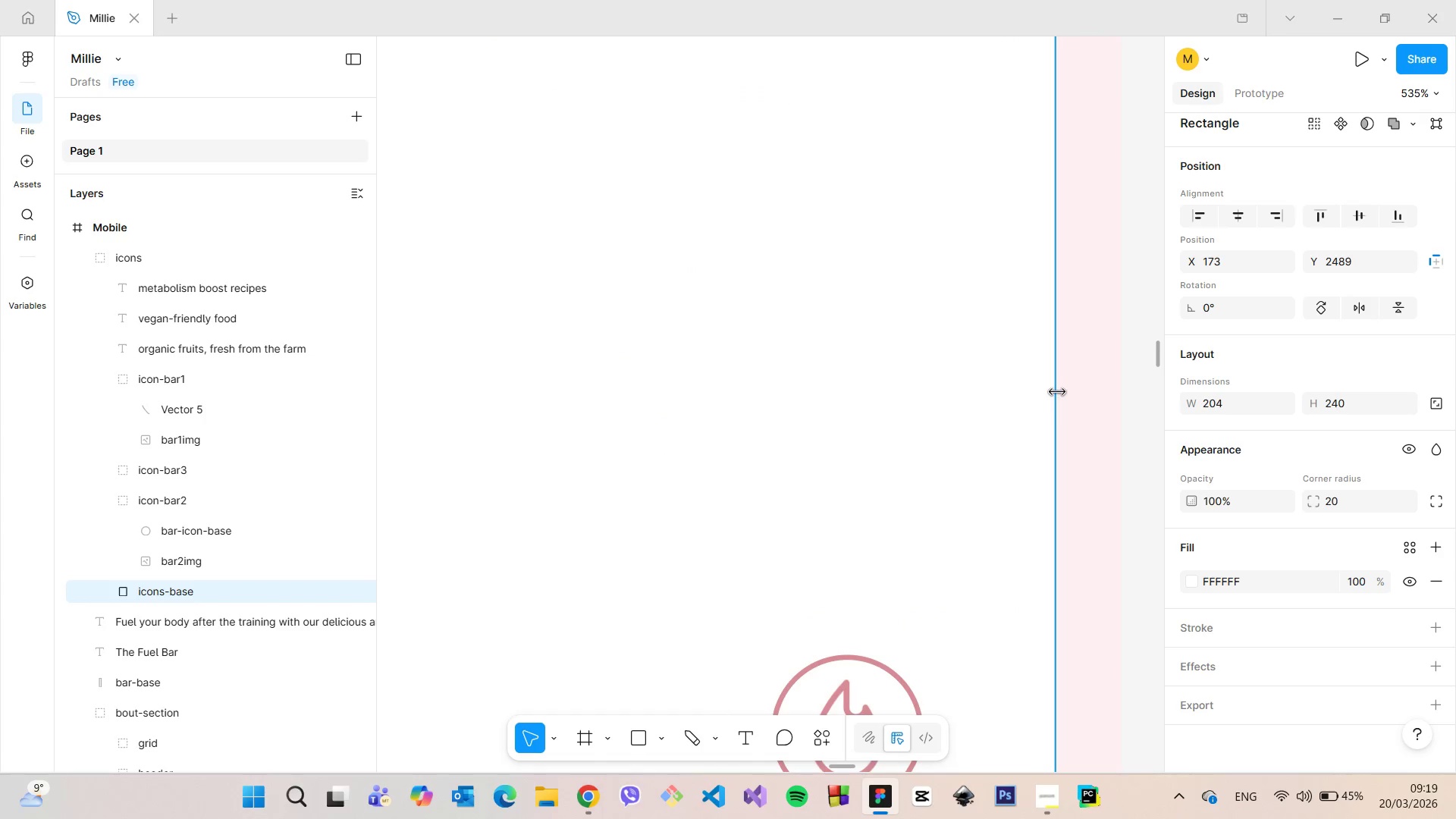 
left_click_drag(start_coordinate=[1057, 392], to_coordinate=[1062, 393])
 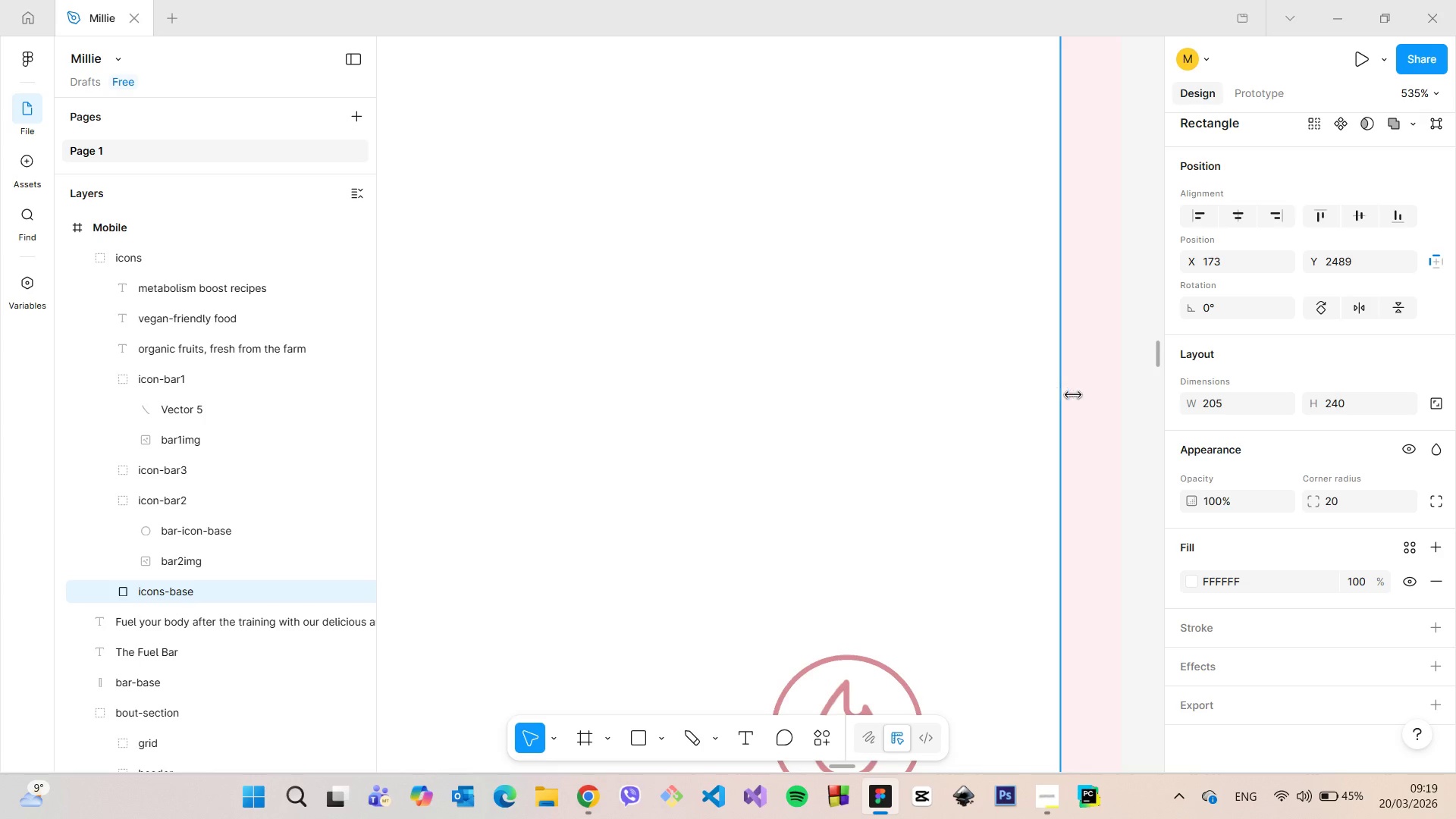 
hold_key(key=AltLeft, duration=0.64)
 